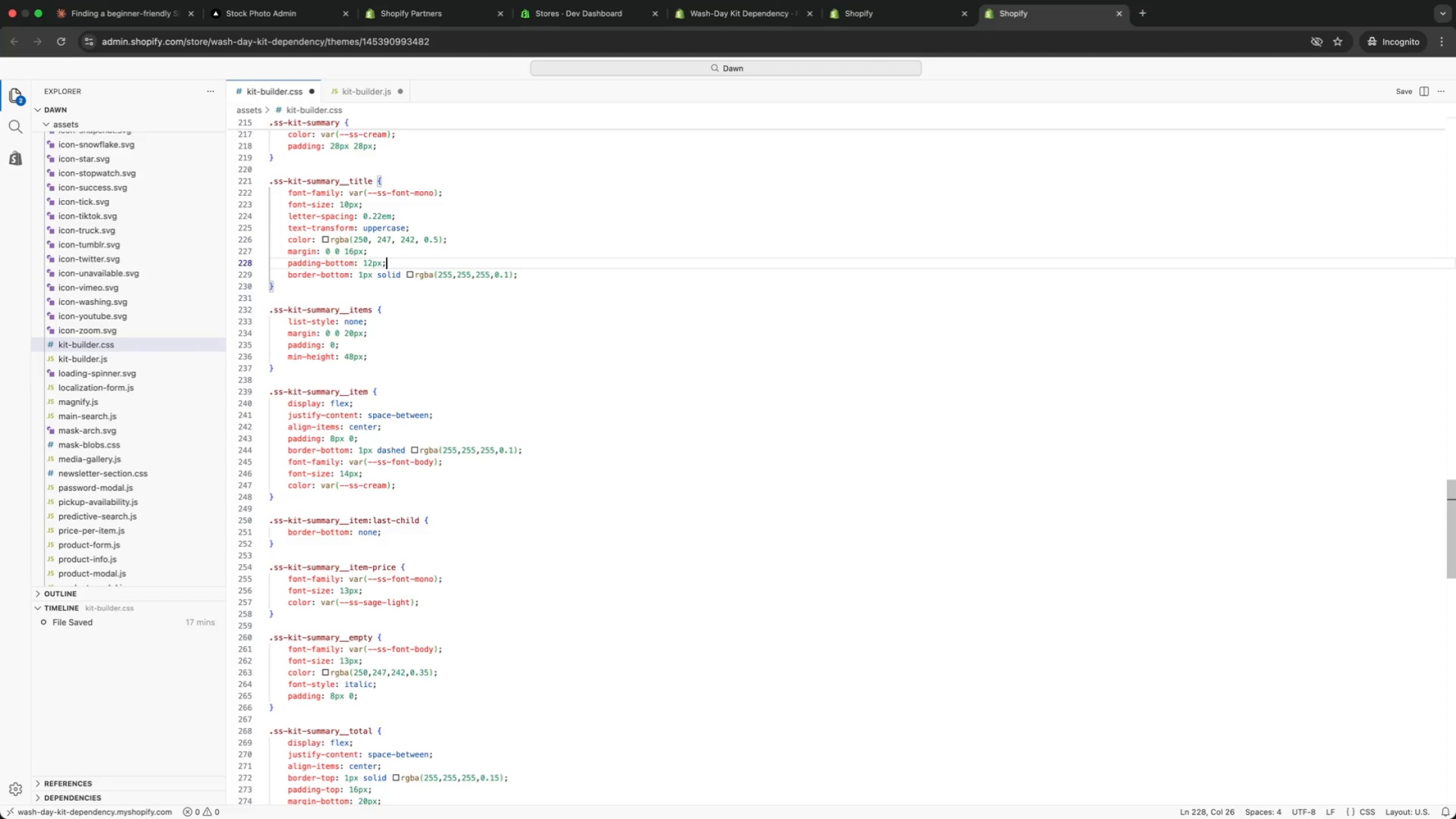 
key(ArrowDown)
 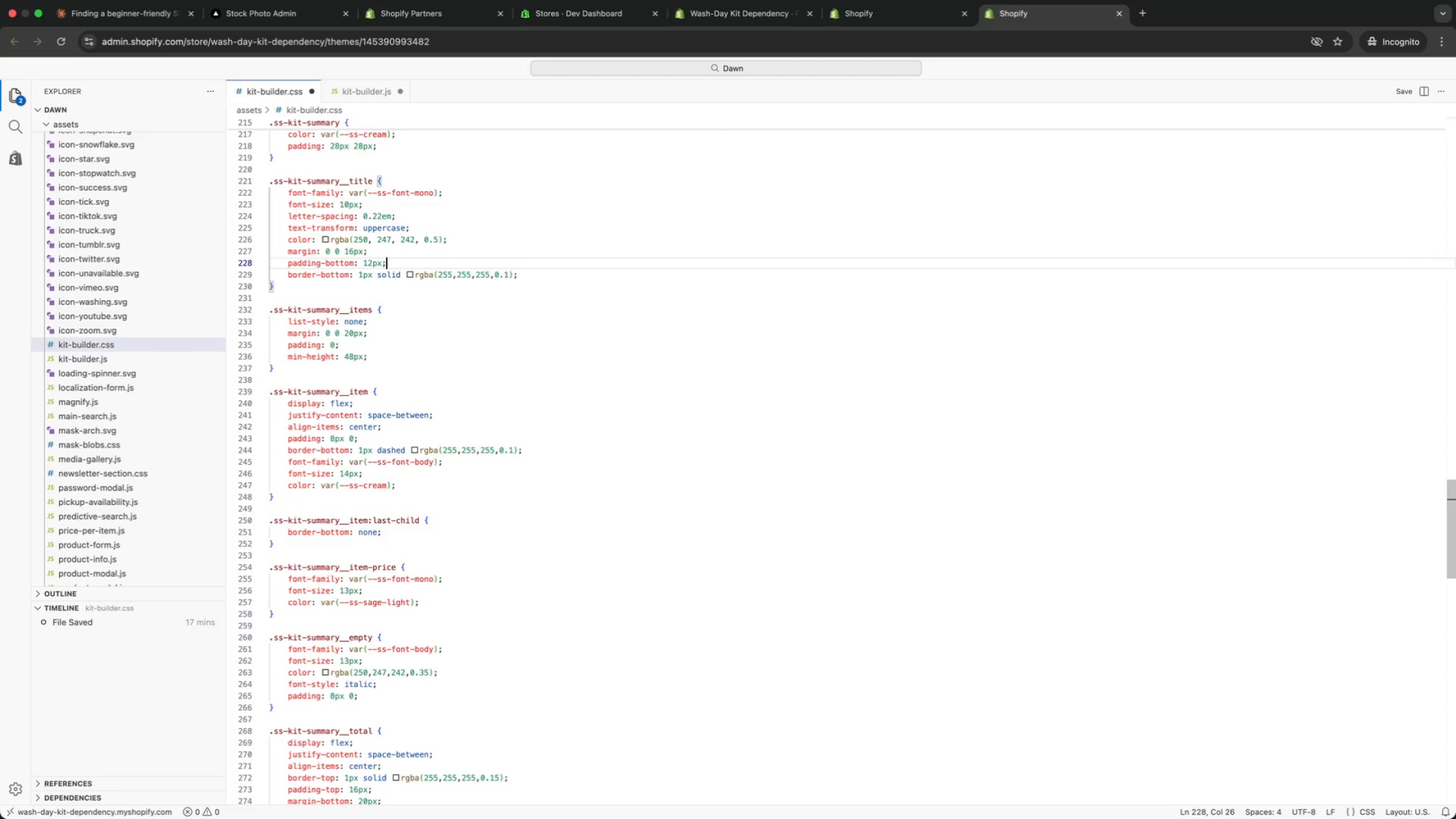 
key(ArrowDown)
 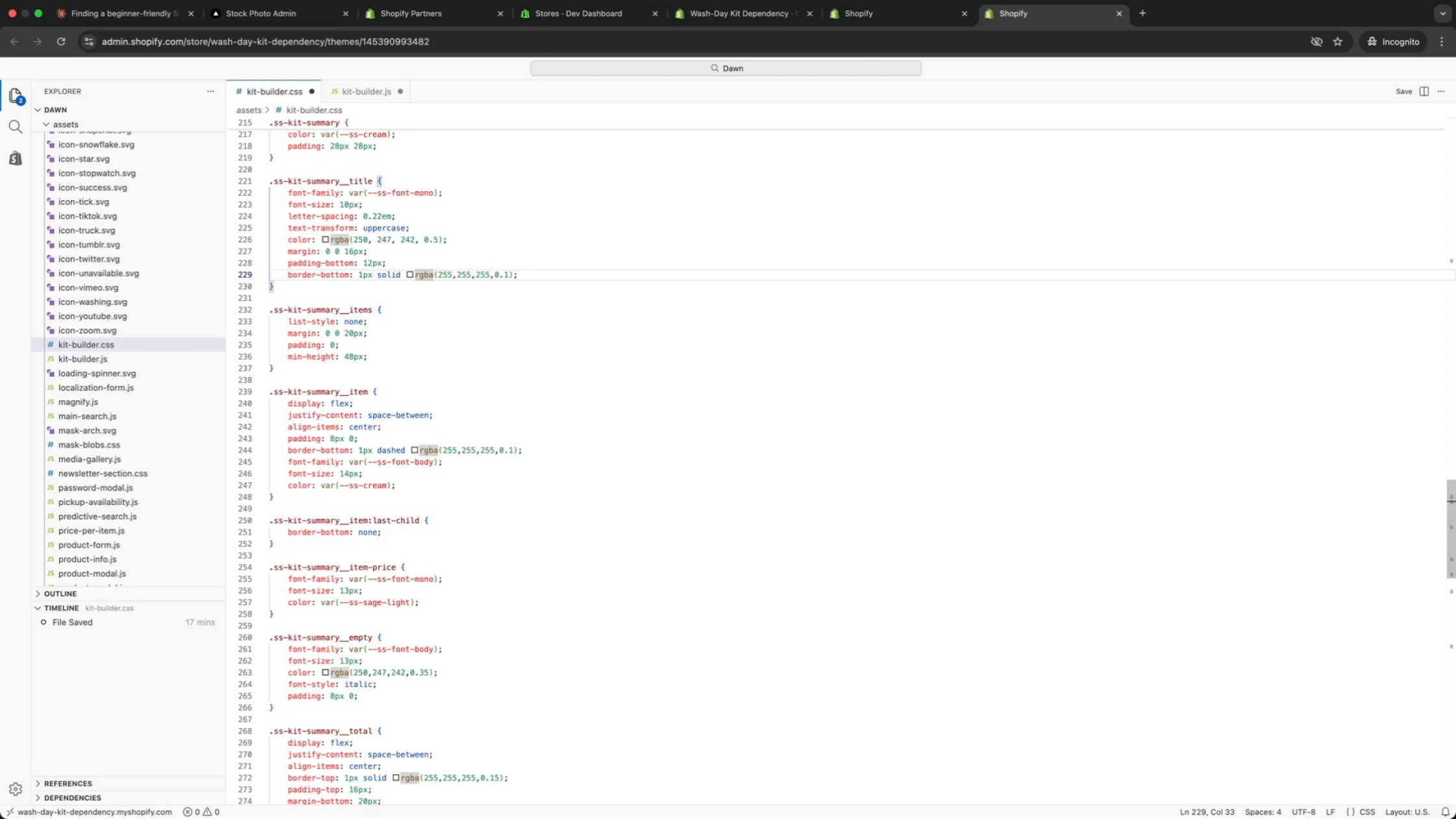 
key(ArrowDown)
 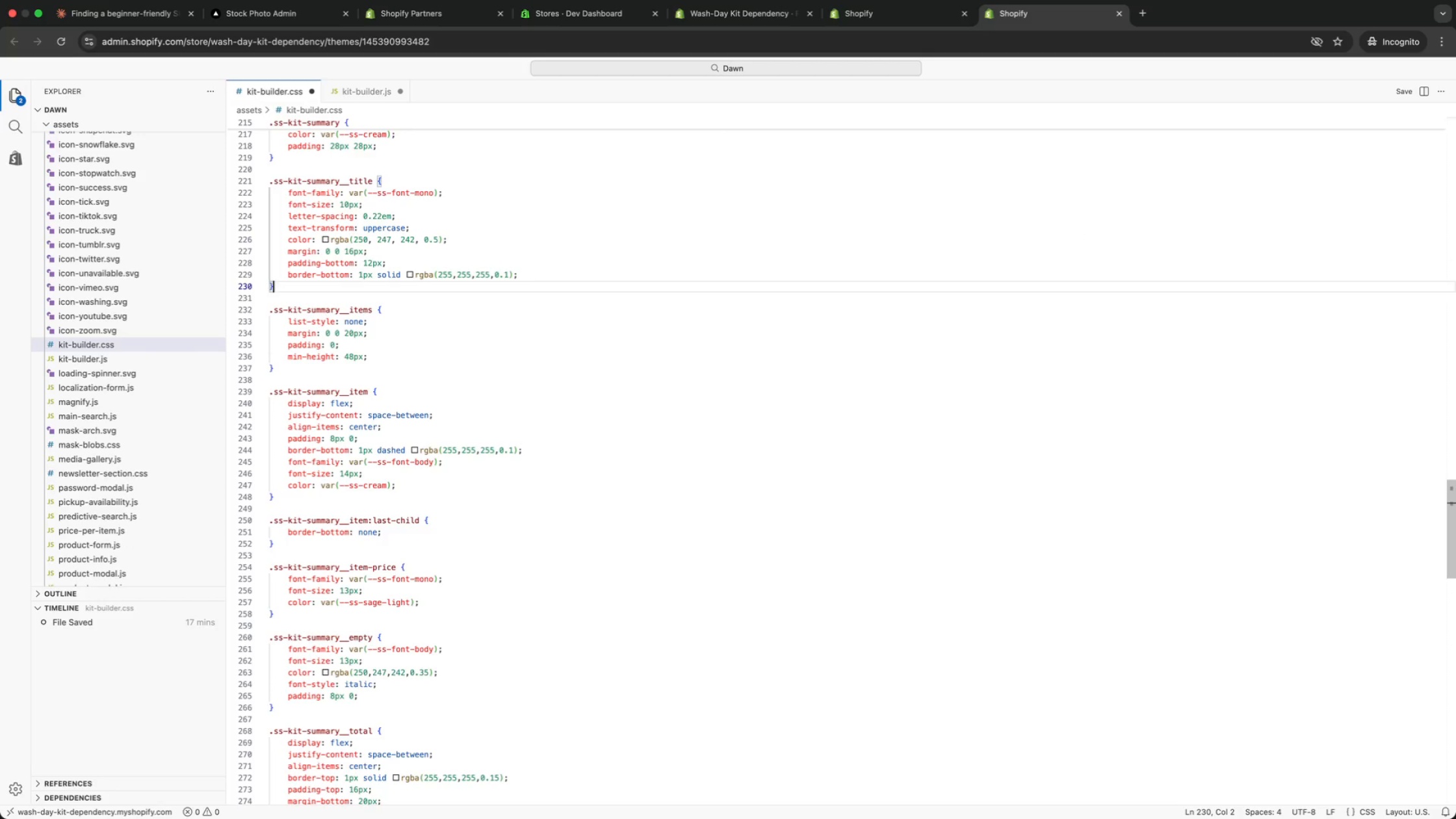 
key(ArrowDown)
 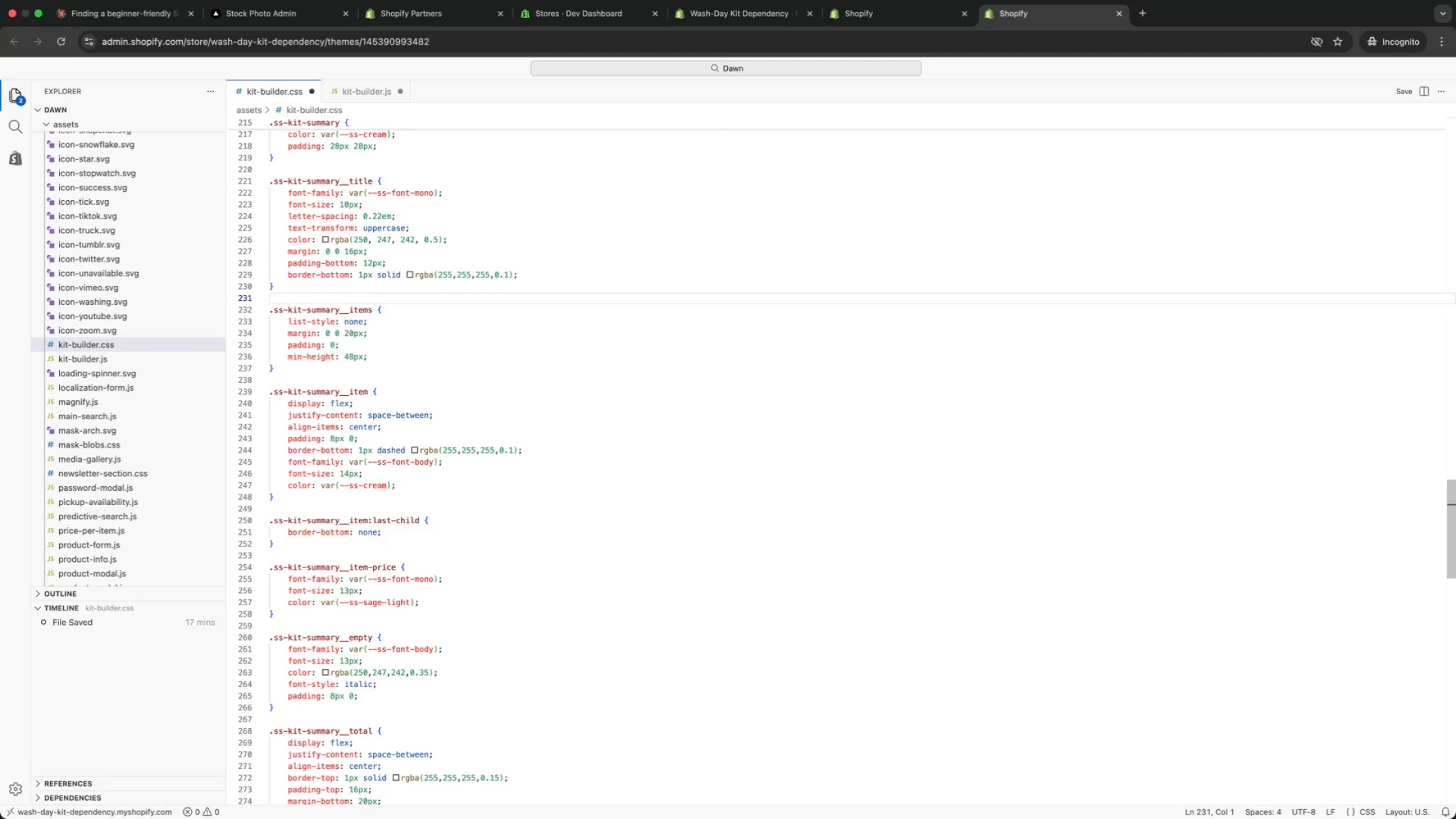 
key(ArrowDown)
 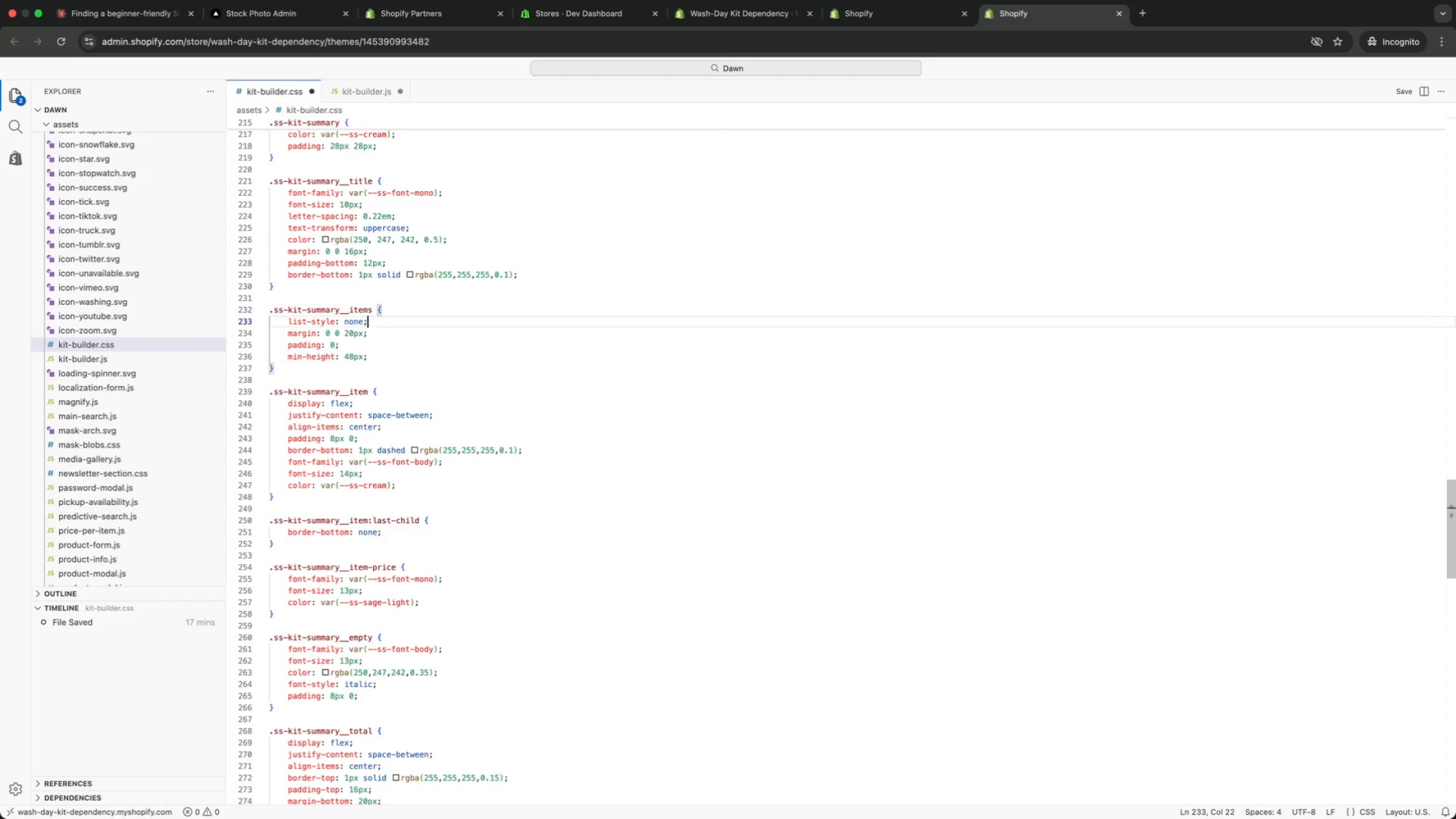 
key(ArrowDown)
 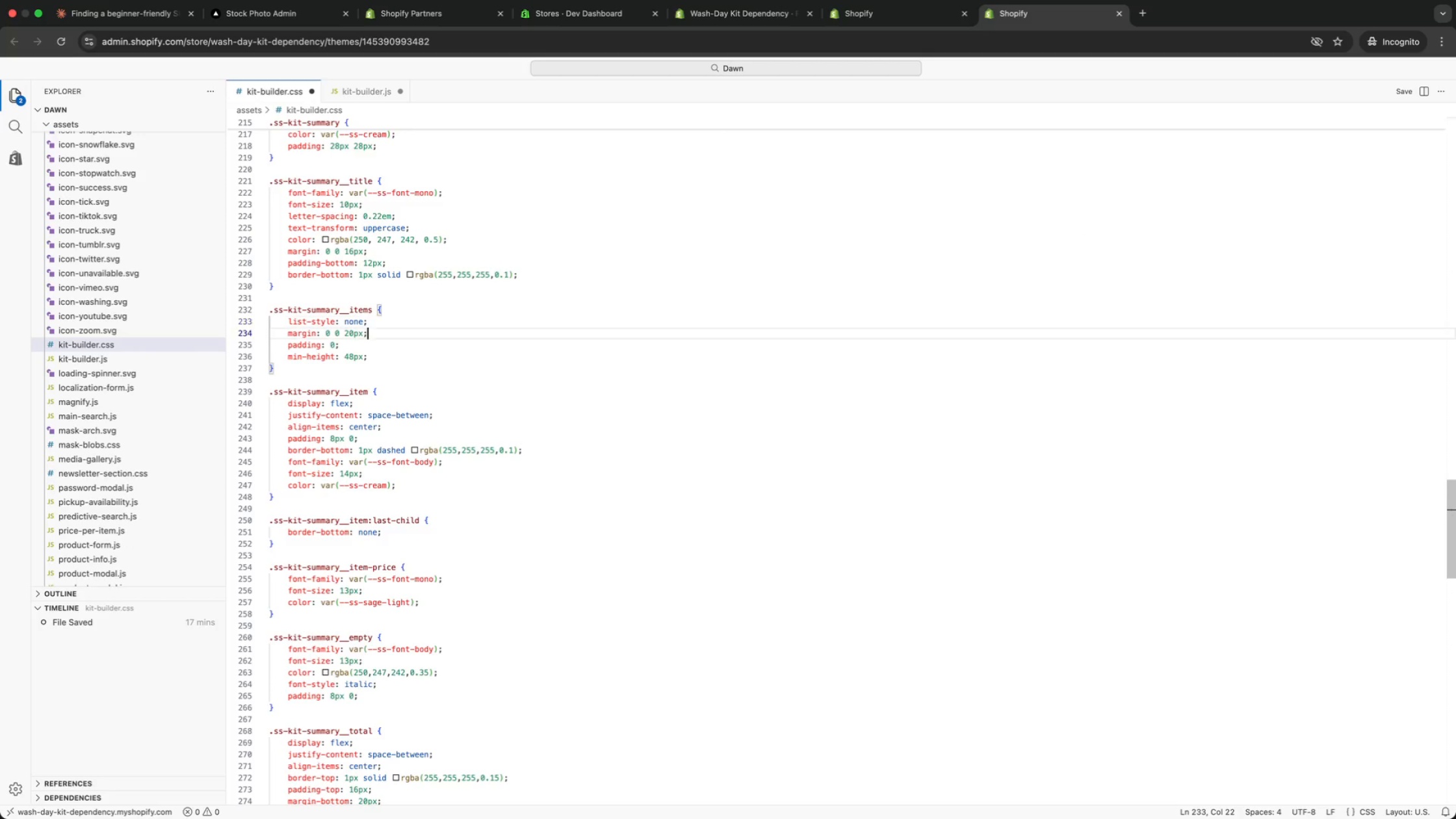 
key(ArrowDown)
 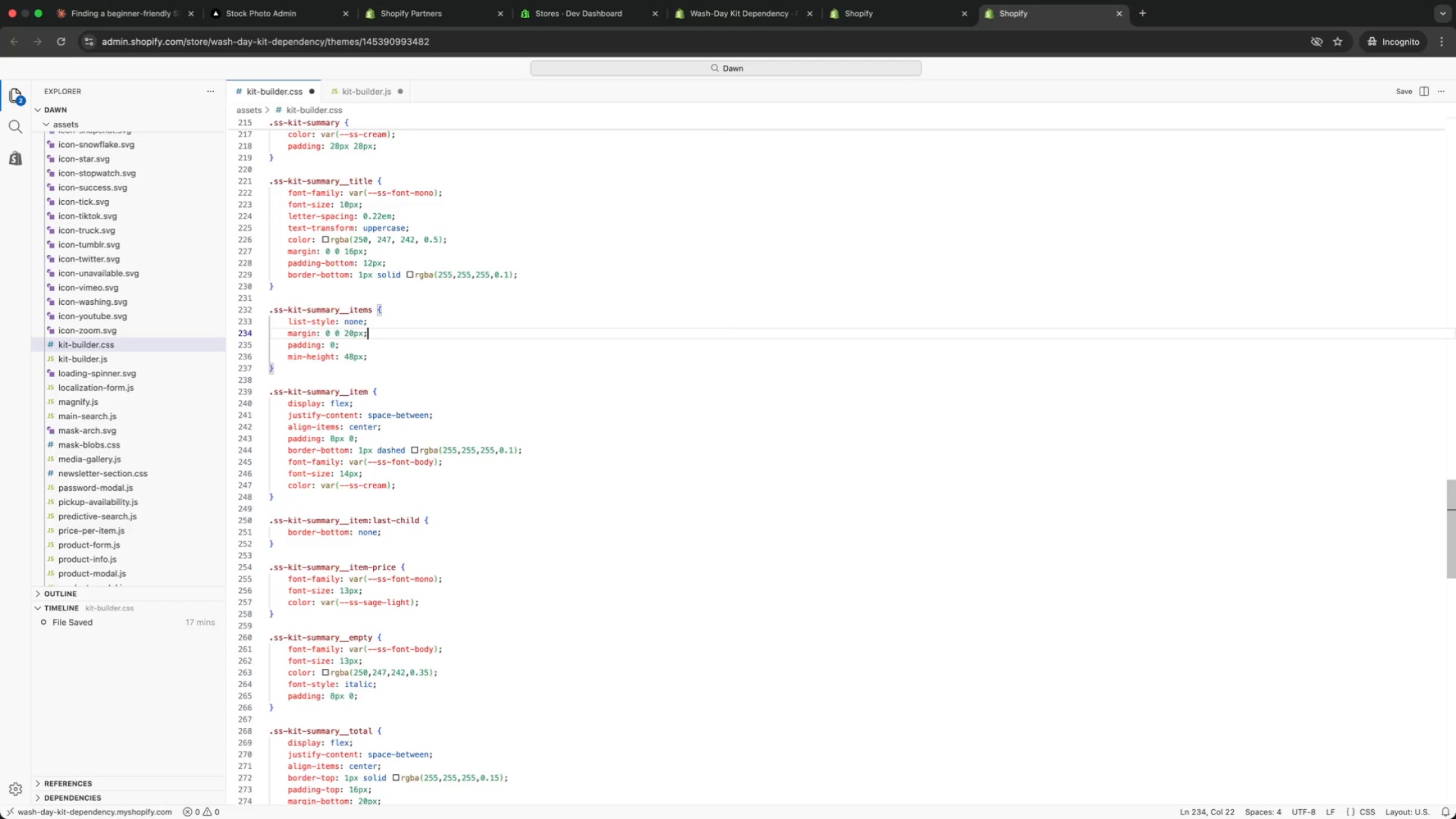 
key(ArrowLeft)
 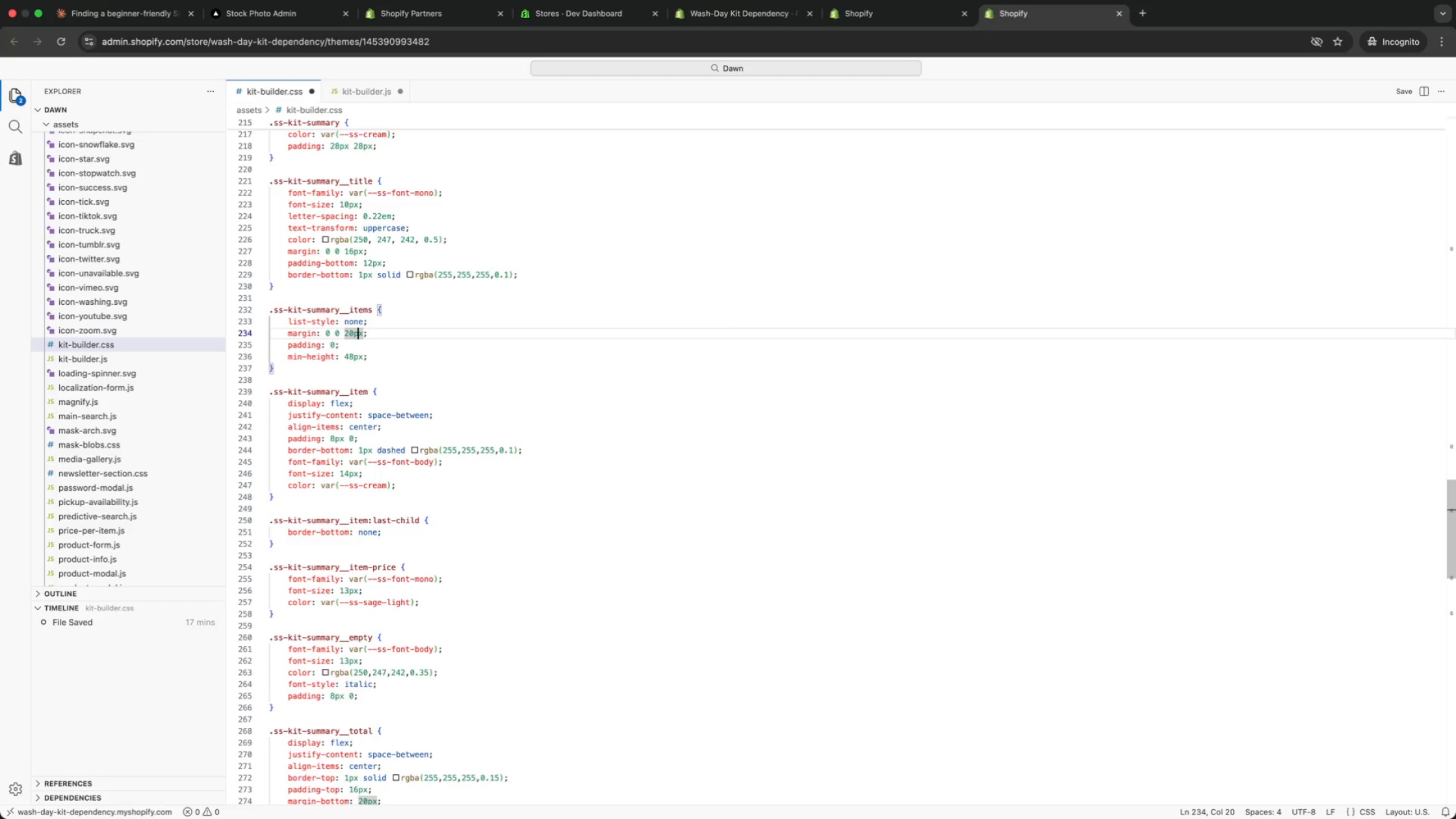 
key(ArrowLeft)
 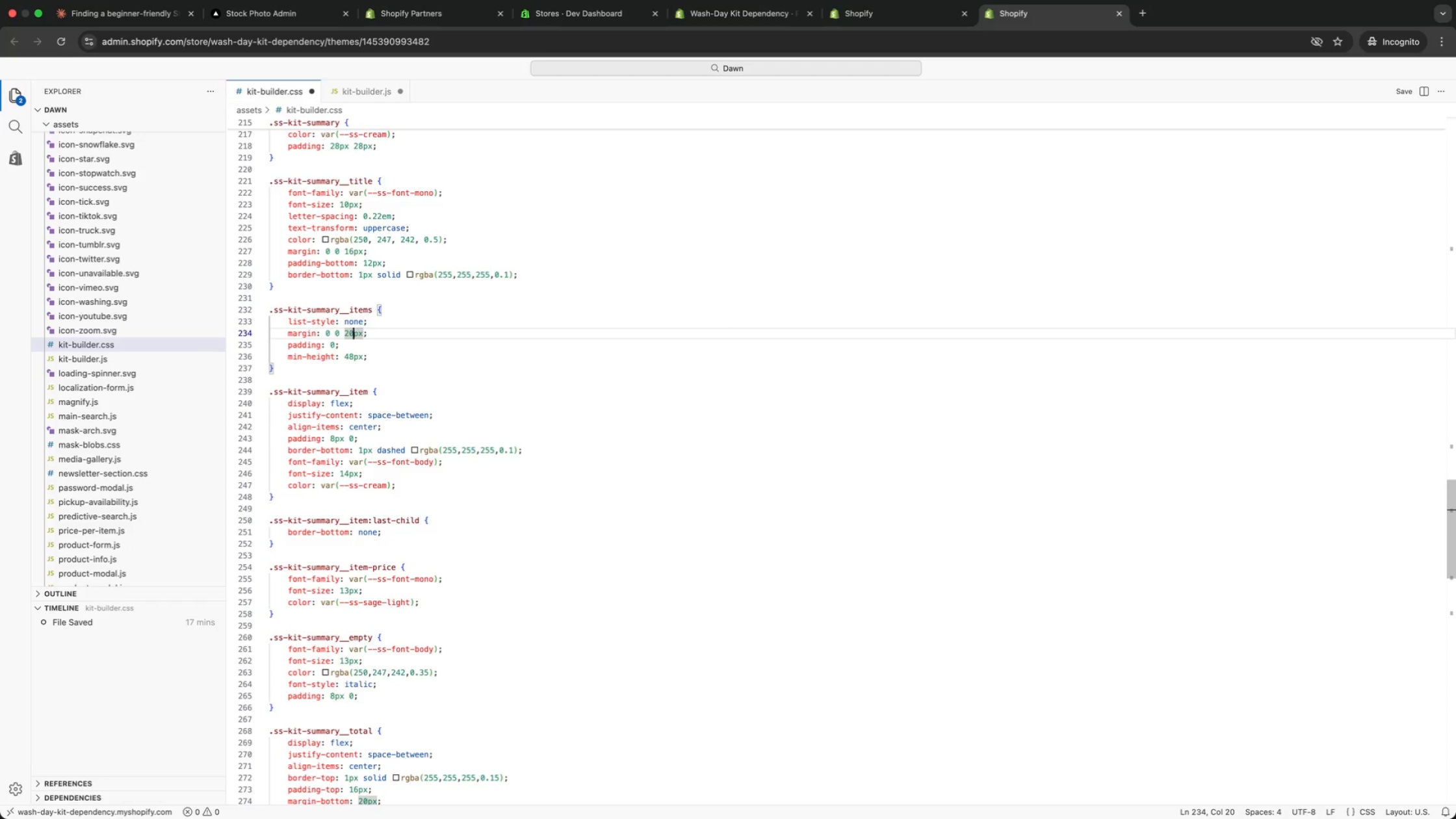 
key(ArrowLeft)
 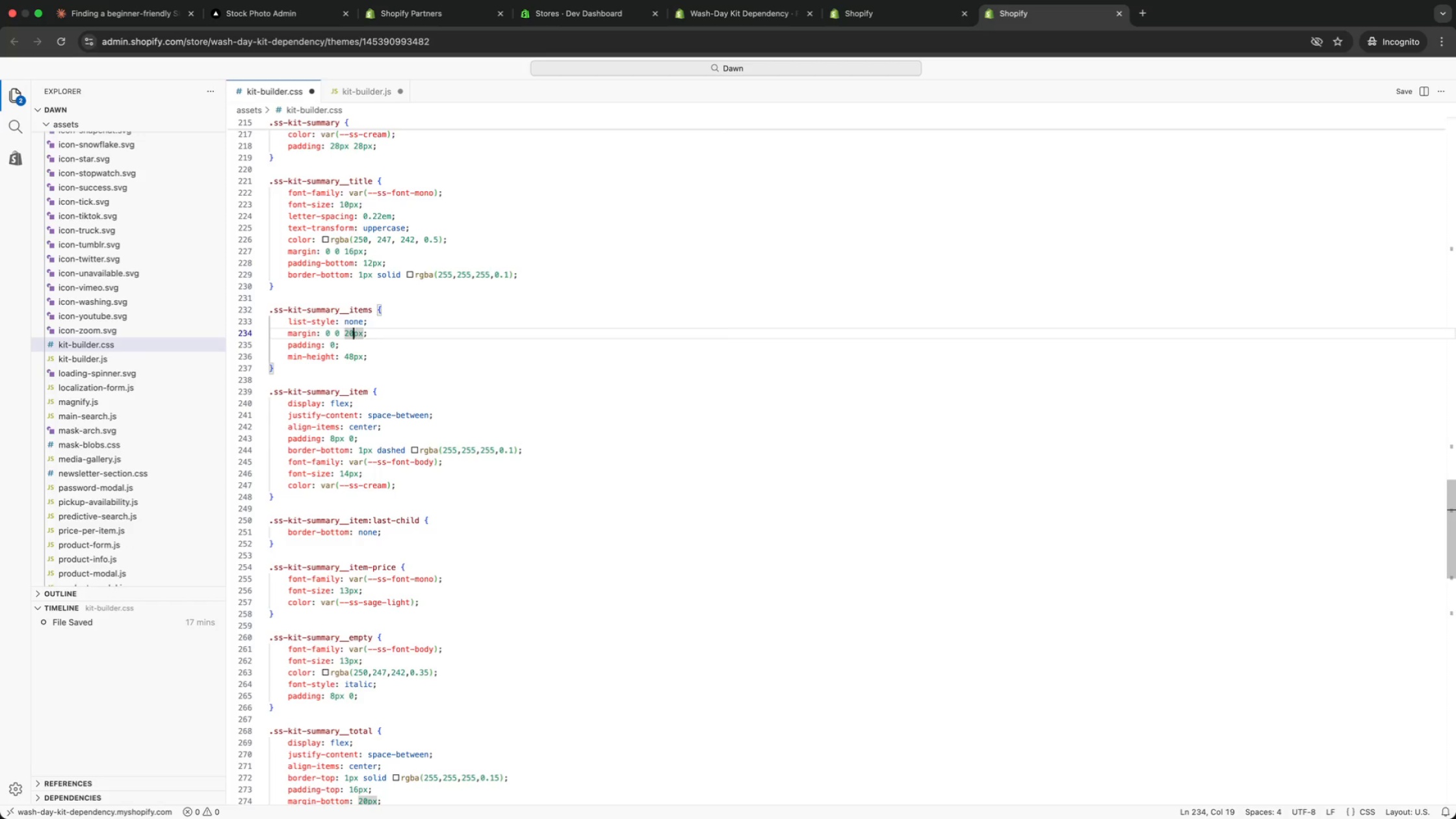 
key(ArrowLeft)
 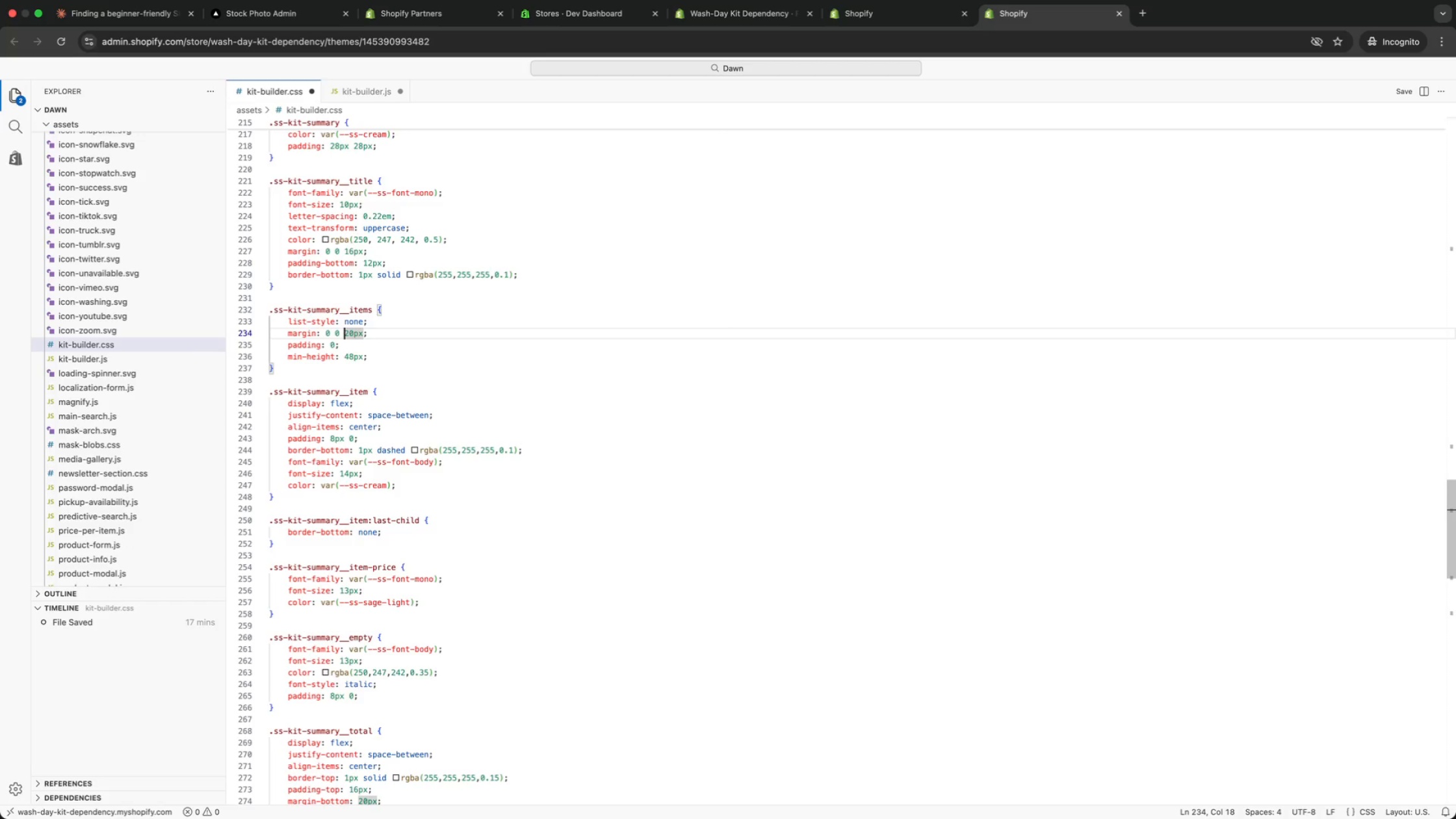 
key(ArrowLeft)
 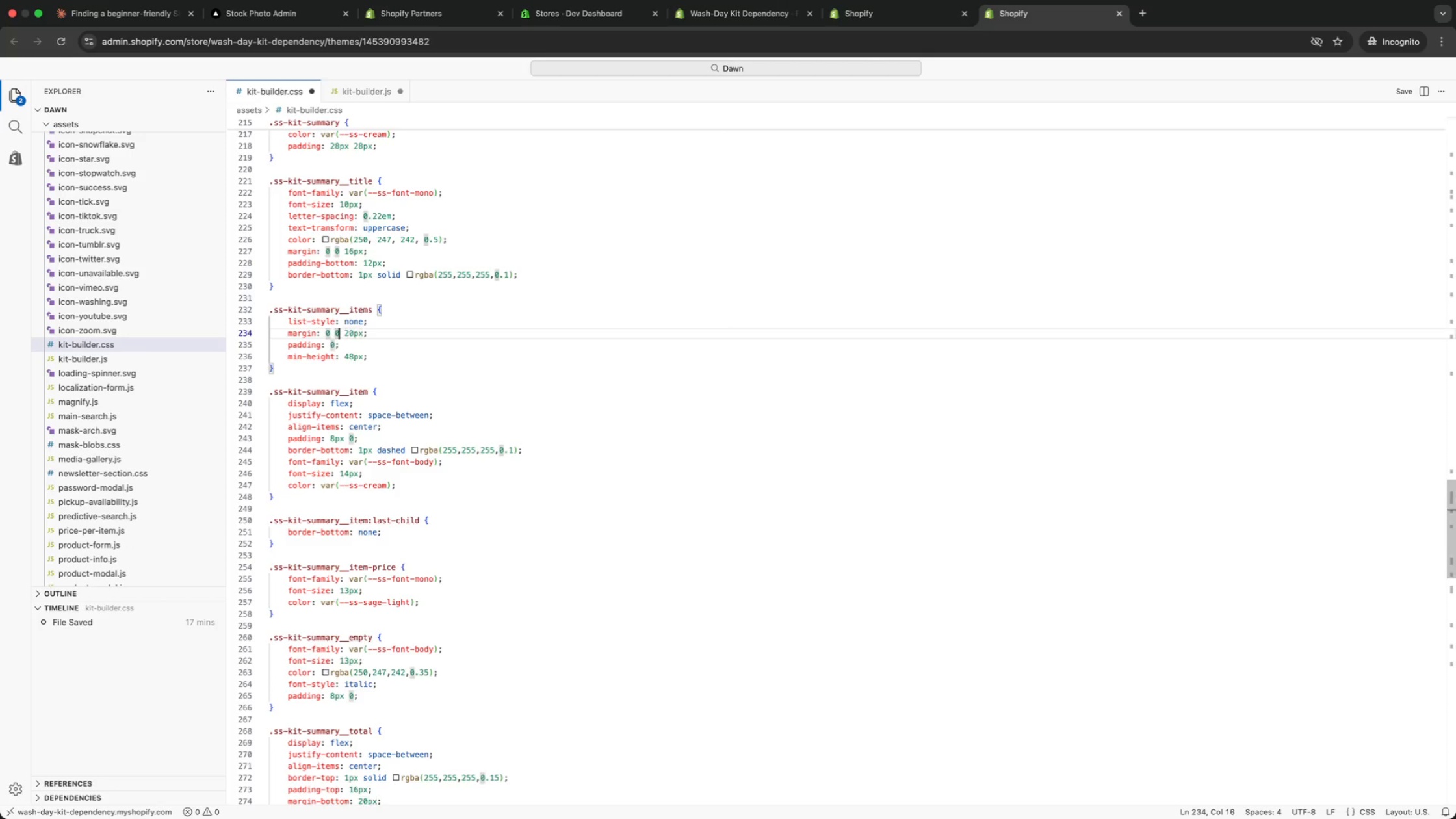 
key(ArrowLeft)
 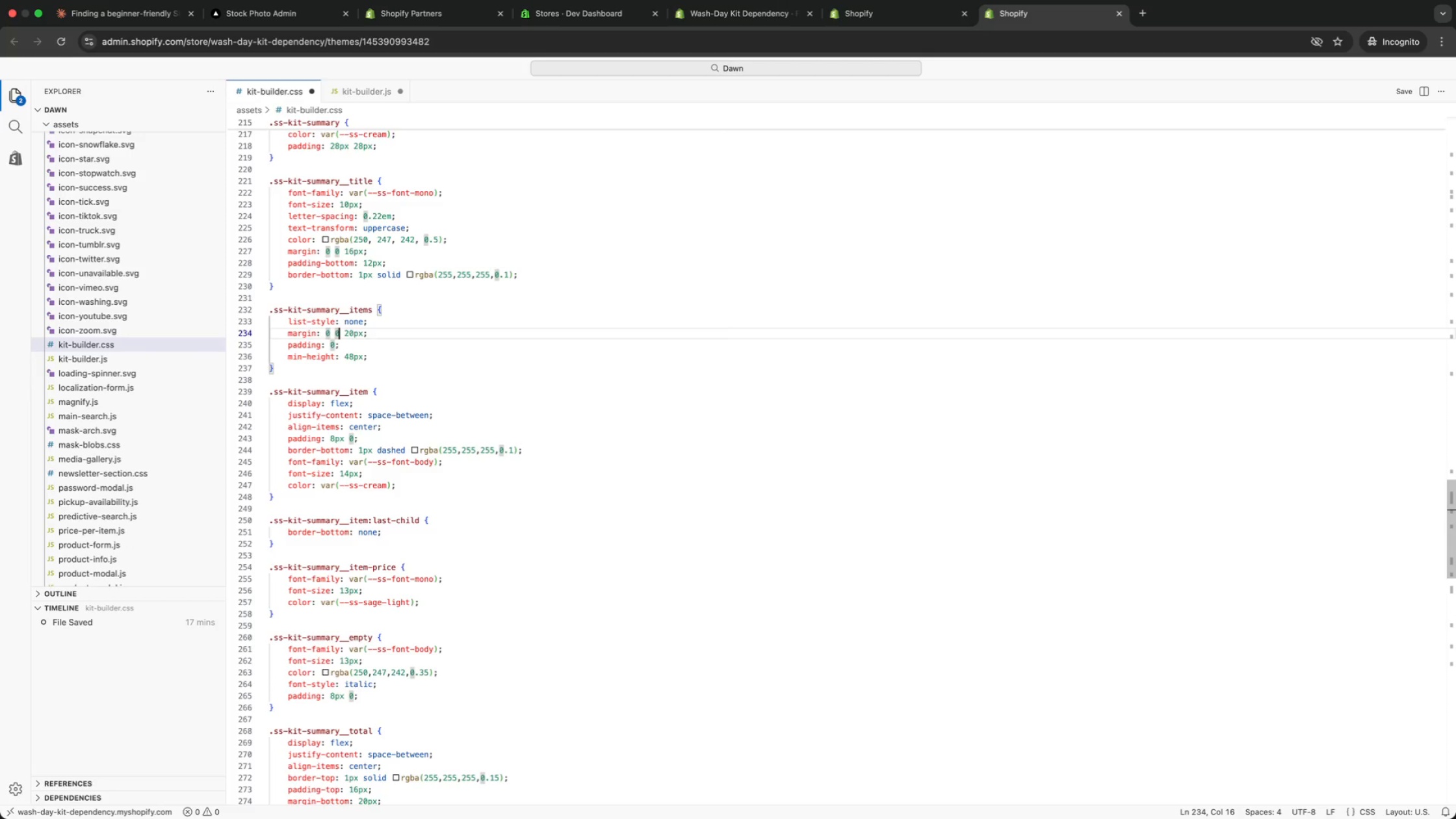 
key(ArrowLeft)
 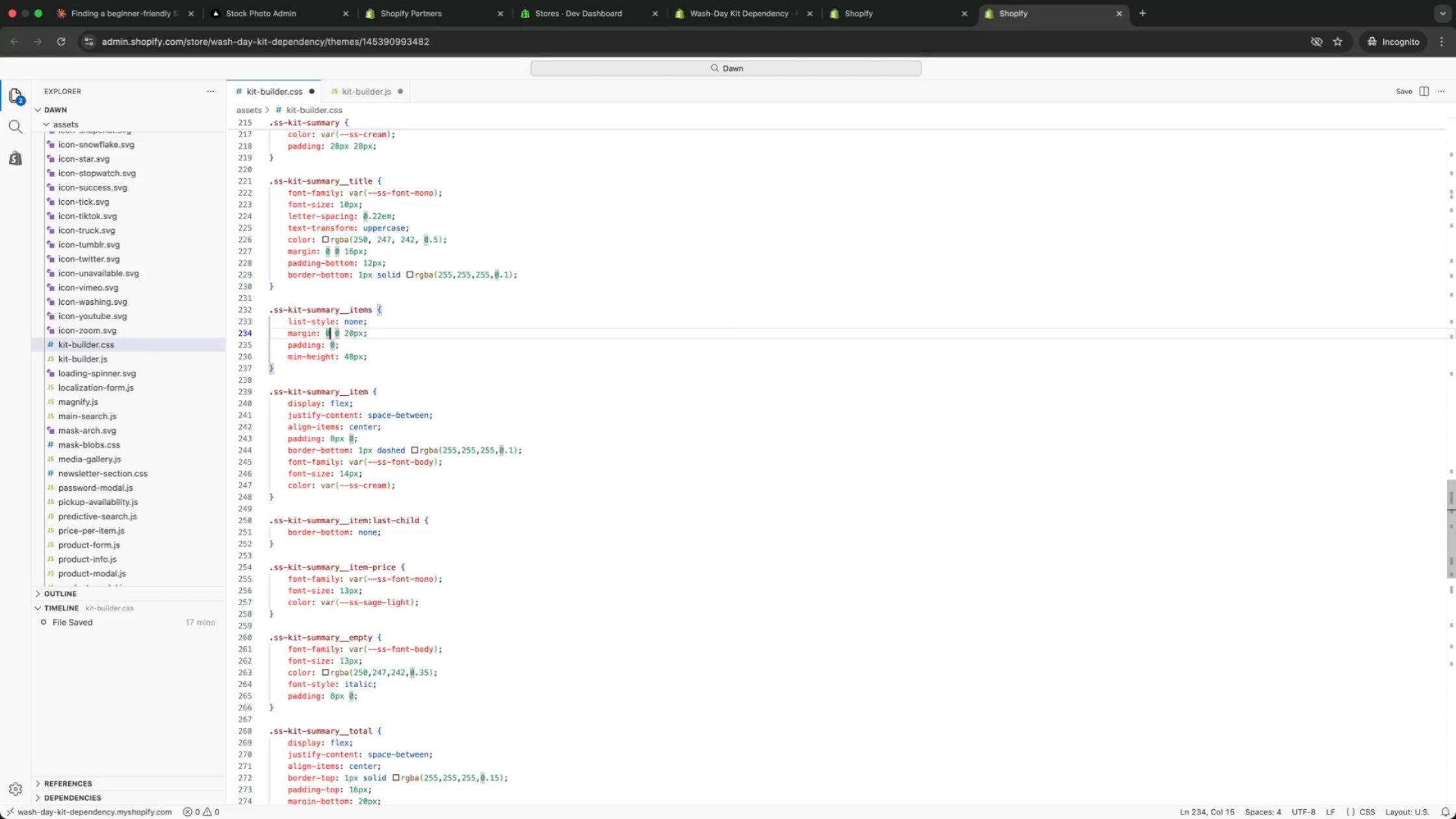 
key(ArrowLeft)
 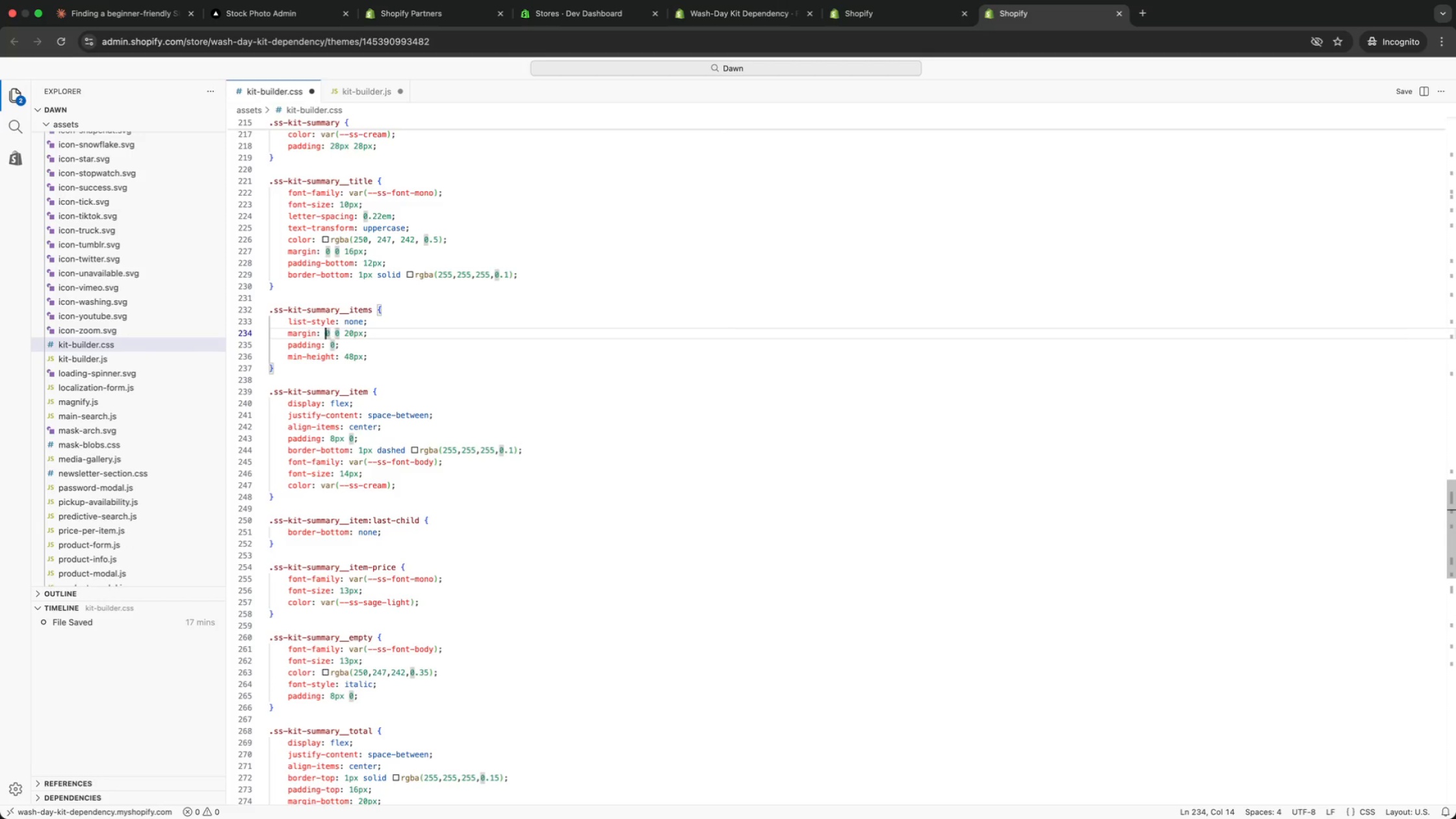 
key(ArrowLeft)
 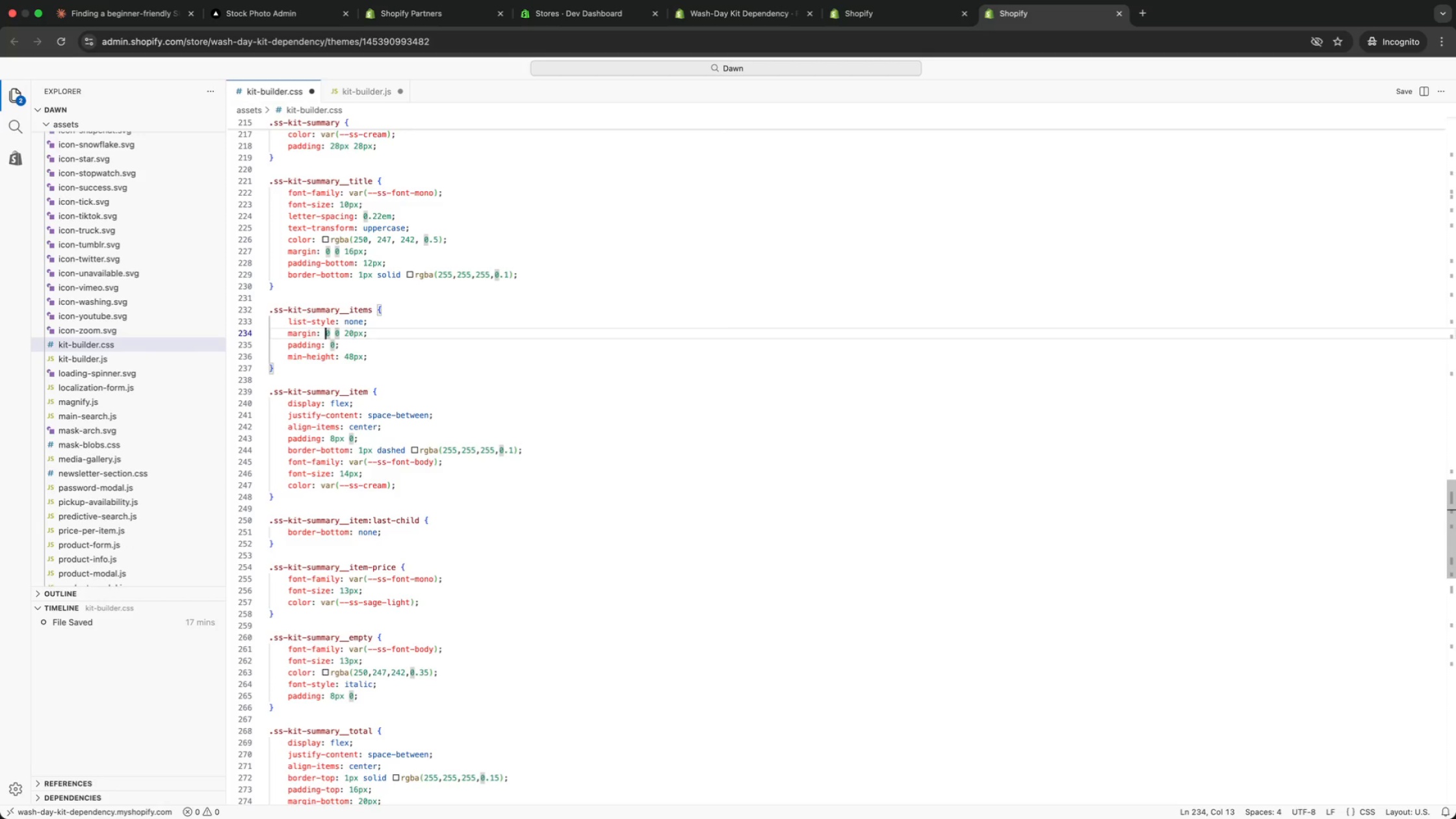 
key(ArrowLeft)
 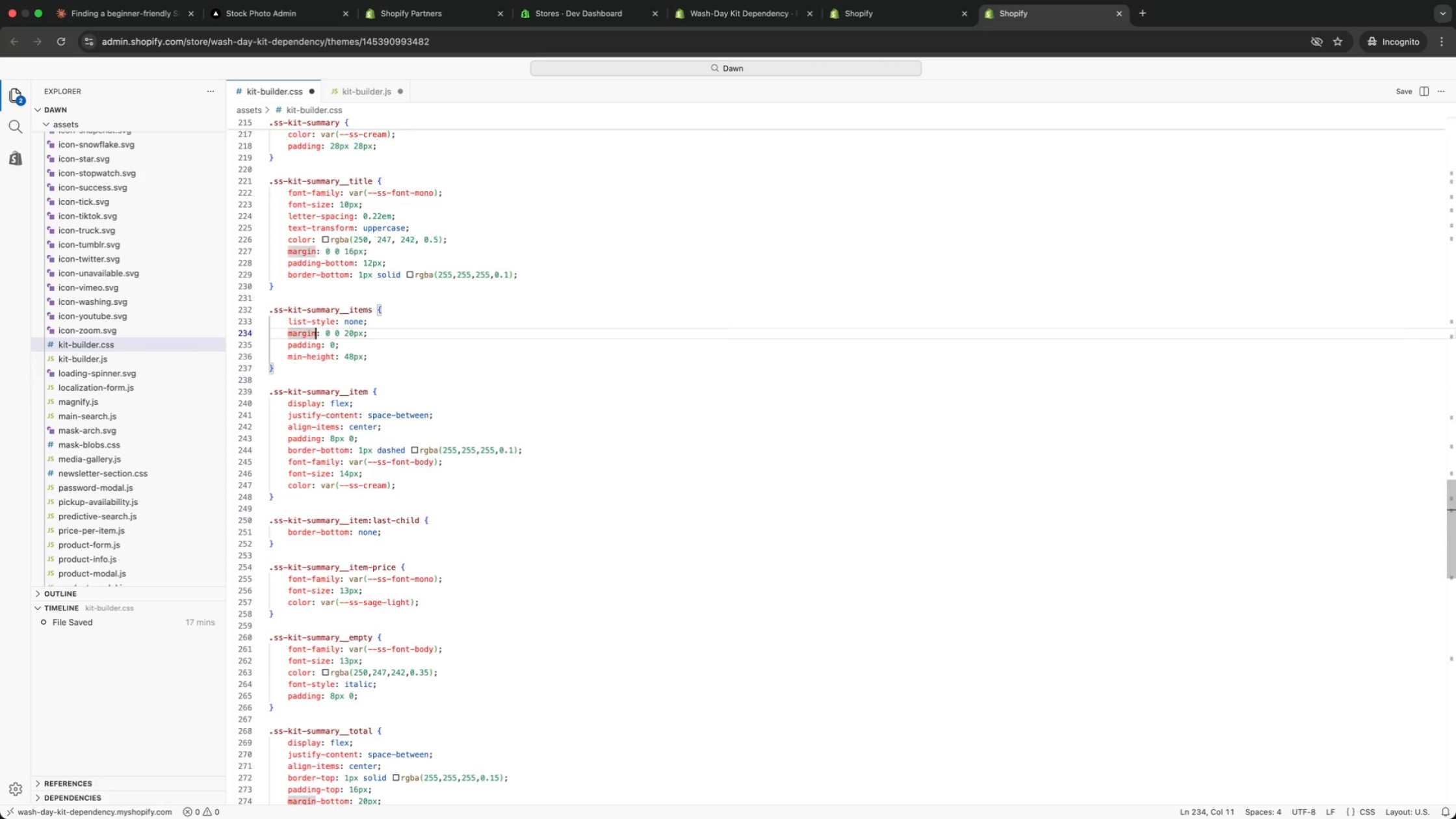 
key(ArrowLeft)
 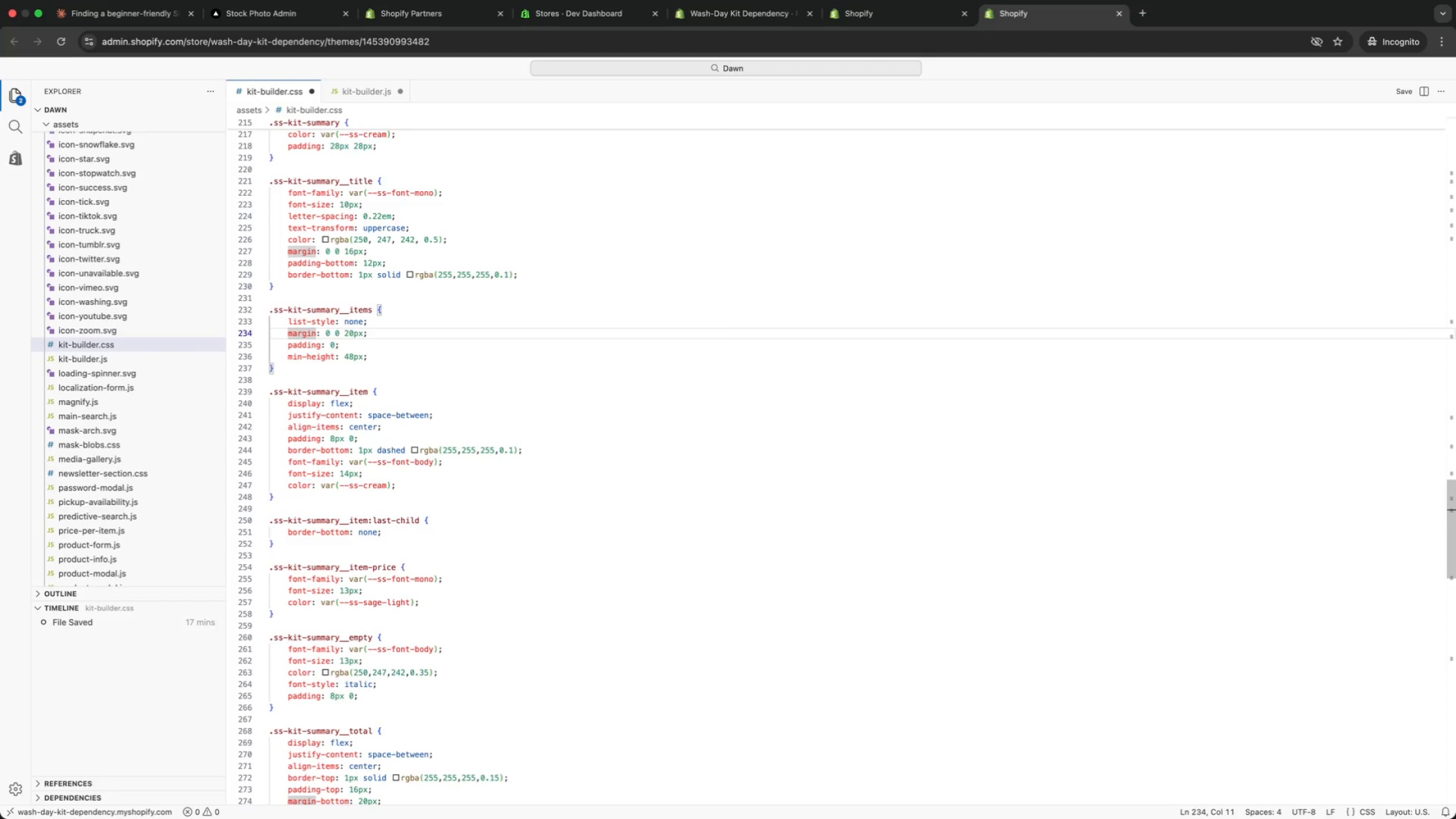 
key(ArrowLeft)
 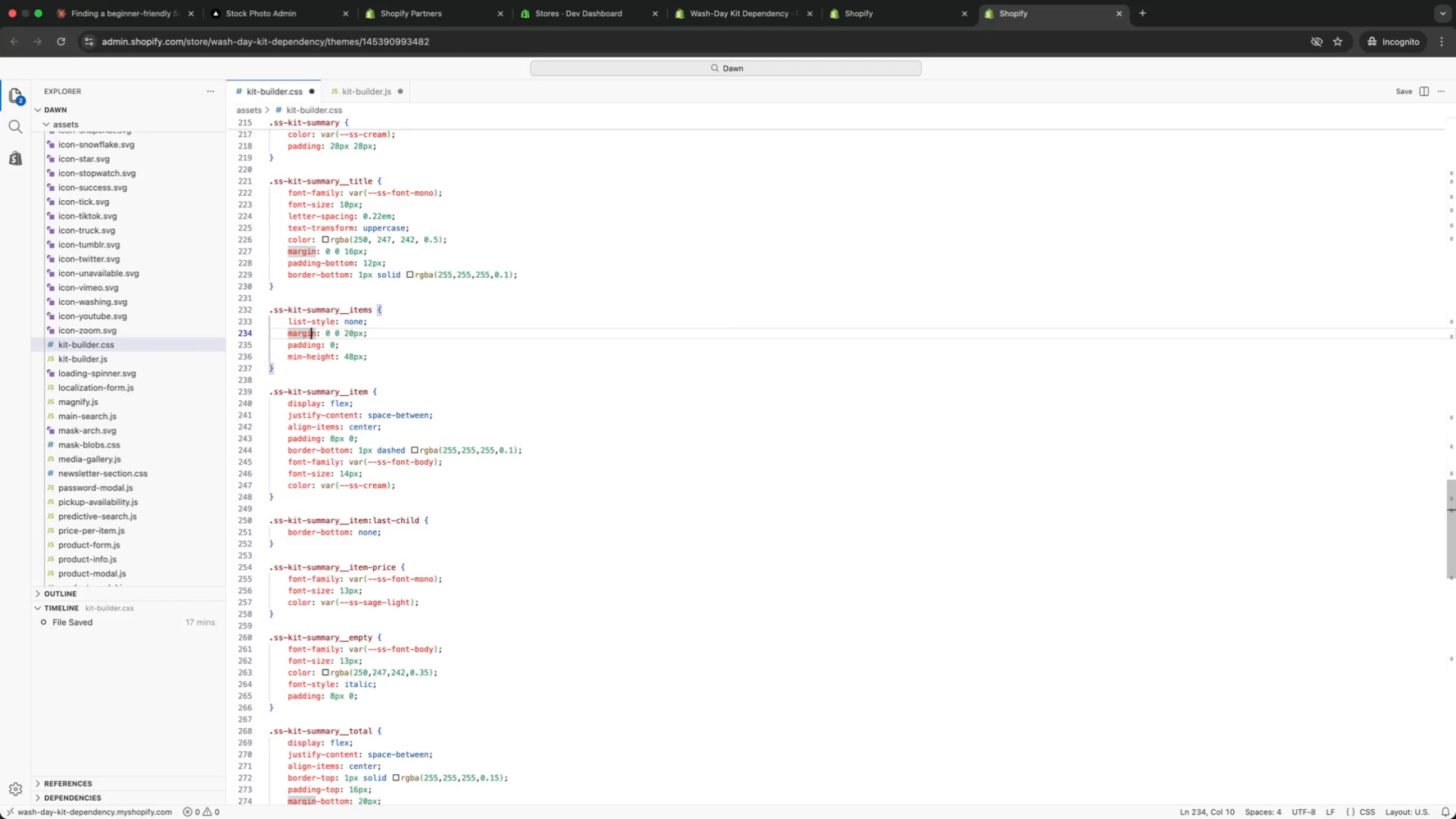 
key(ArrowLeft)
 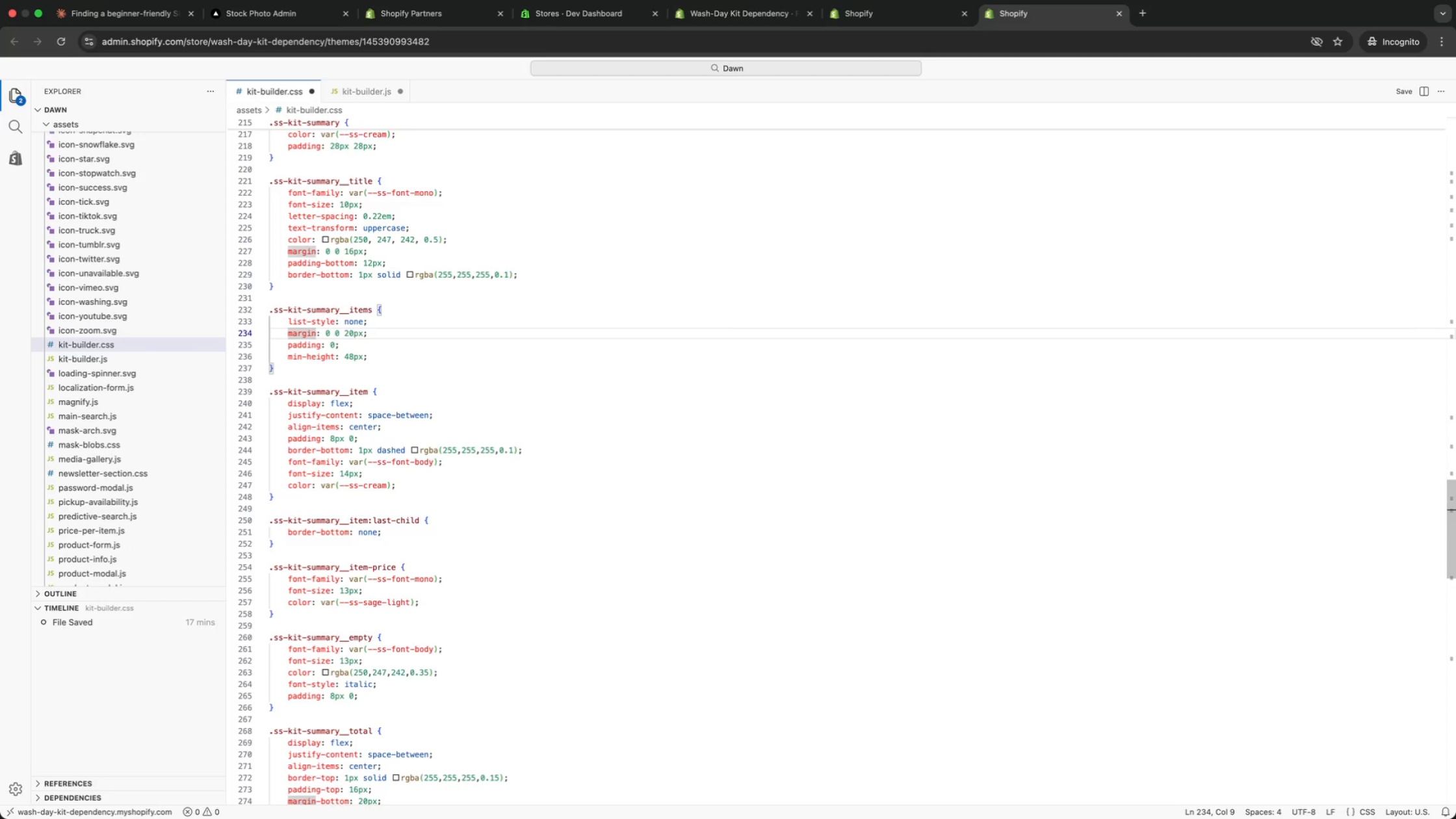 
key(ArrowLeft)
 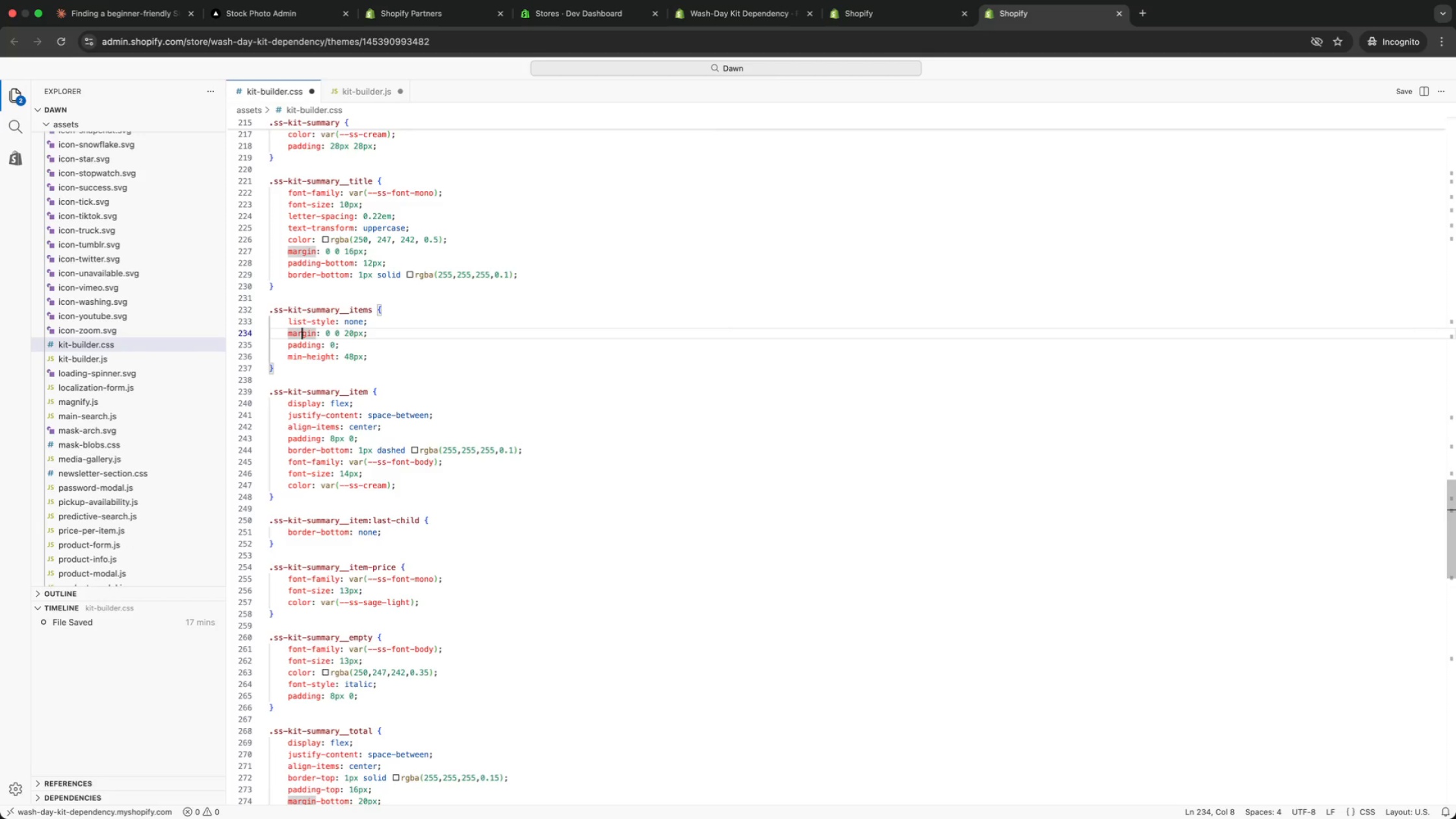 
key(ArrowLeft)
 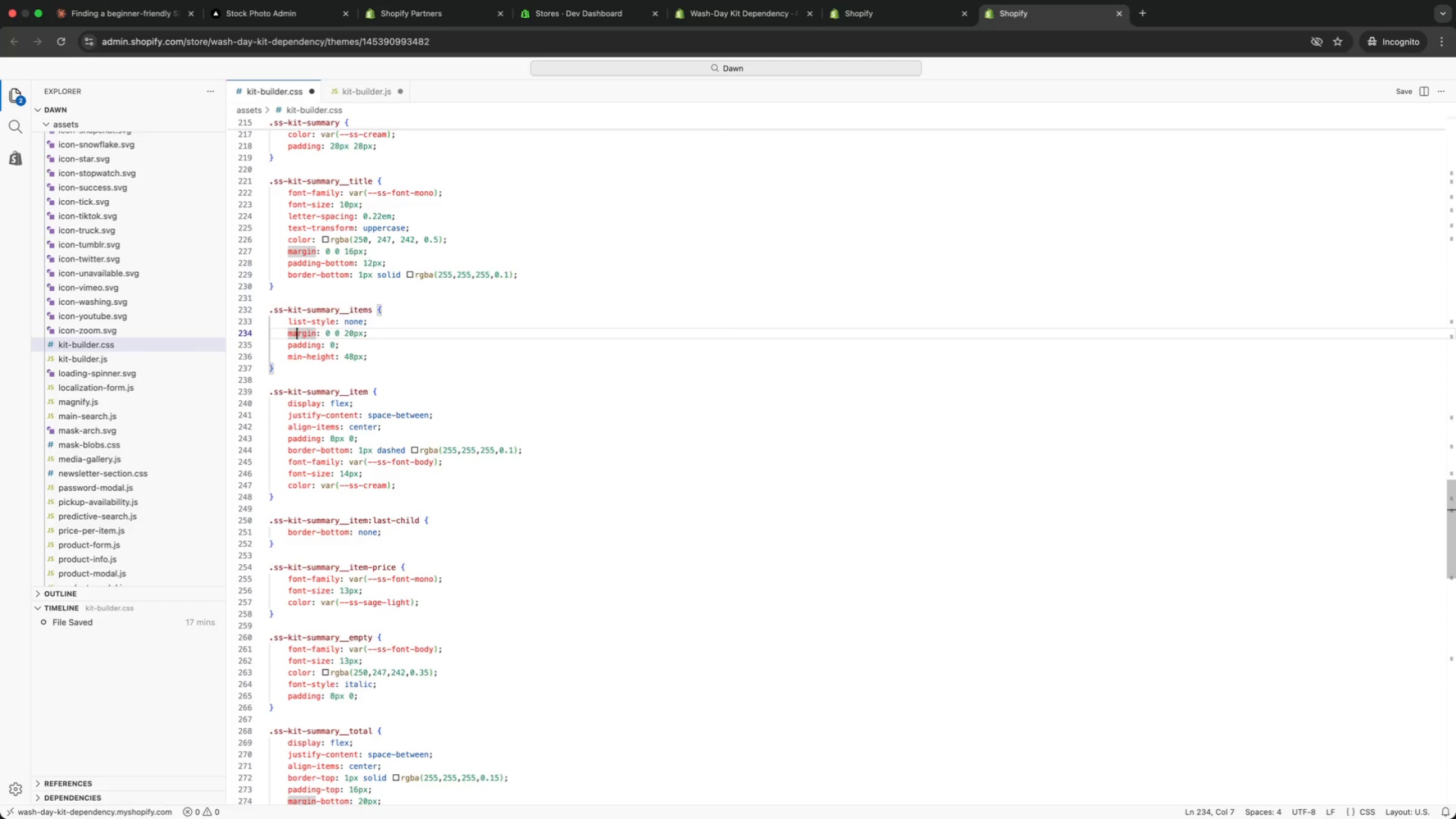 
key(ArrowLeft)
 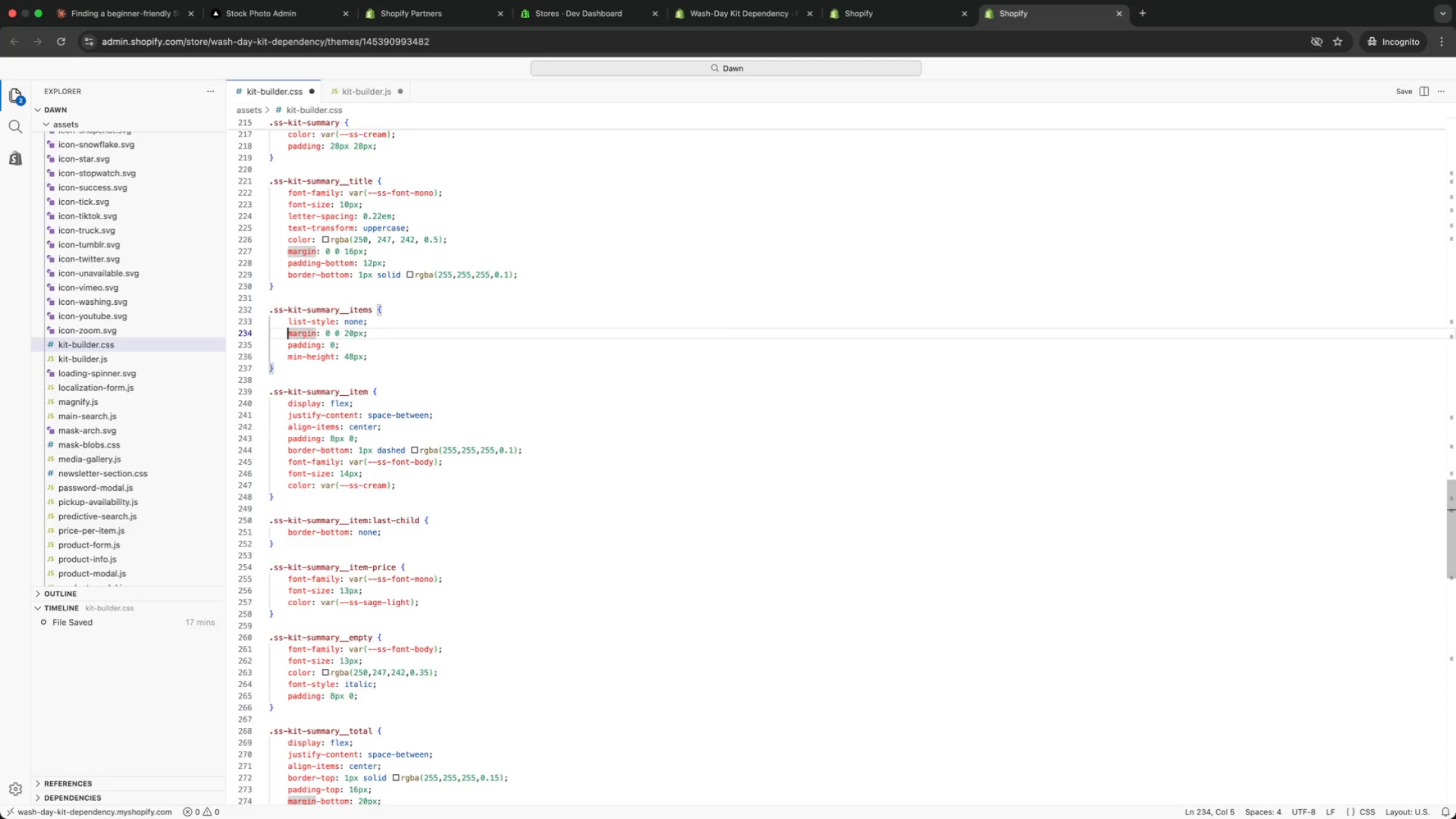 
key(ArrowLeft)
 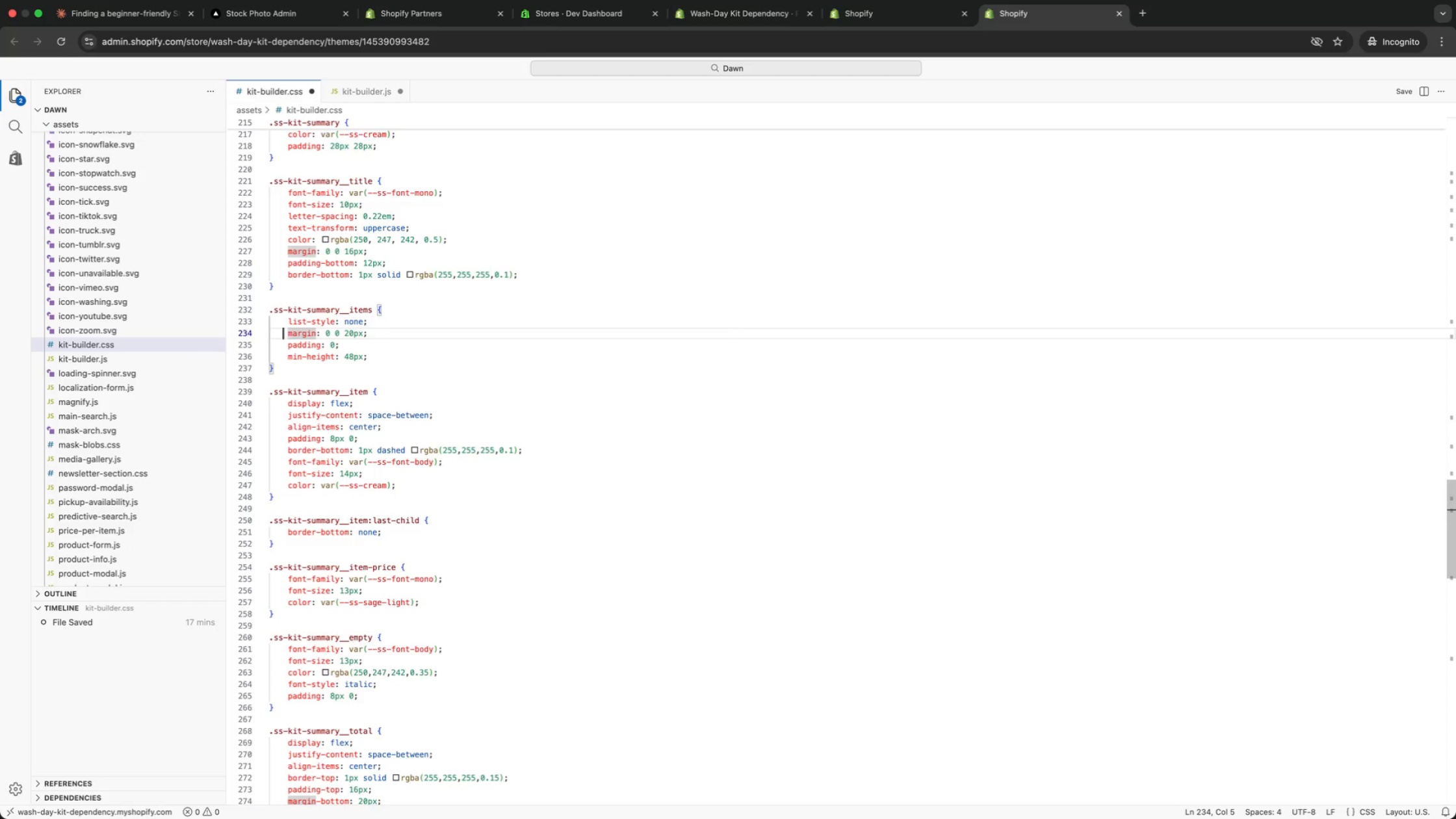 
key(ArrowLeft)
 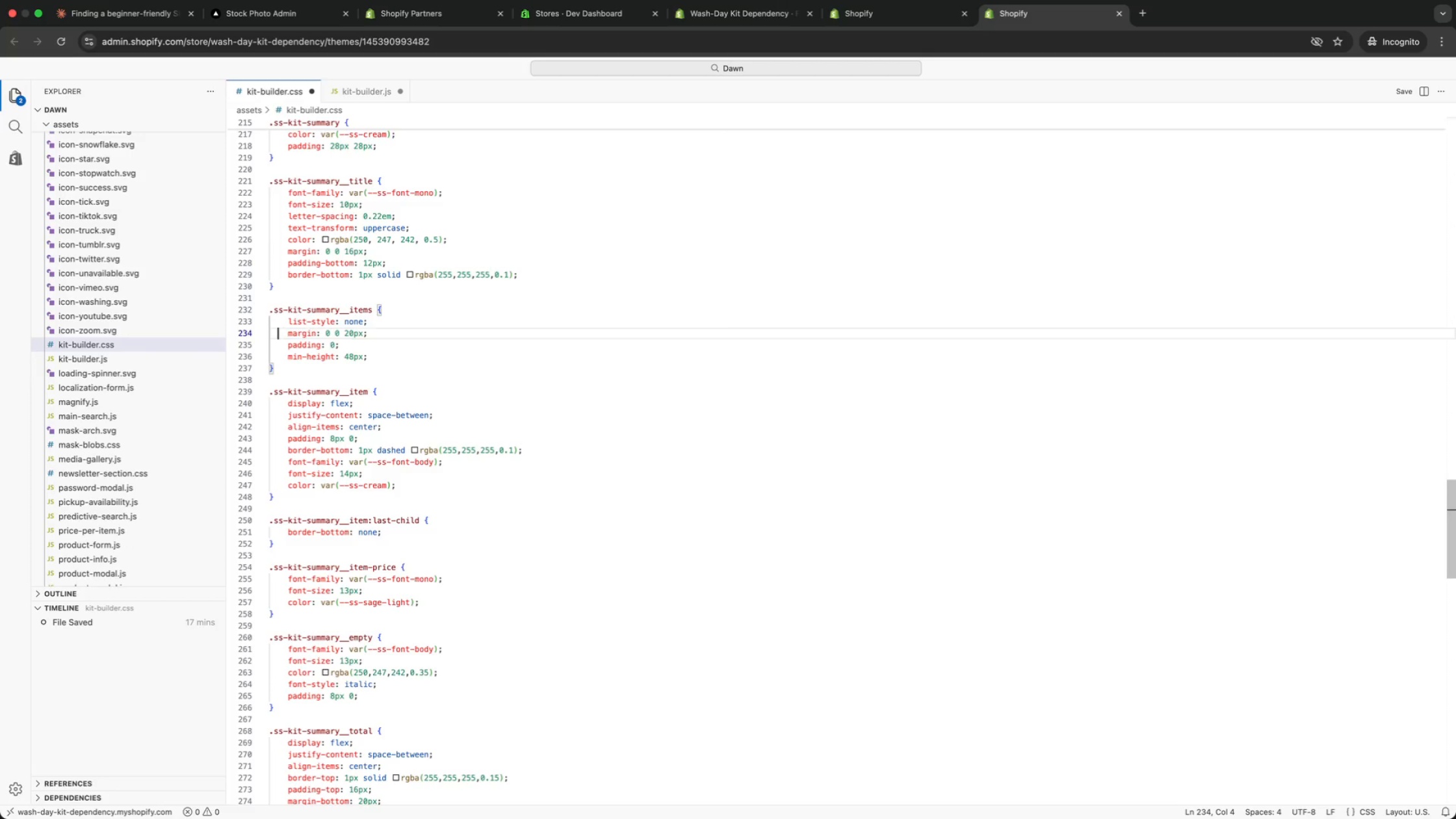 
key(ArrowLeft)
 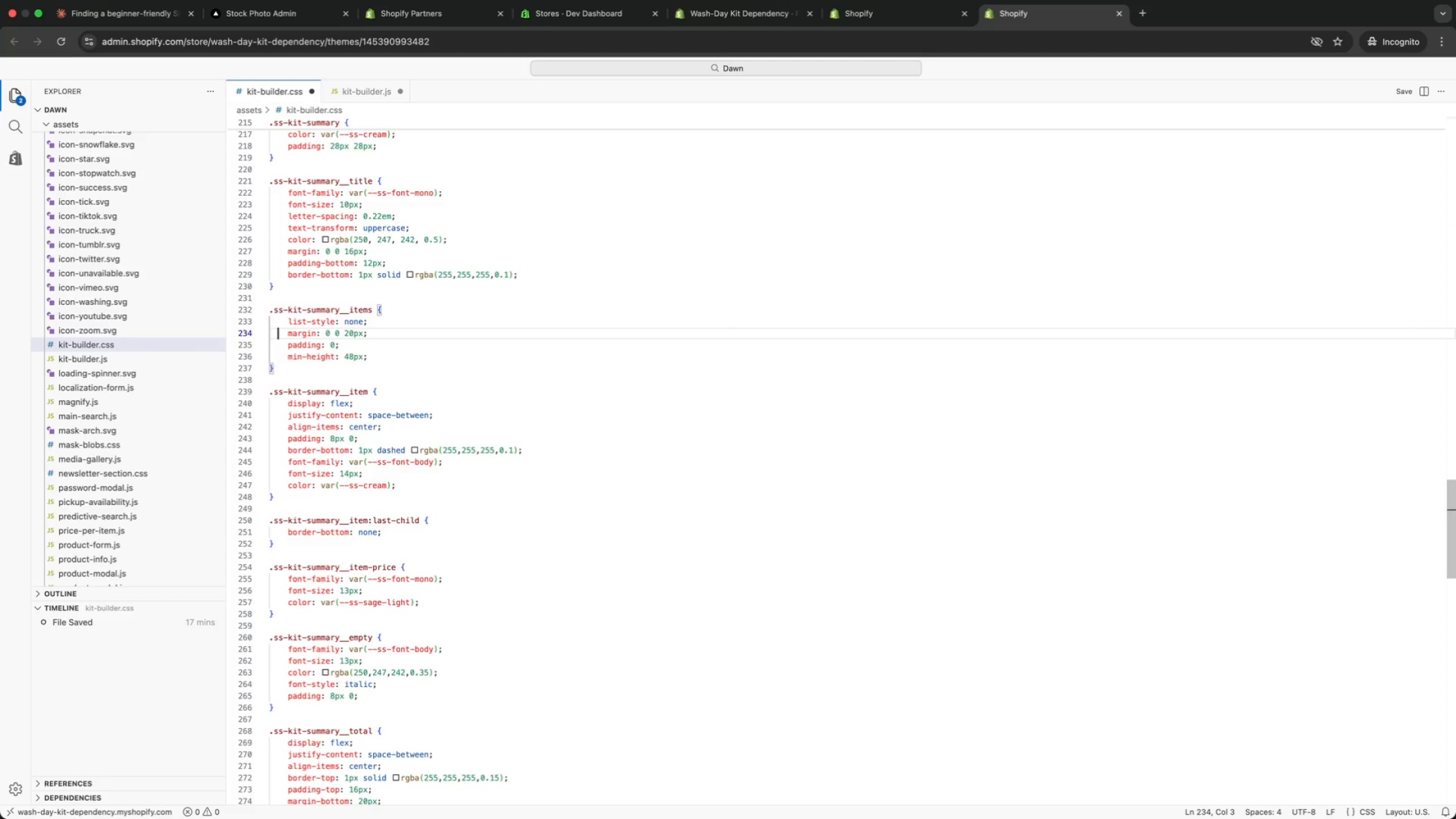 
key(ArrowLeft)
 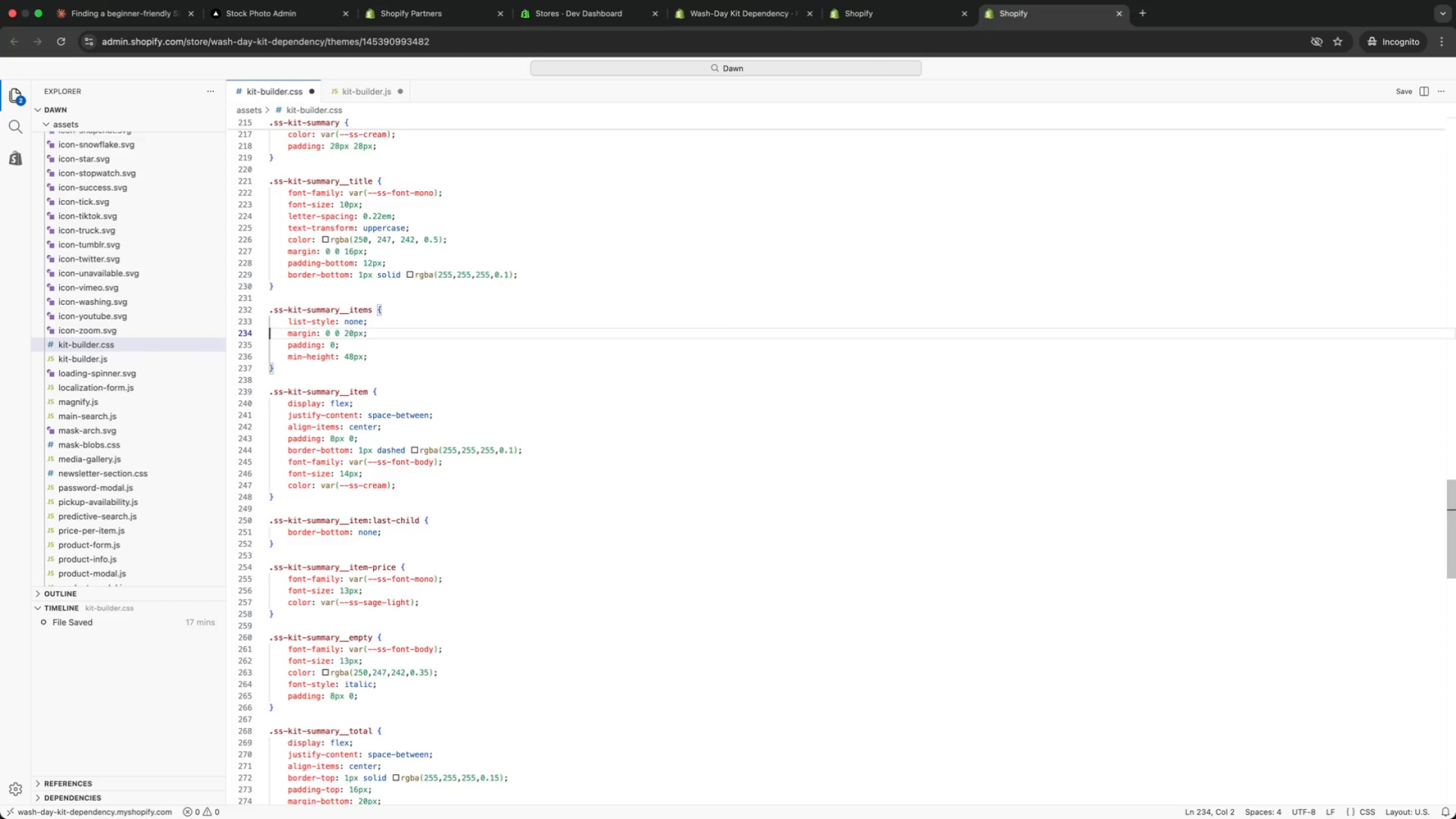 
key(ArrowLeft)
 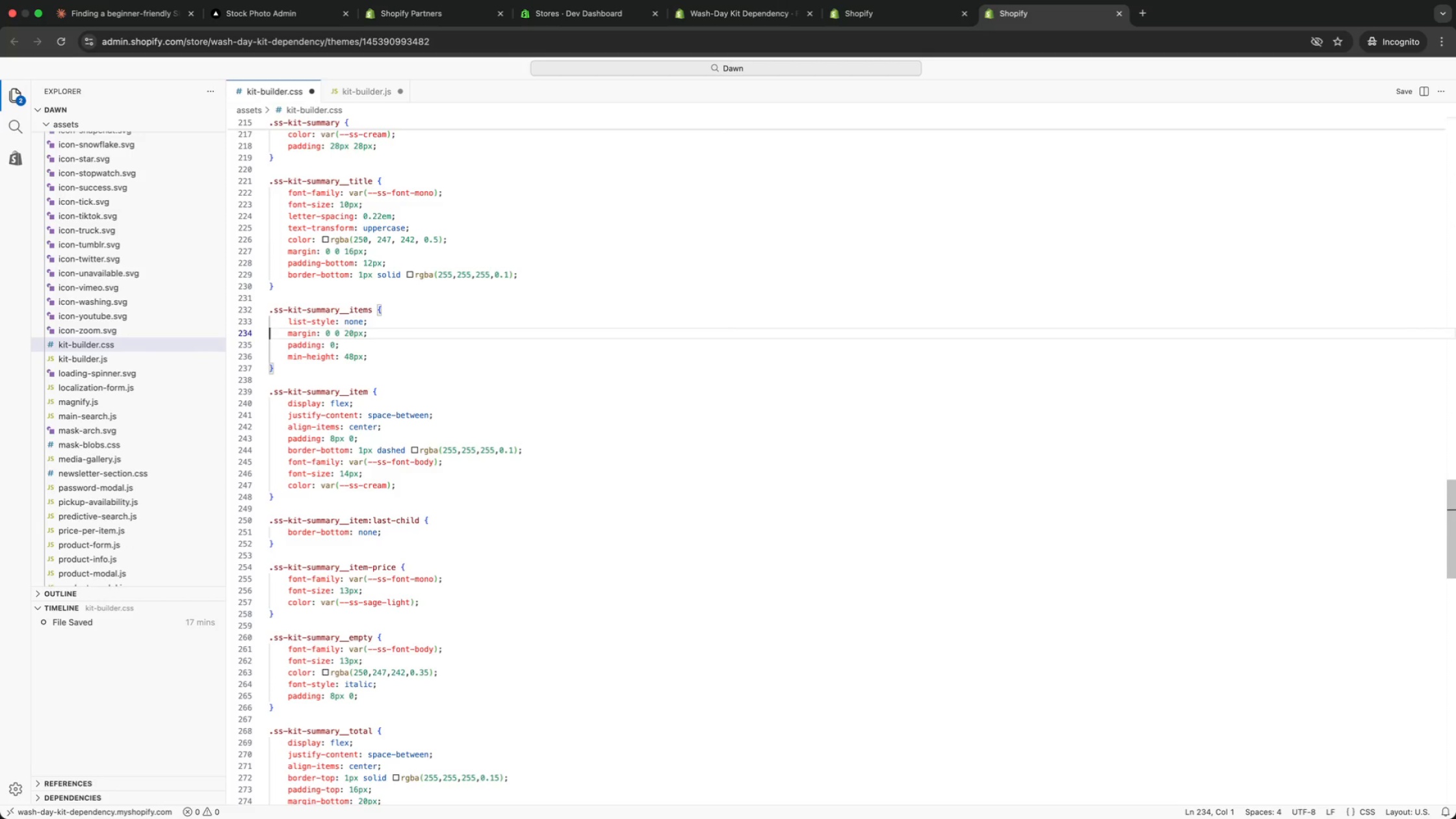 
key(ArrowLeft)
 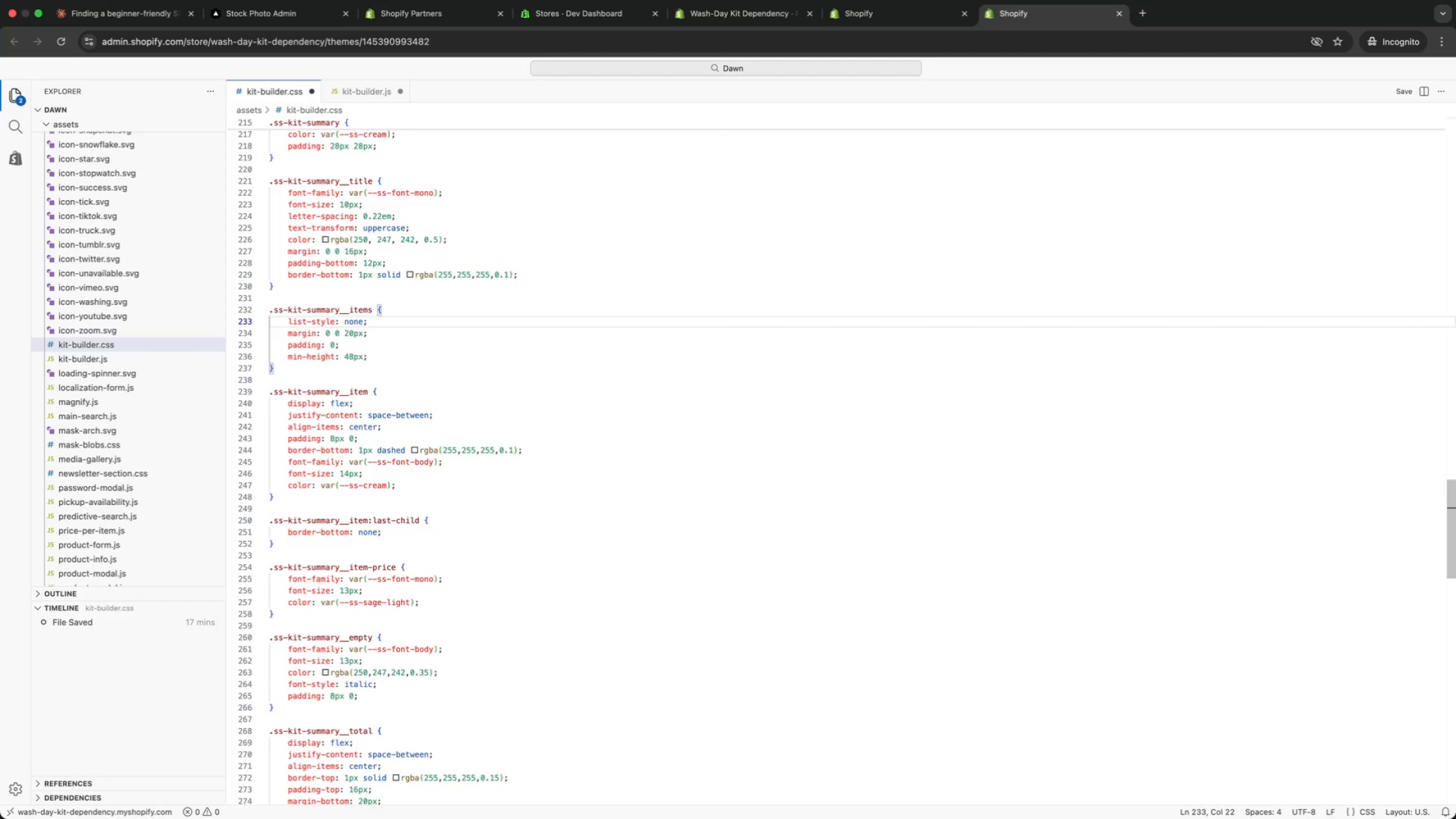 
key(ArrowLeft)
 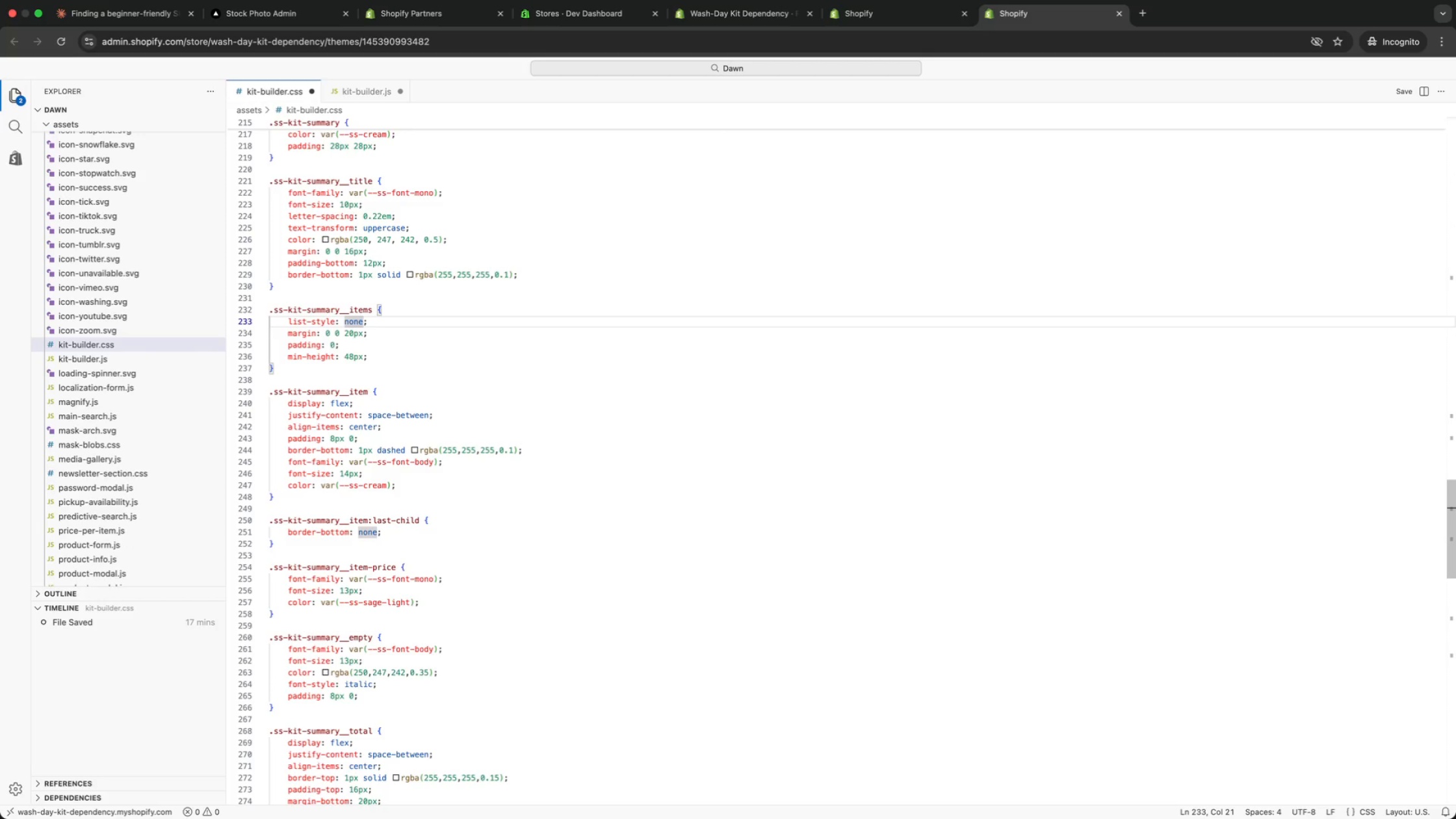 
key(ArrowLeft)
 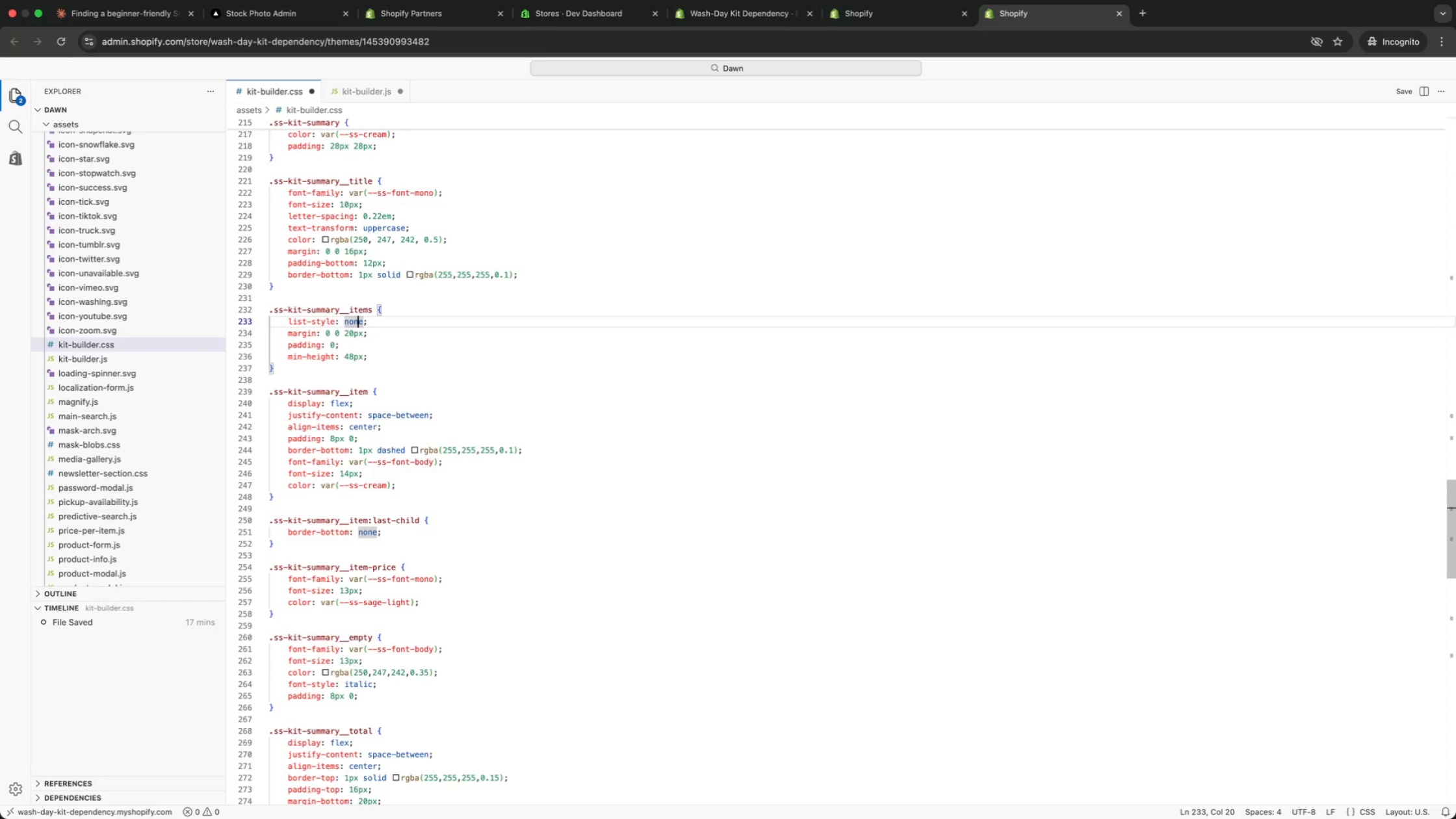 
key(ArrowLeft)
 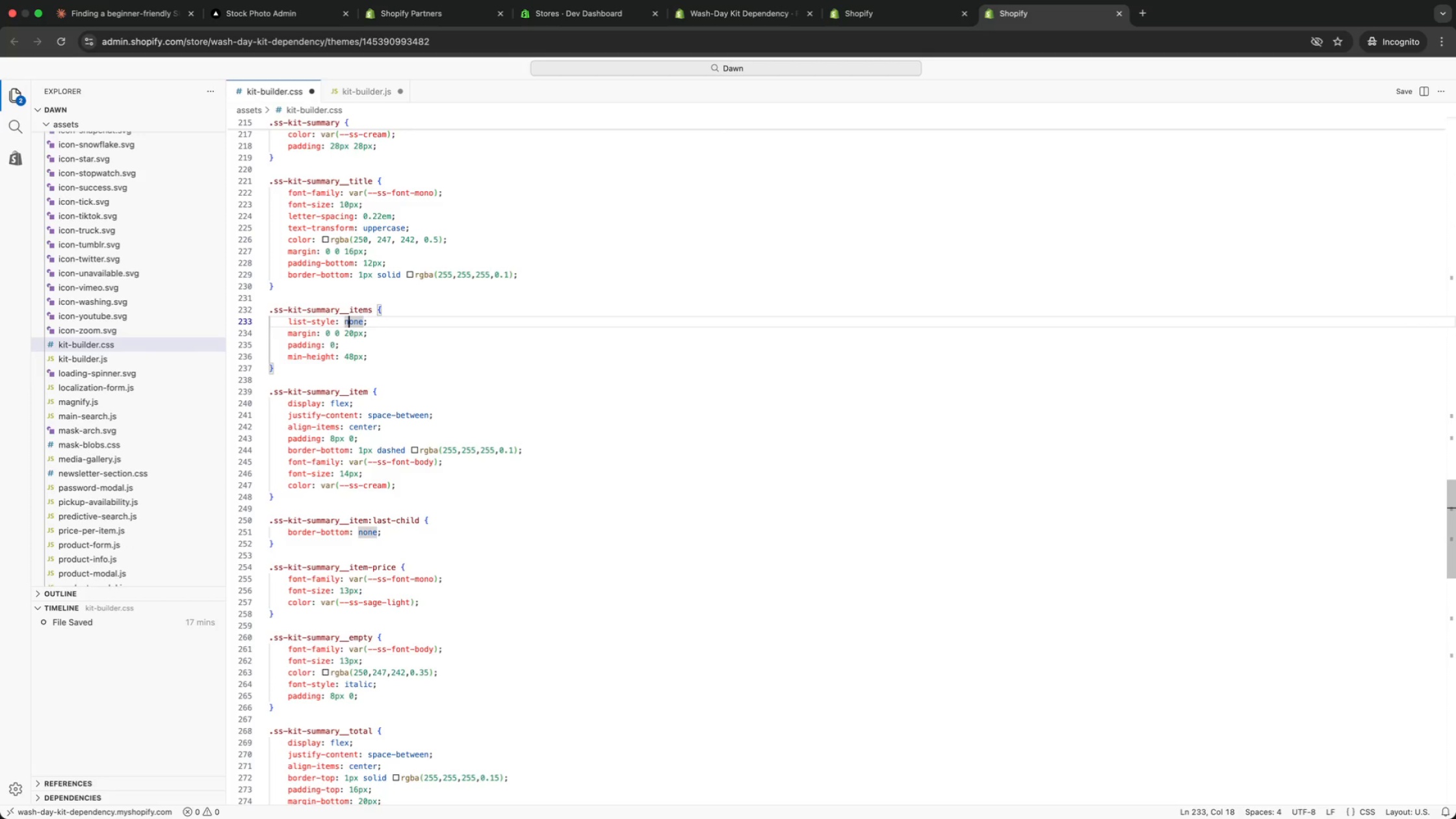 
key(ArrowLeft)
 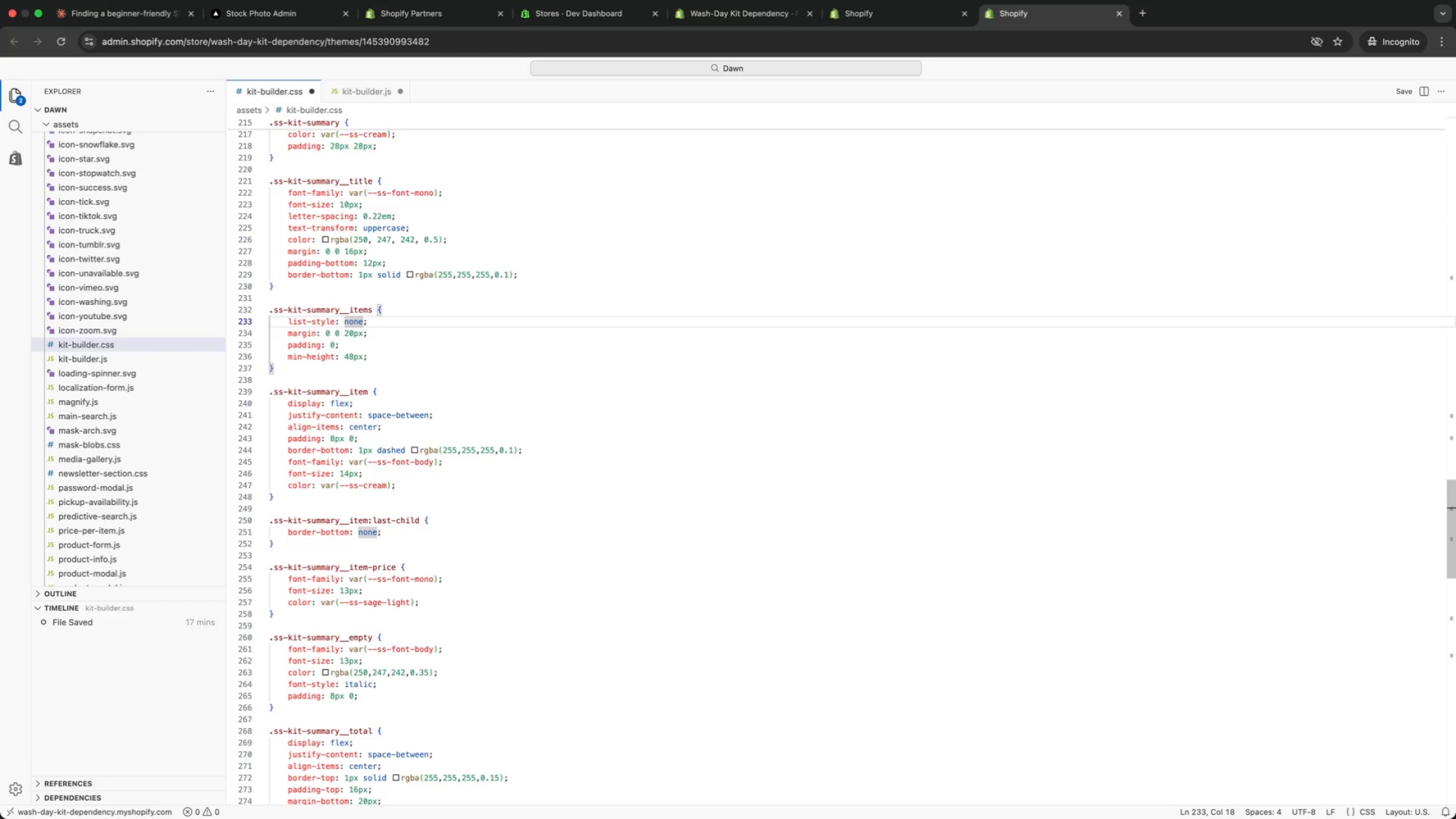 
key(ArrowLeft)
 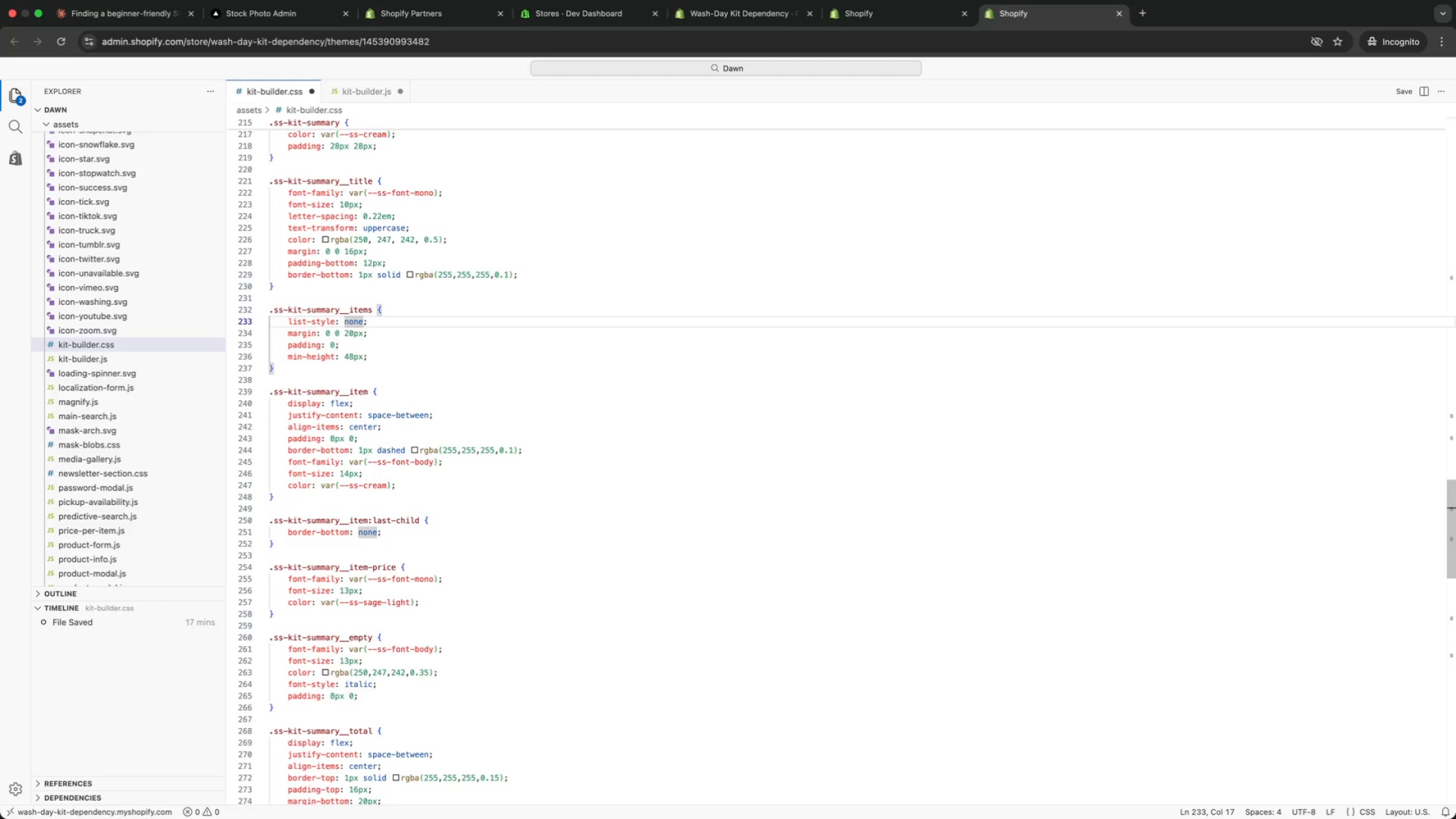 
key(ArrowLeft)
 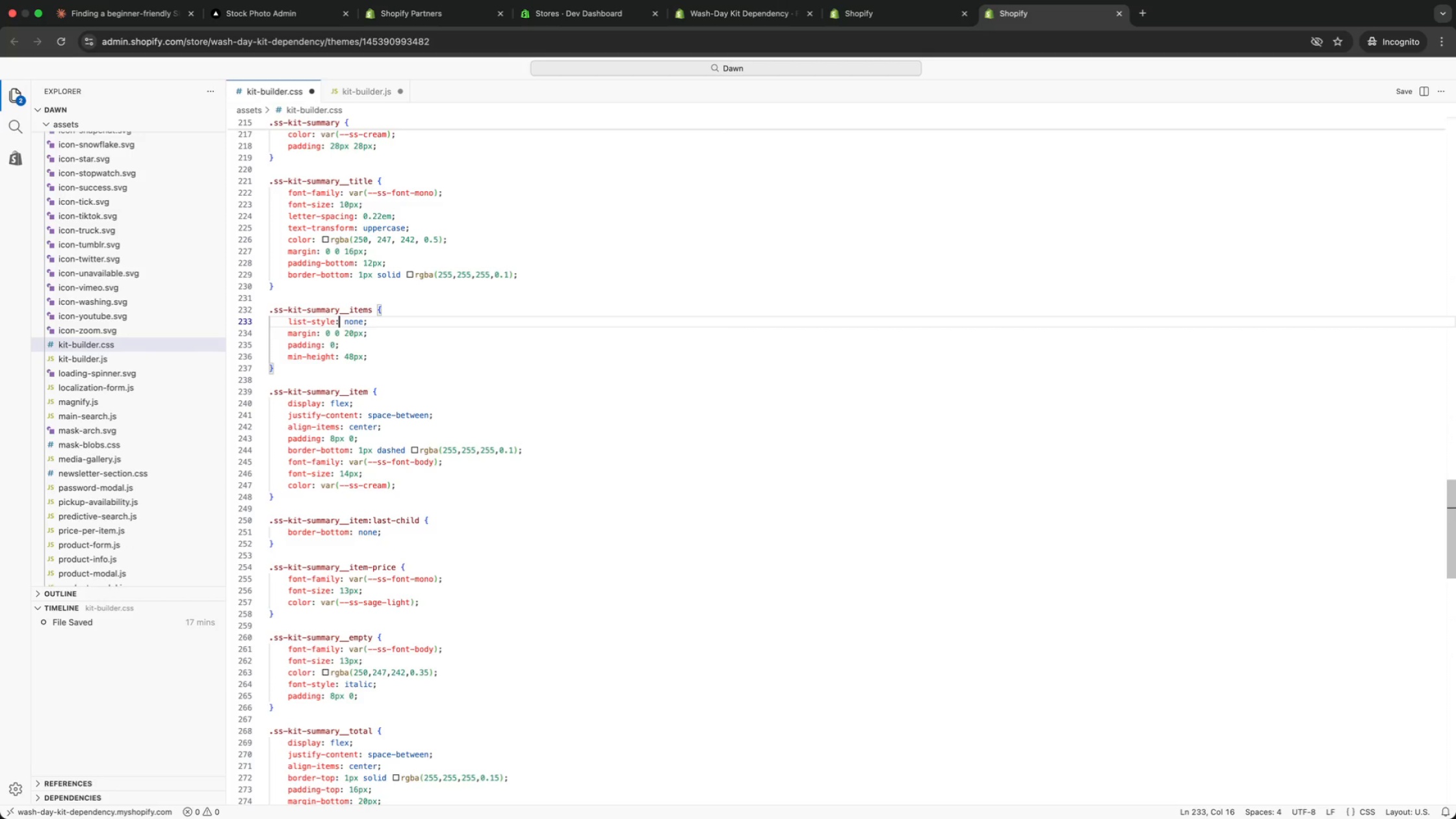 
key(ArrowLeft)
 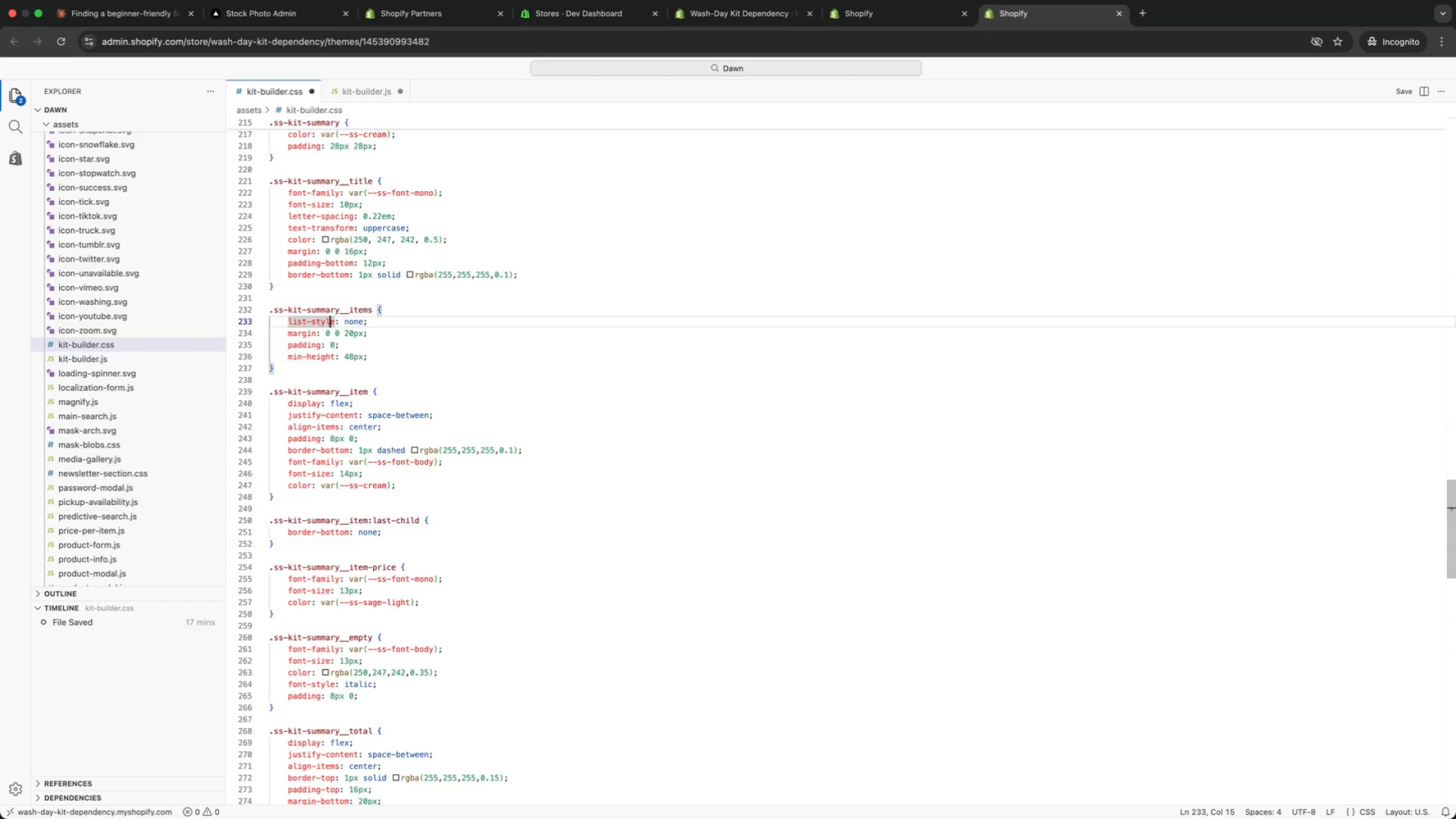 
key(ArrowLeft)
 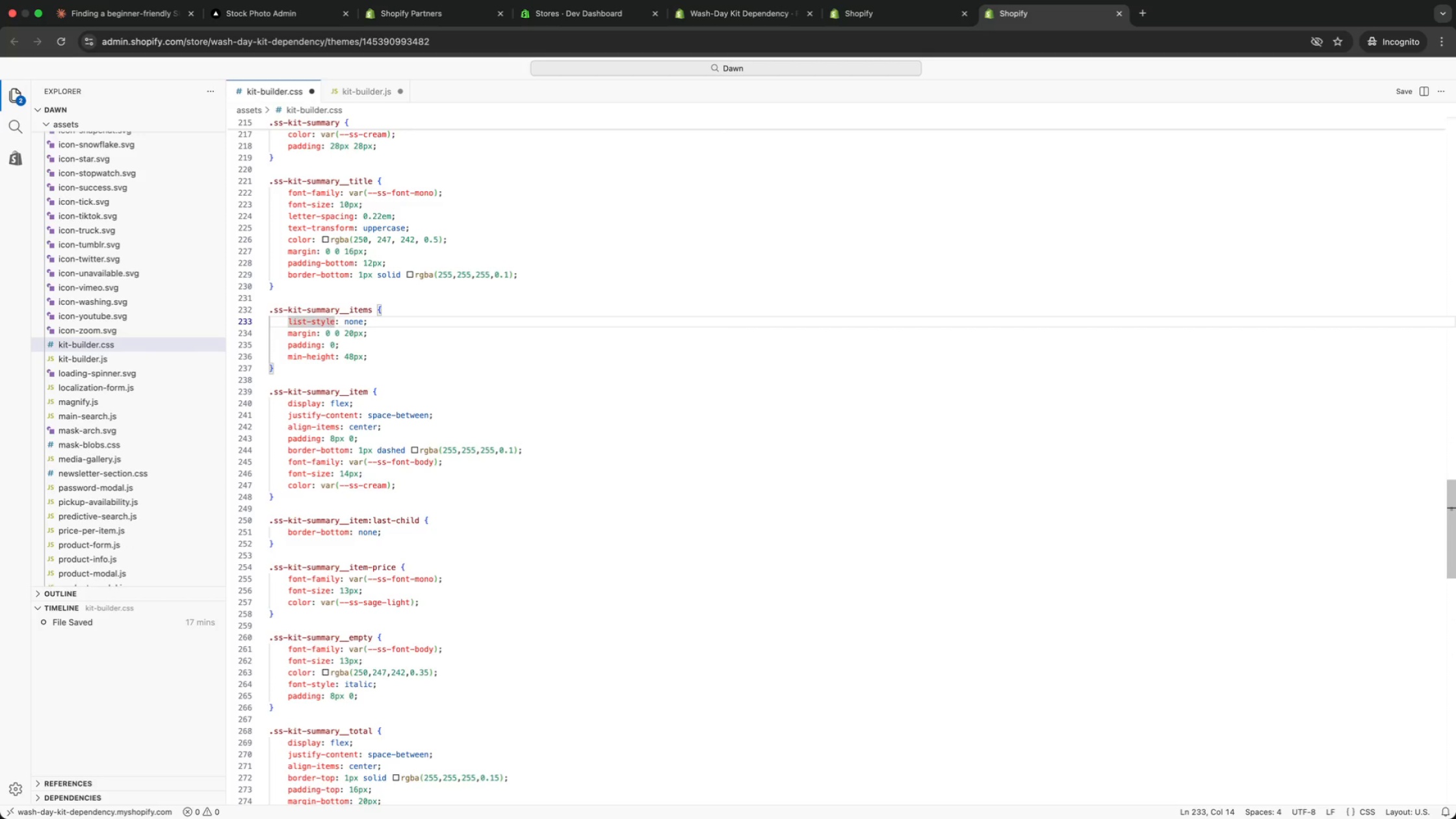 
key(ArrowLeft)
 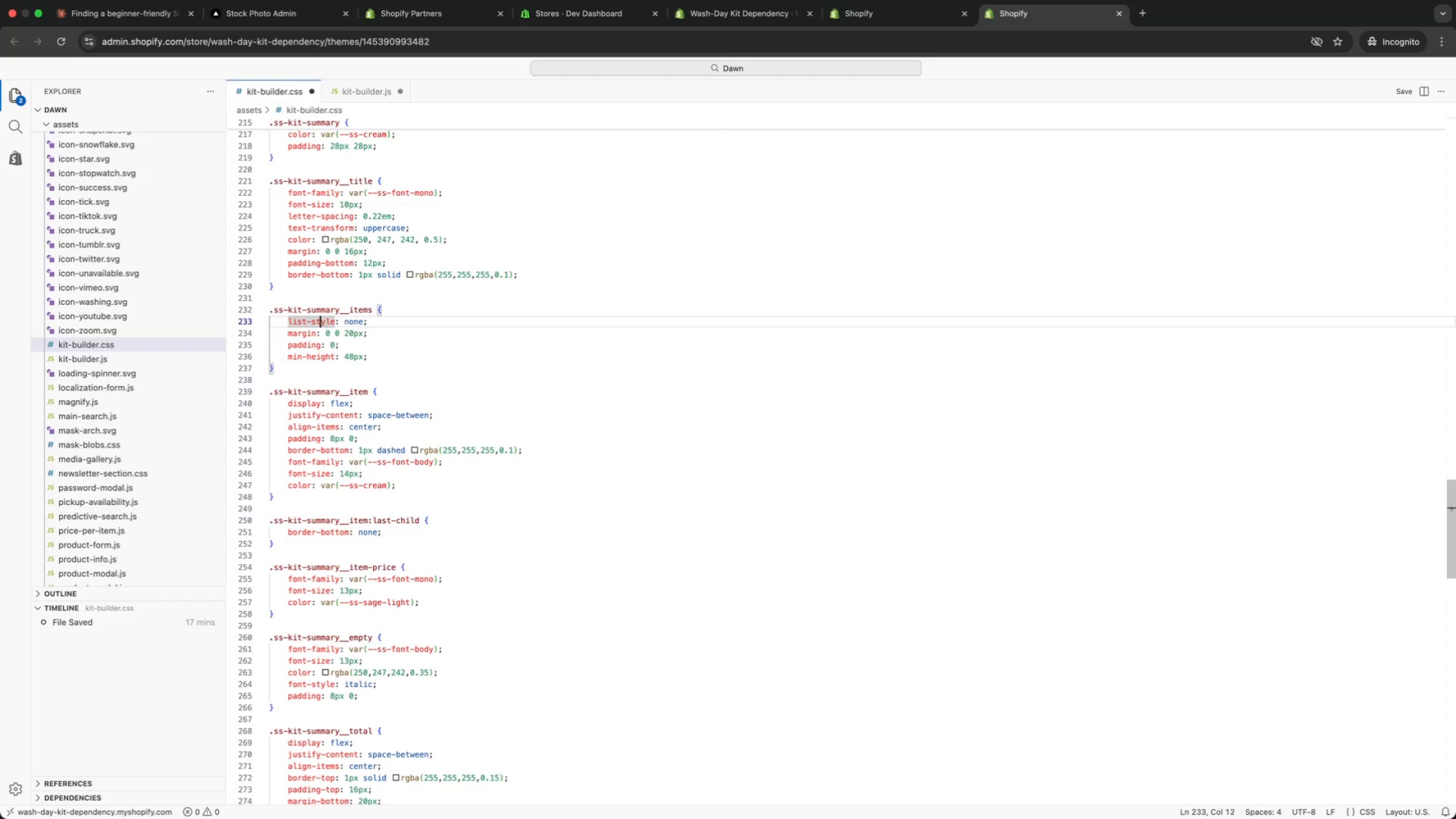 
key(ArrowLeft)
 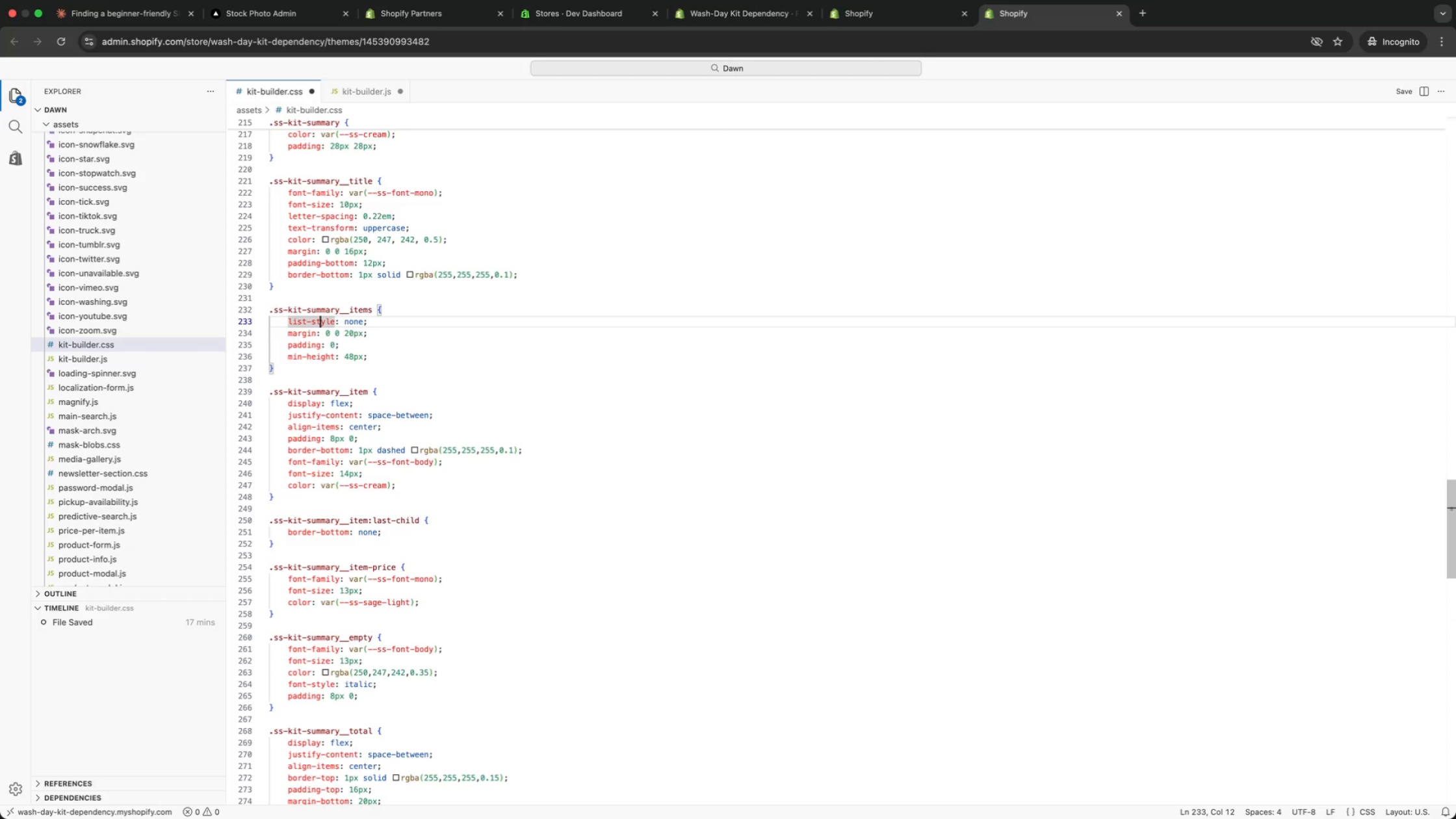 
key(ArrowLeft)
 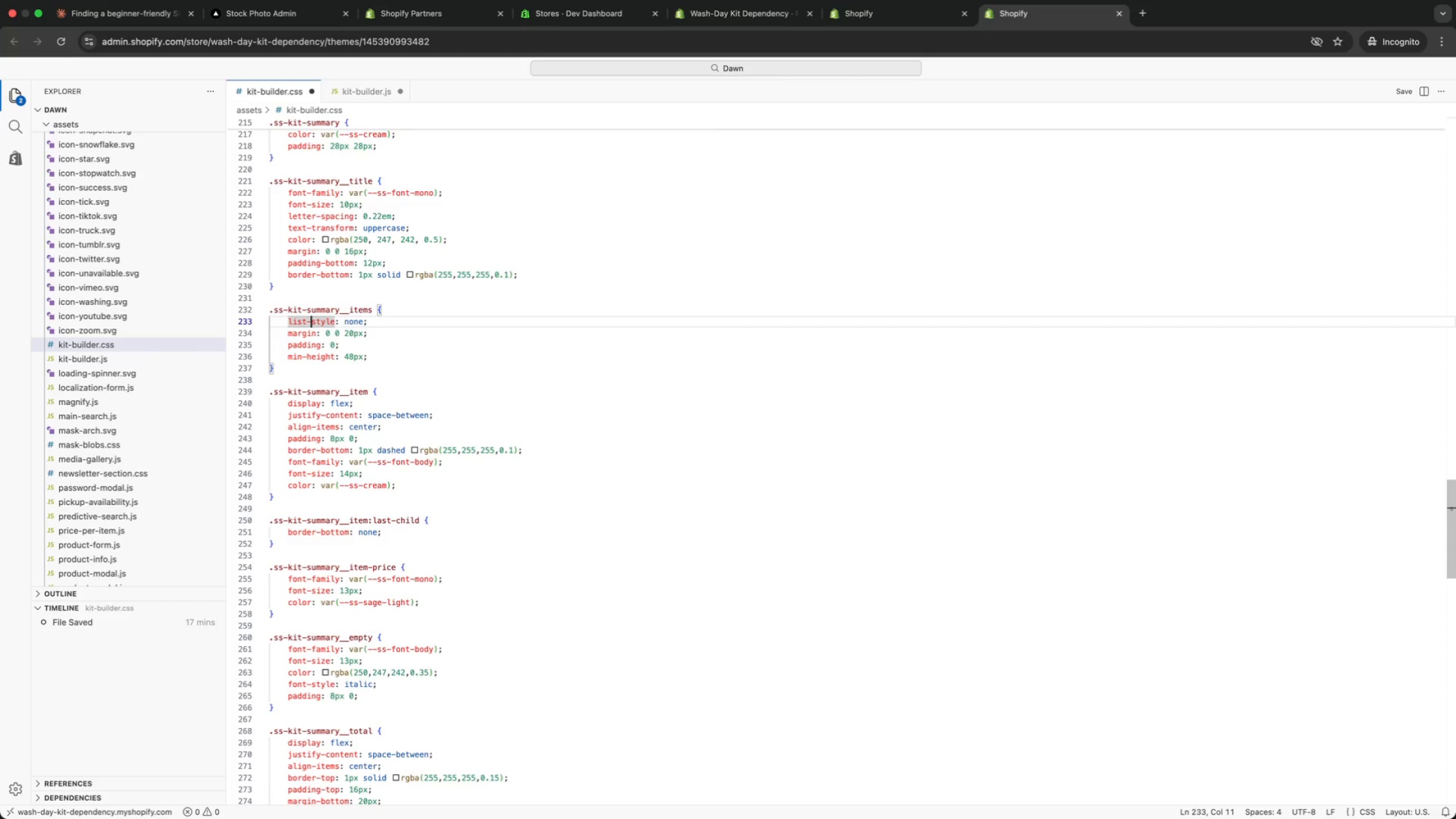 
key(ArrowLeft)
 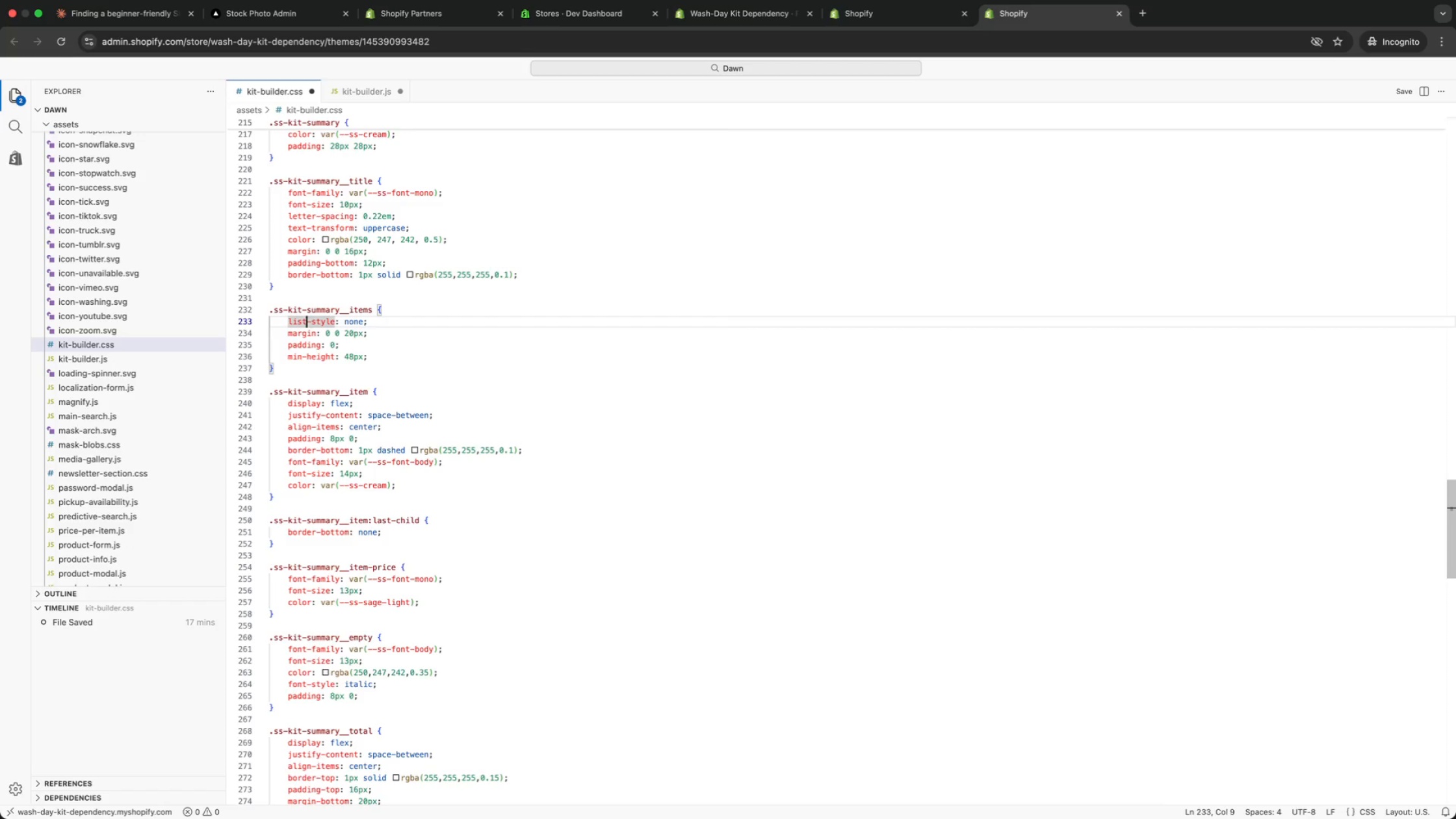 
key(ArrowLeft)
 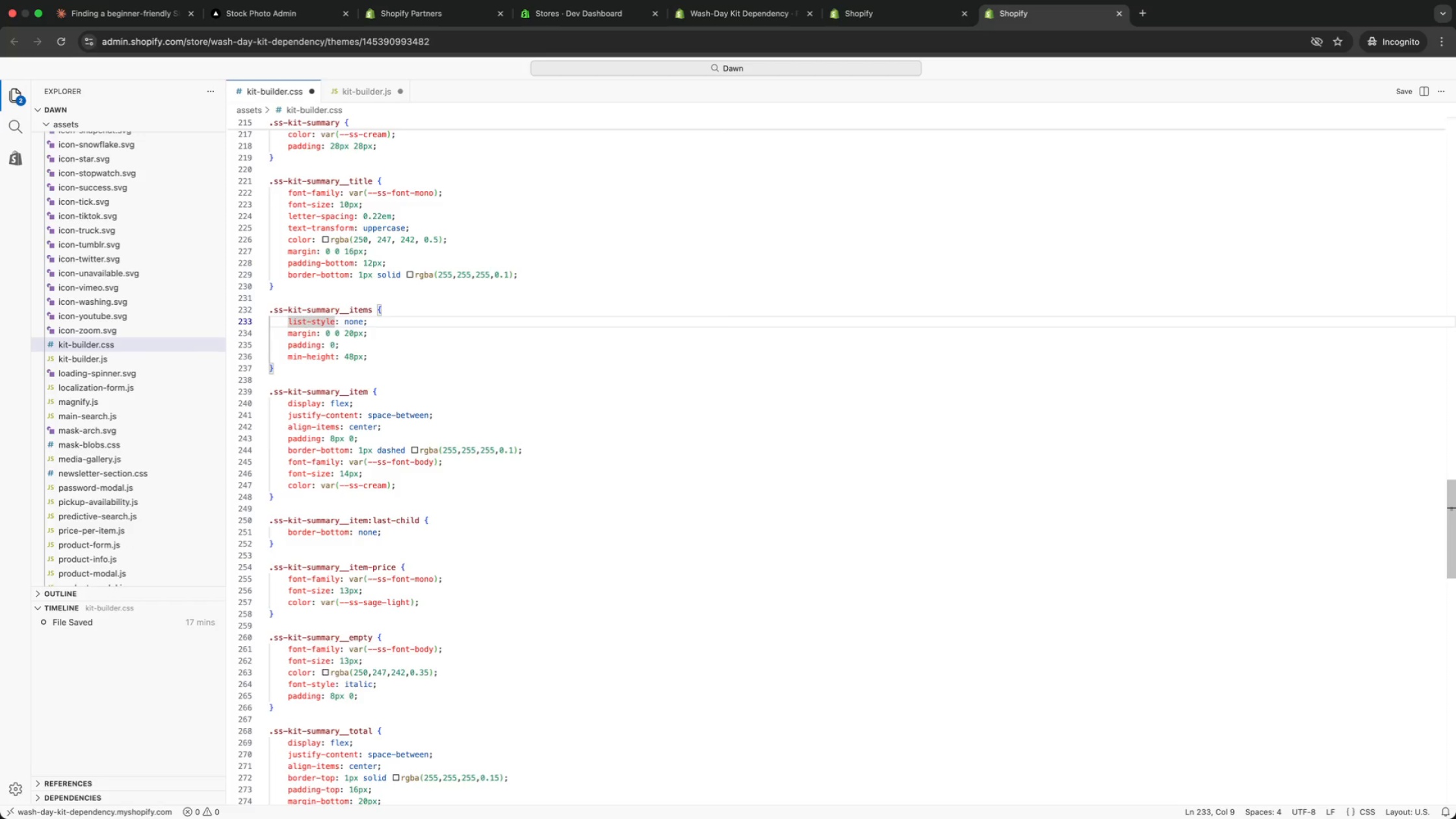 
key(ArrowLeft)
 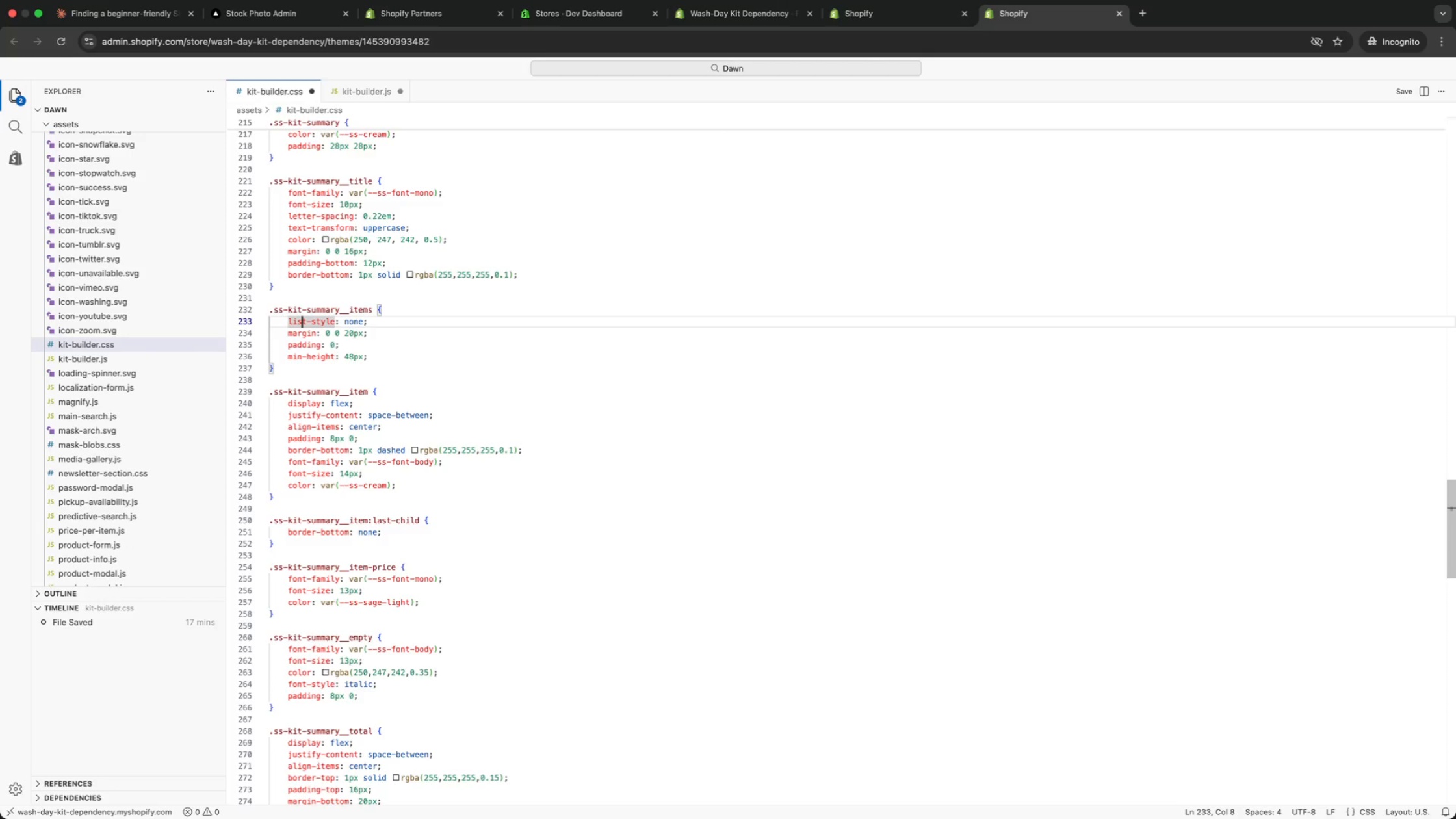 
key(ArrowLeft)
 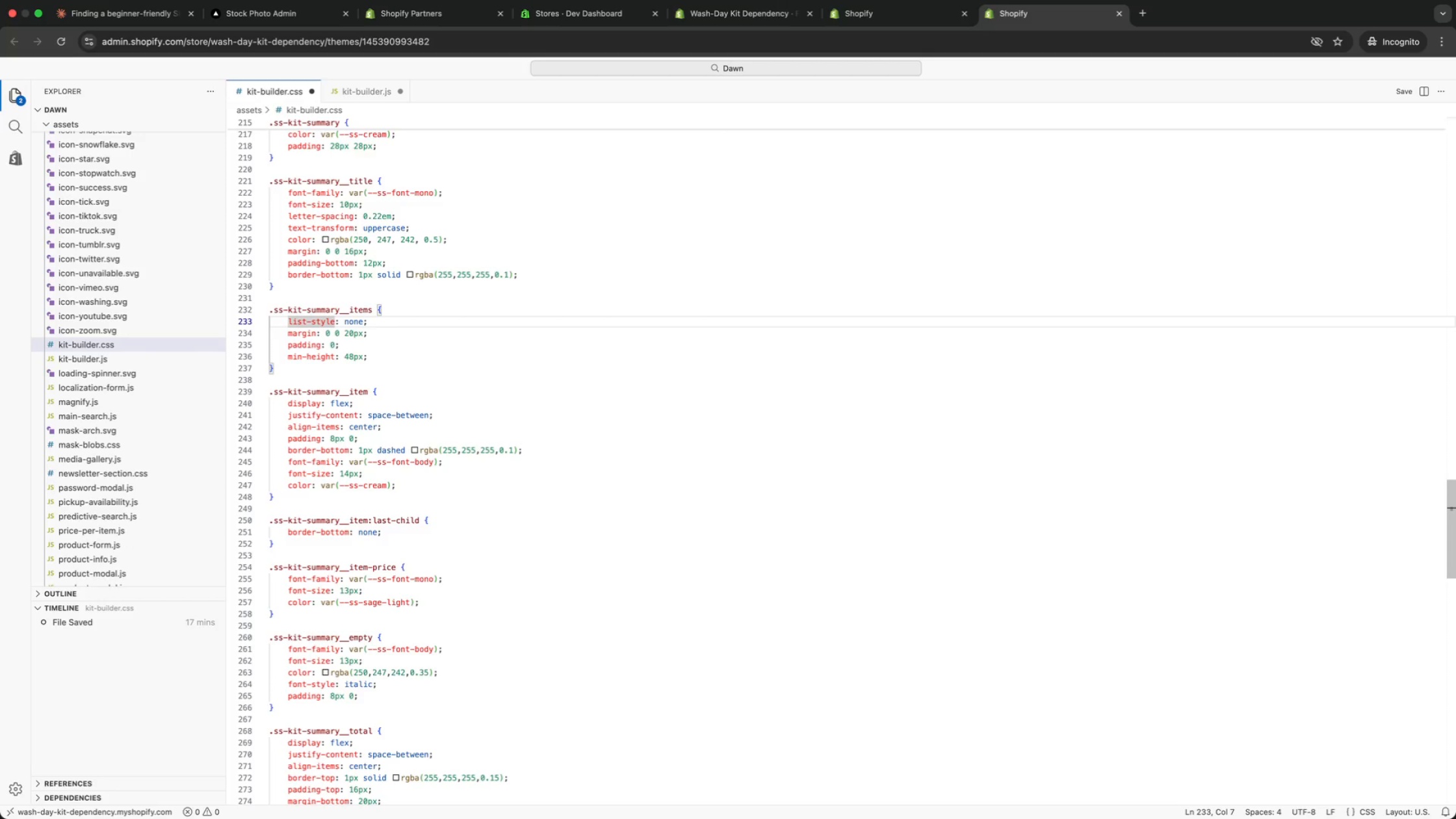 
key(ArrowLeft)
 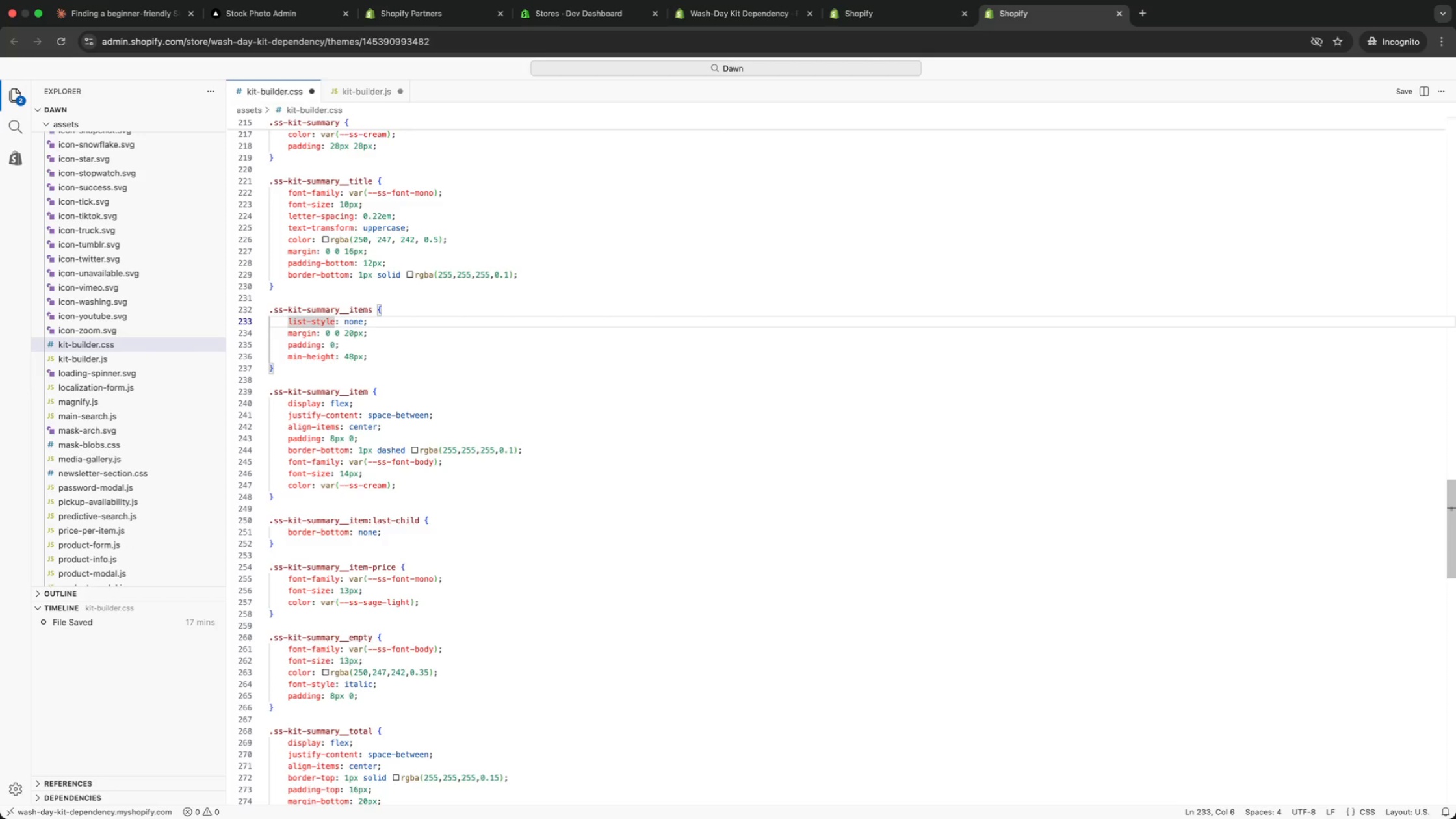 
key(ArrowLeft)
 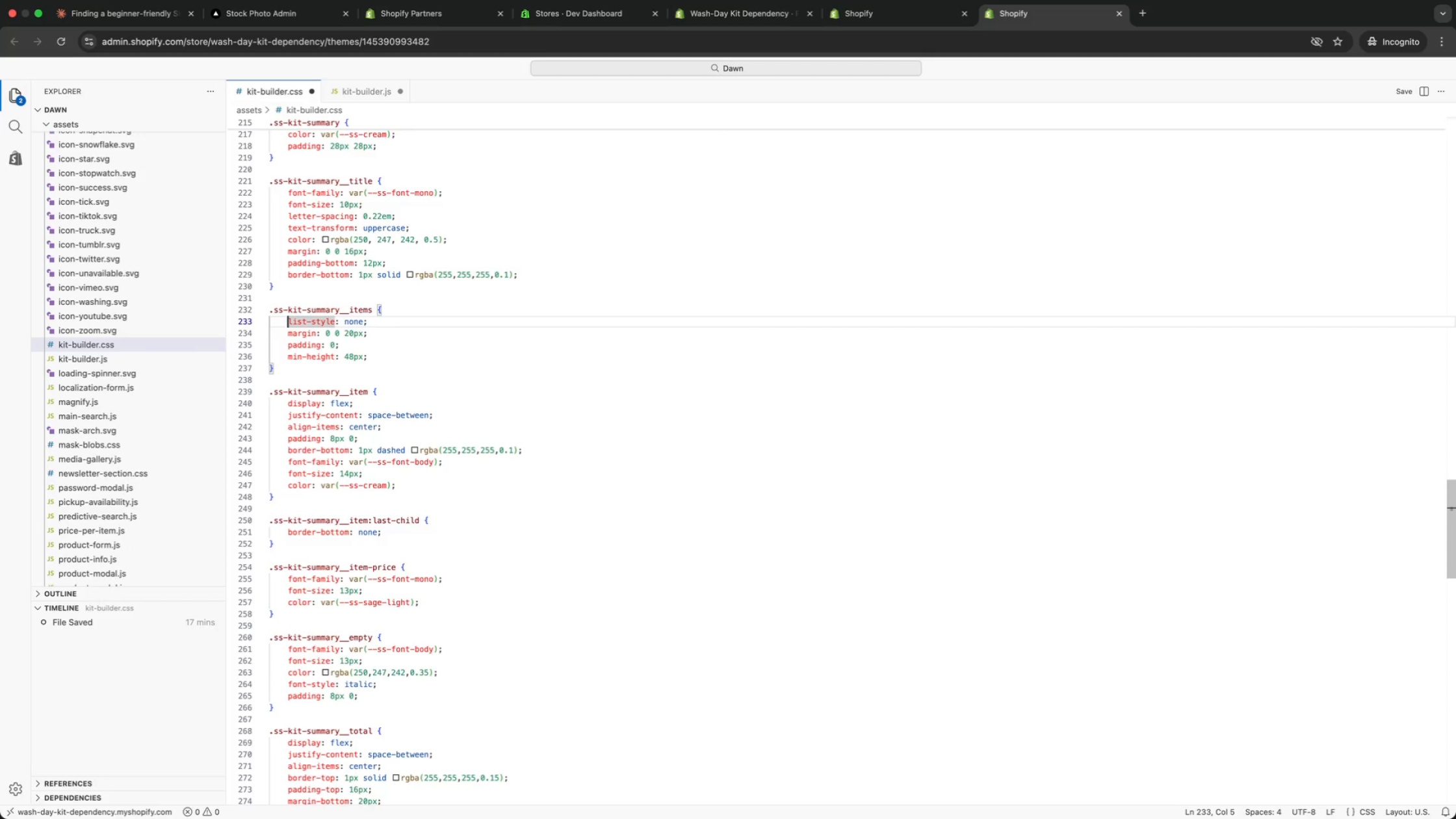 
key(ArrowLeft)
 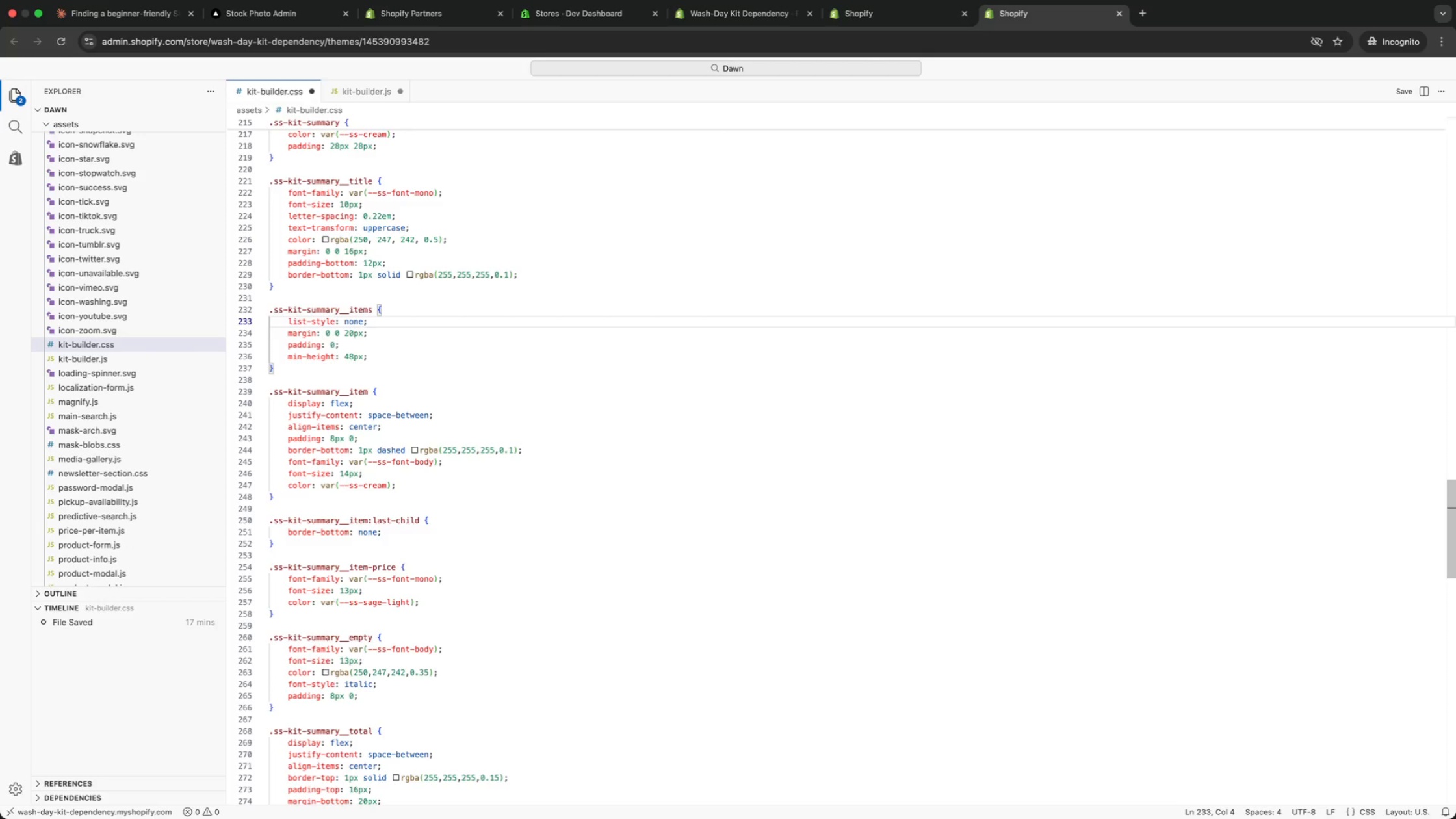 
key(ArrowRight)
 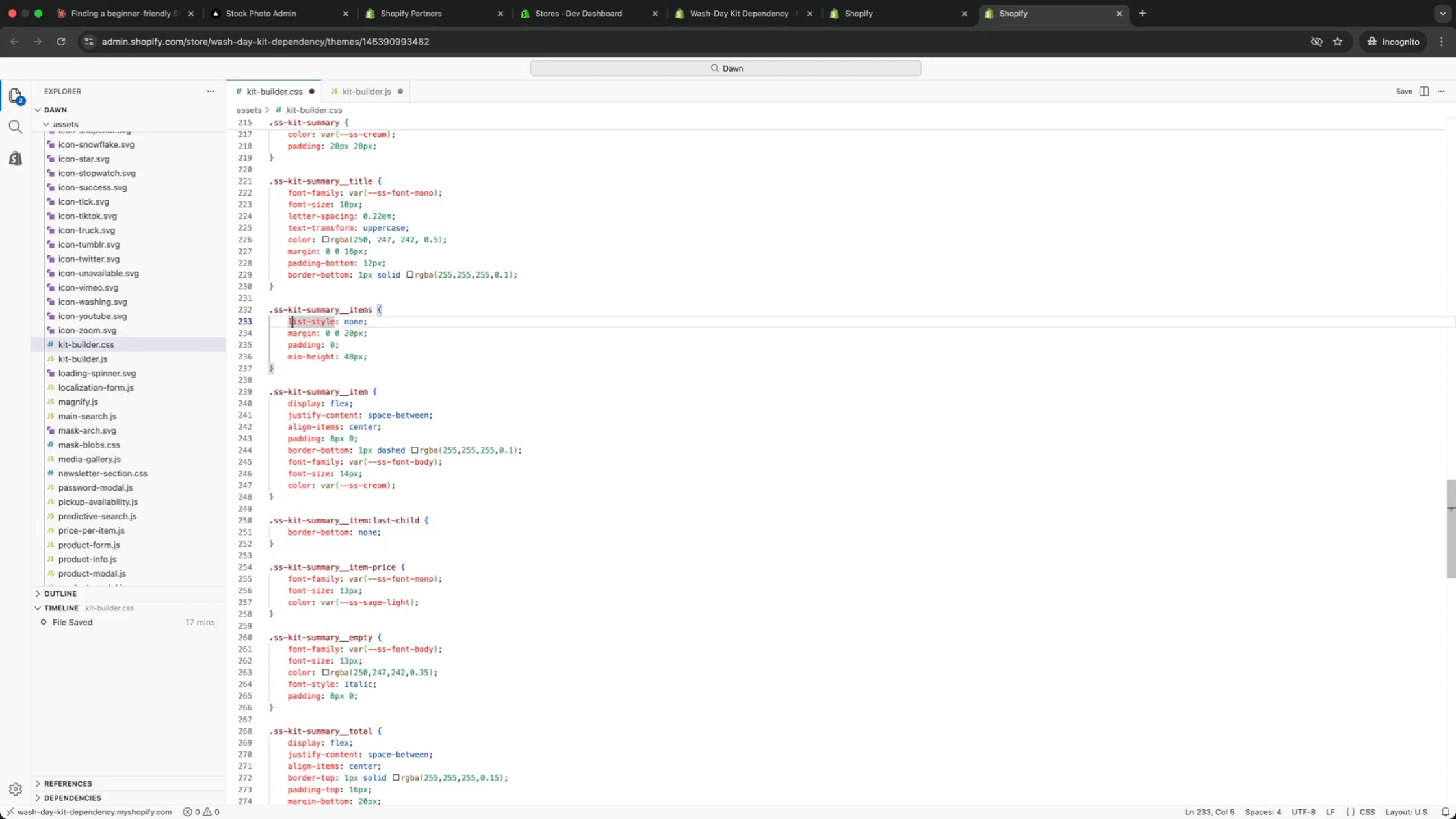 
key(ArrowRight)
 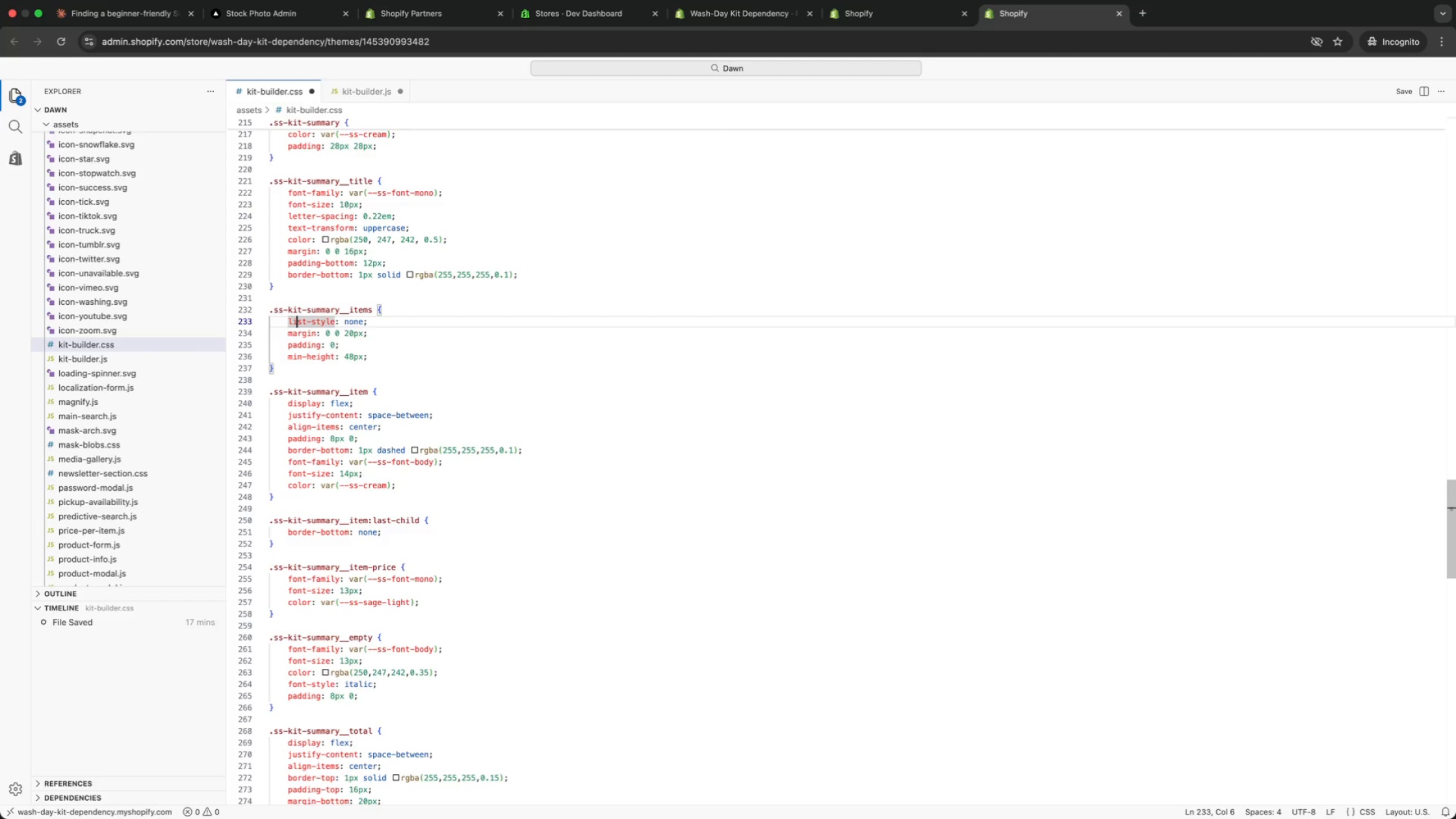 
key(ArrowRight)
 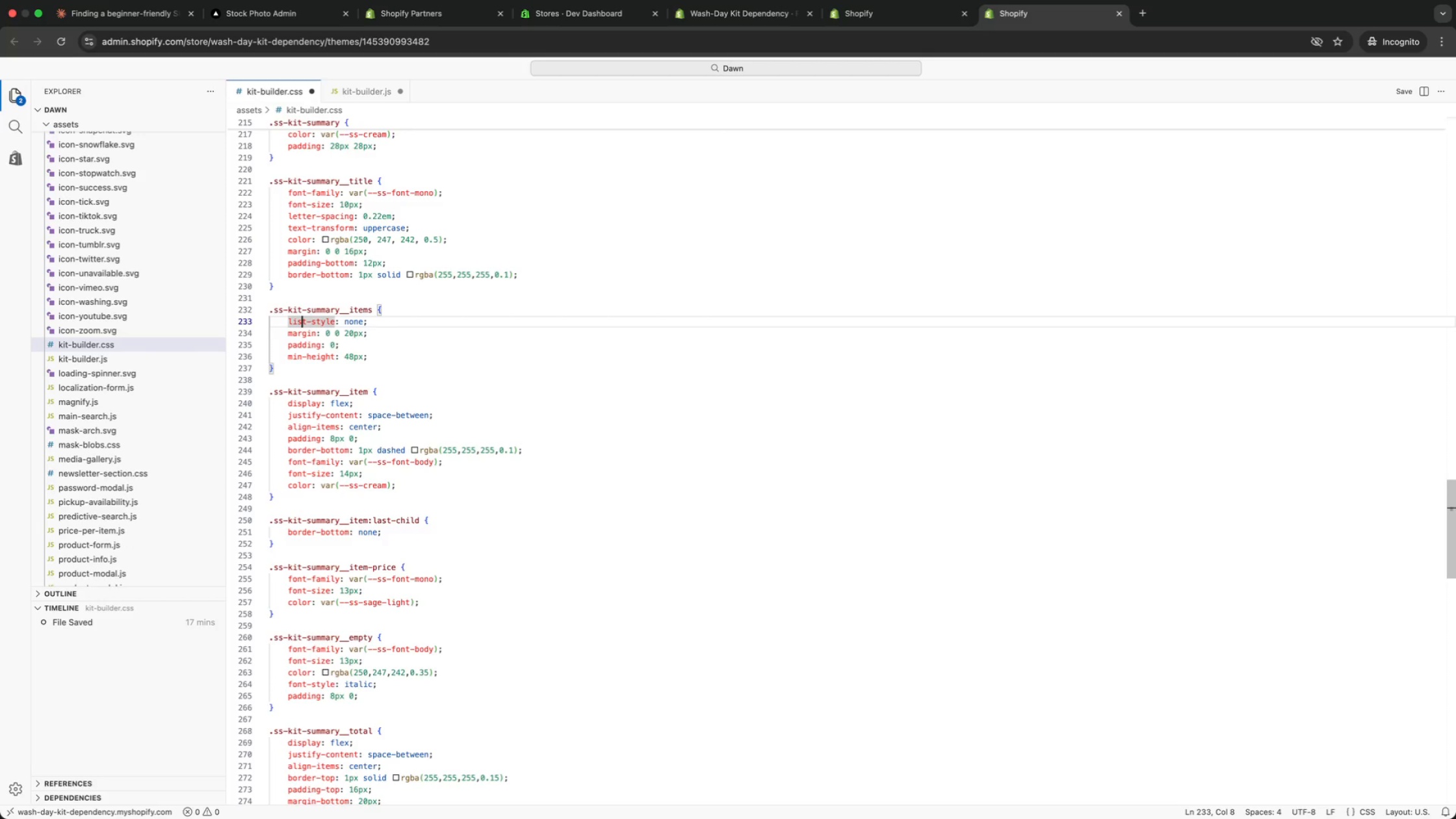 
key(ArrowRight)
 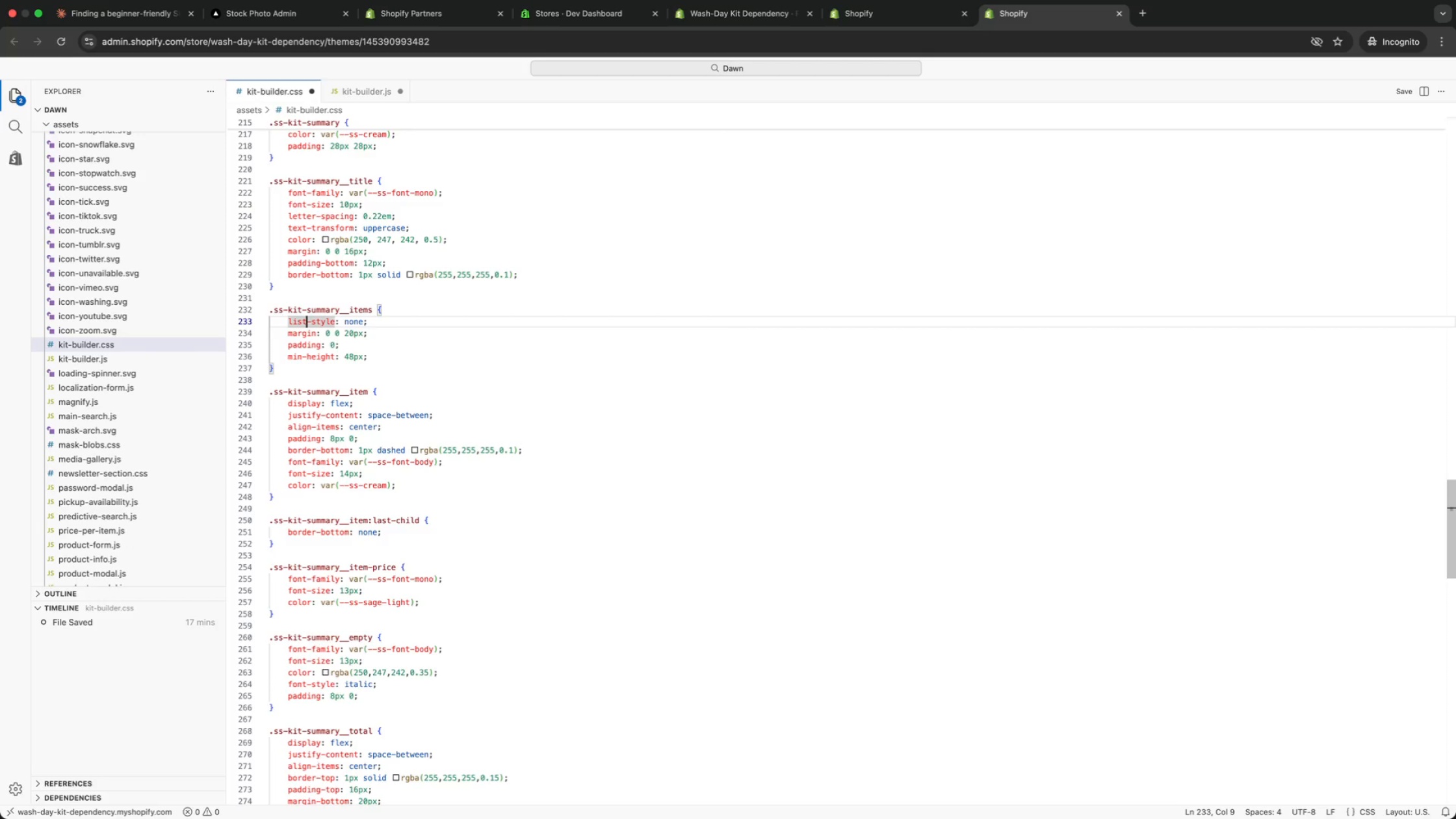 
key(ArrowRight)
 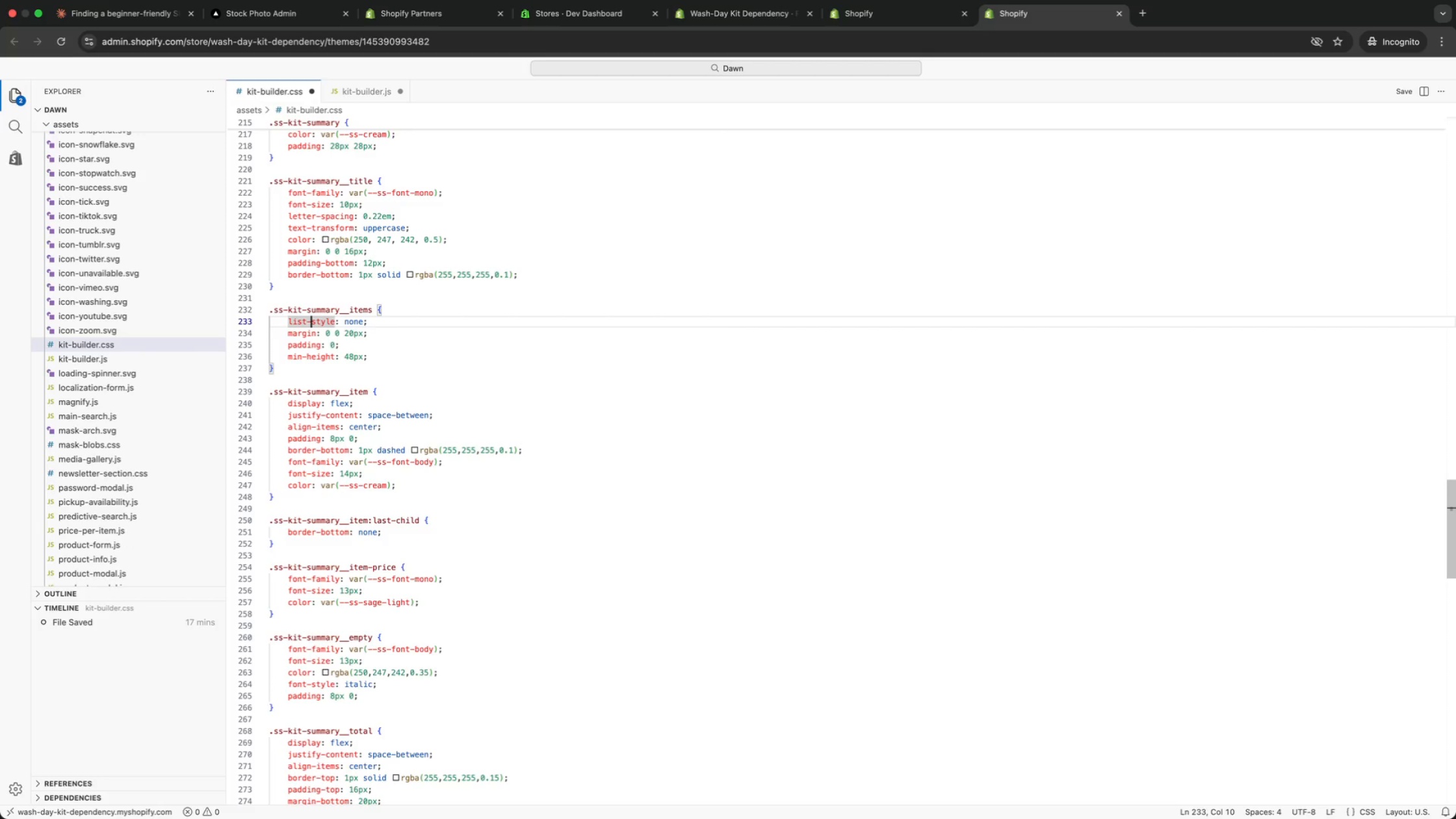 
key(ArrowRight)
 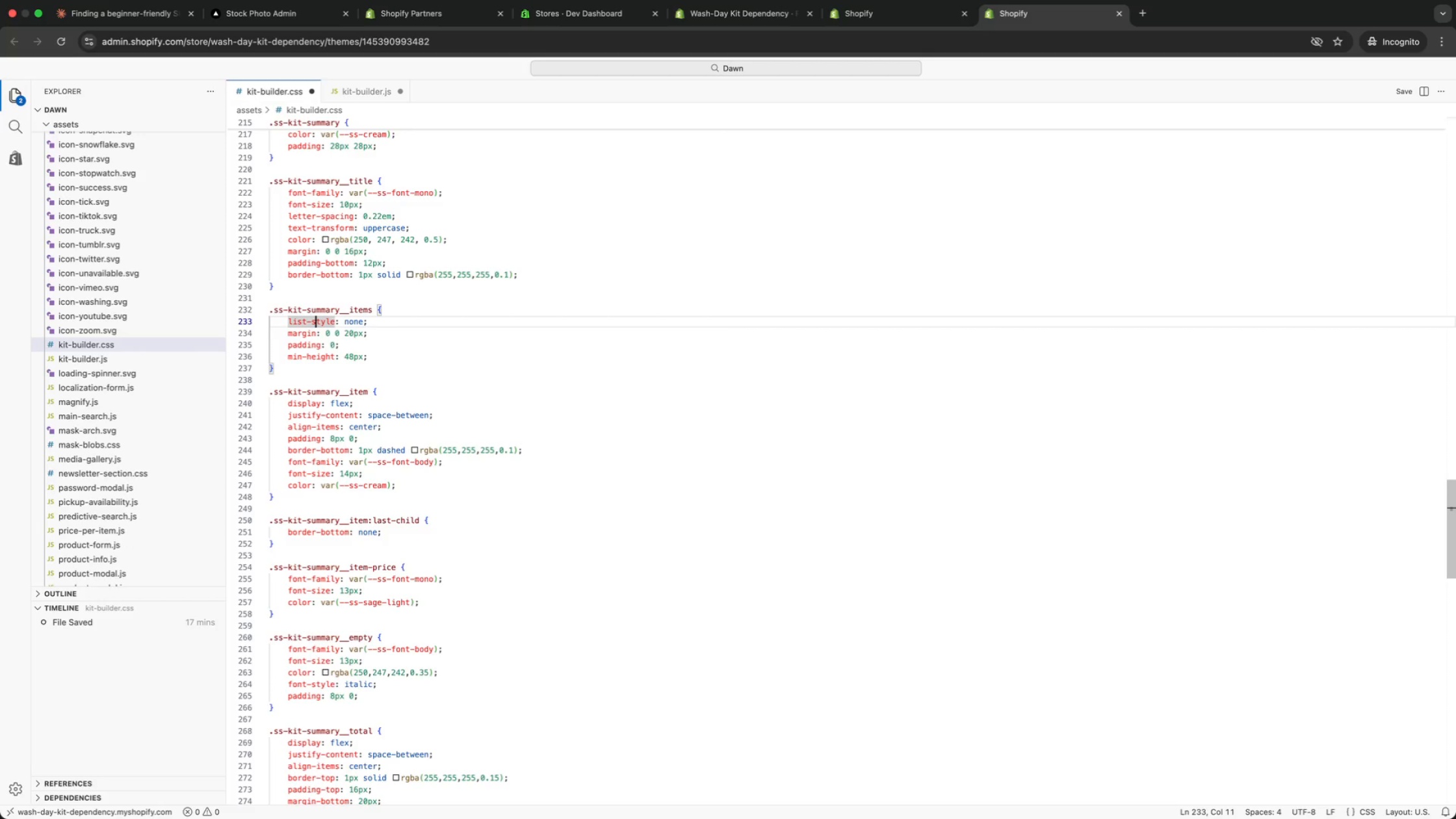 
key(ArrowRight)
 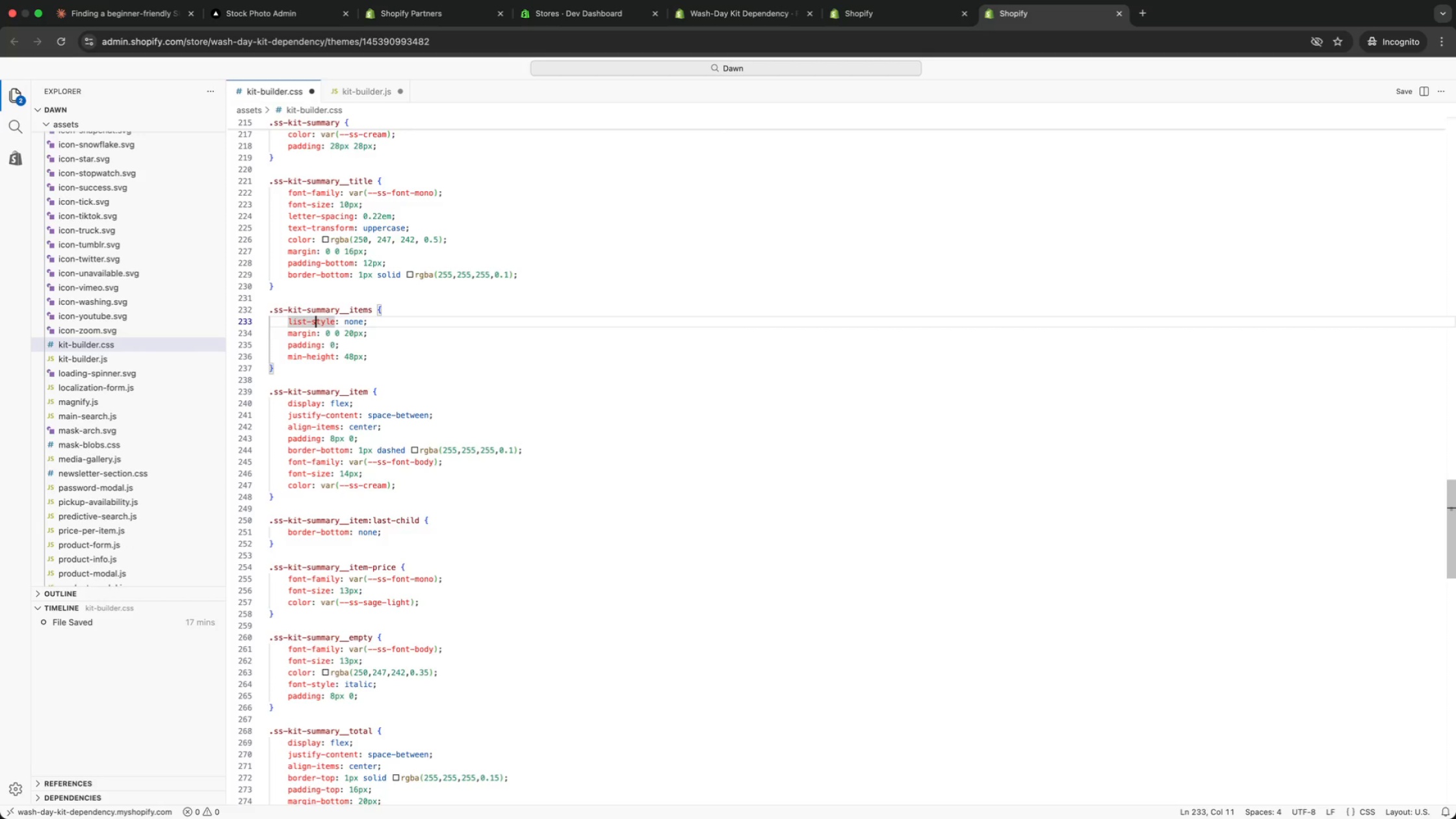 
key(ArrowRight)
 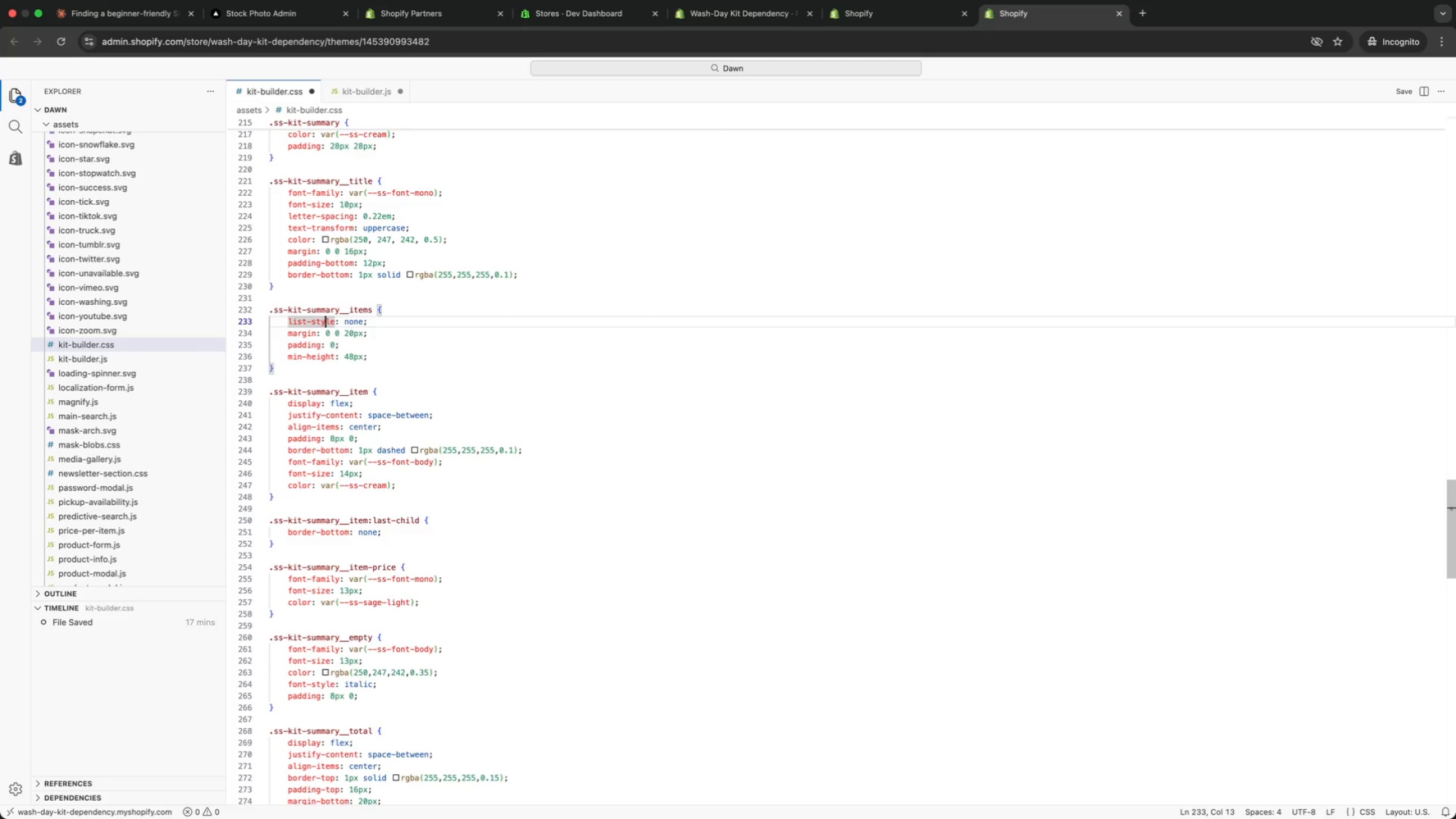 
key(ArrowRight)
 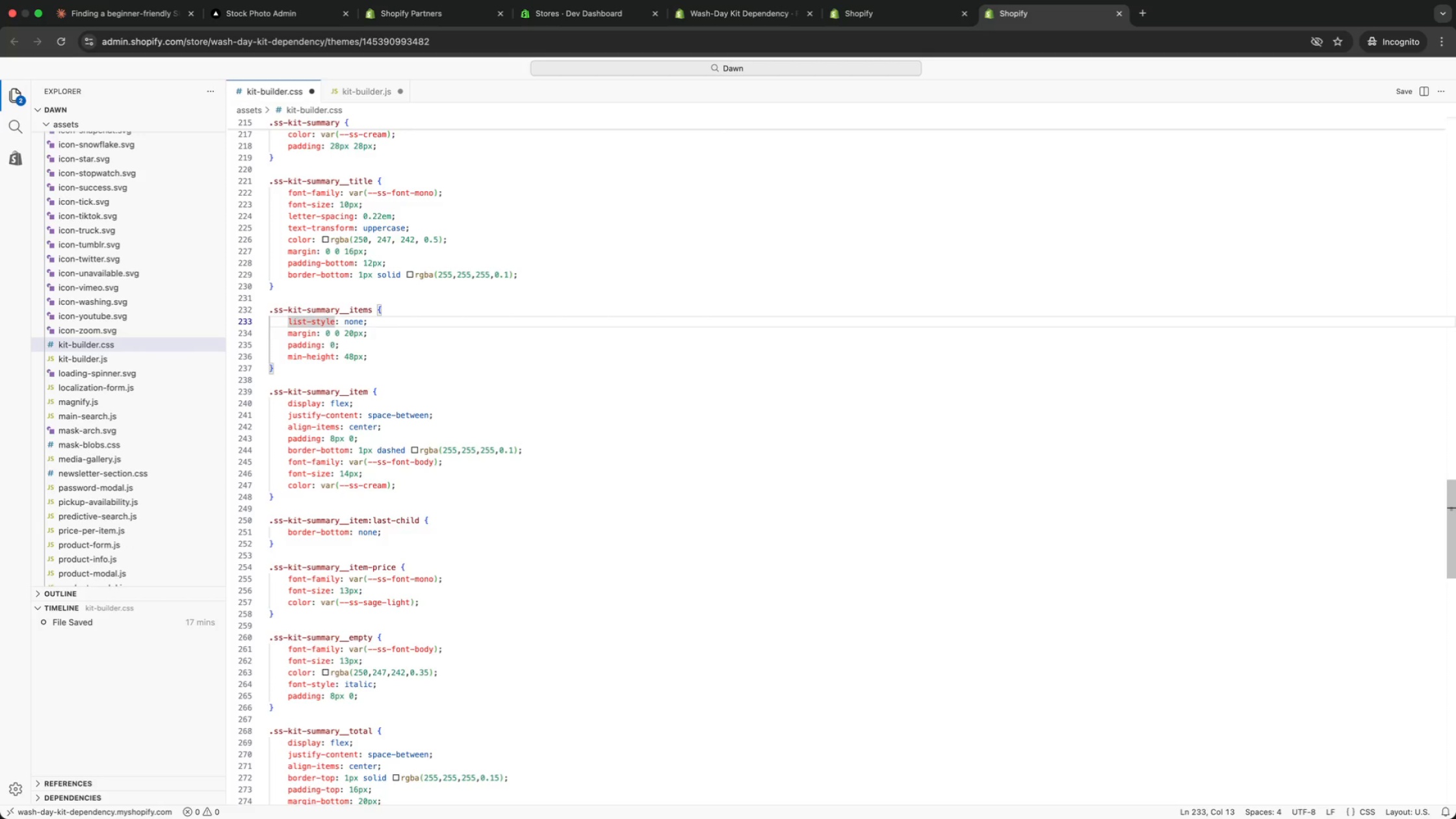 
key(ArrowRight)
 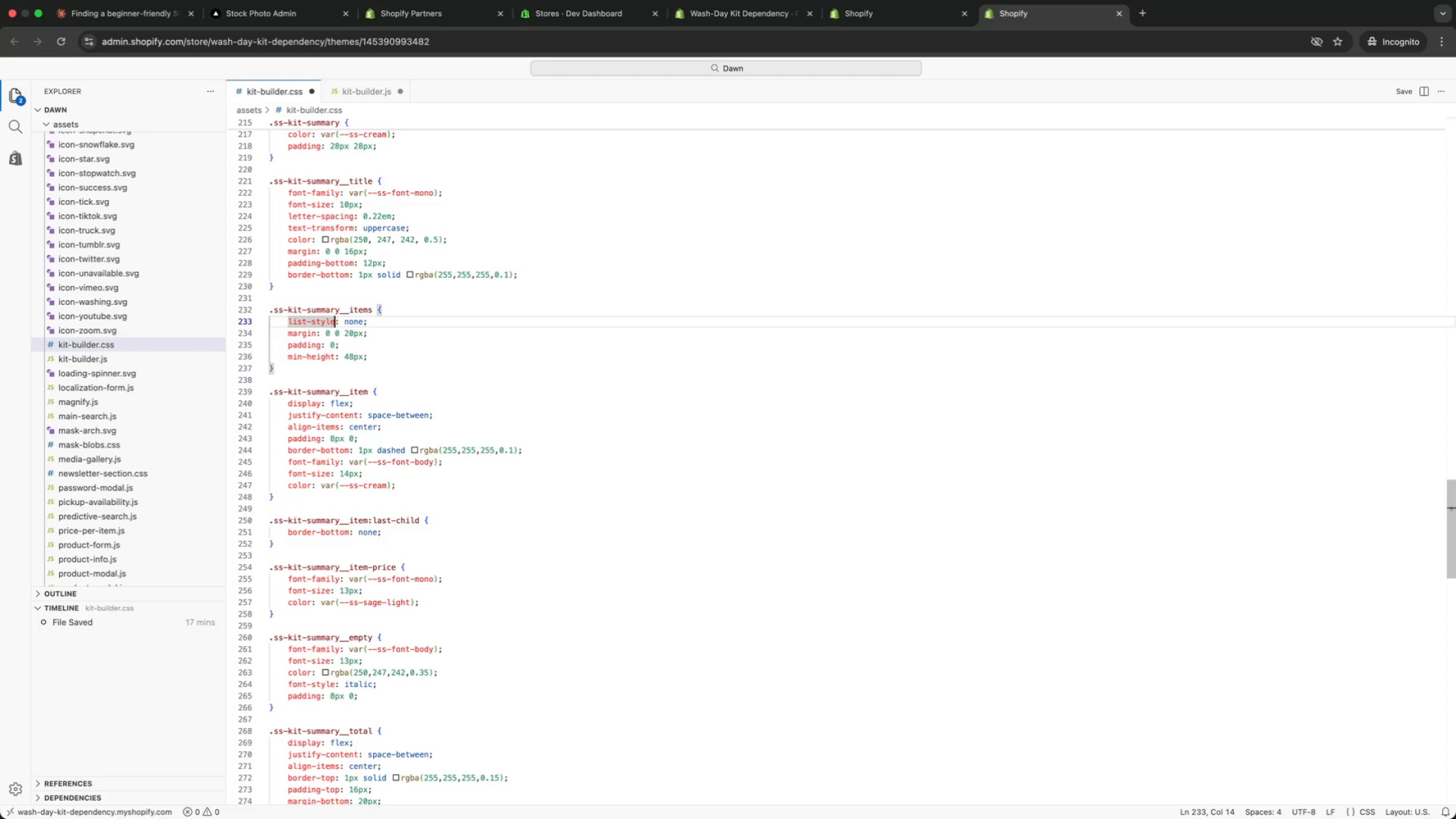 
key(ArrowRight)
 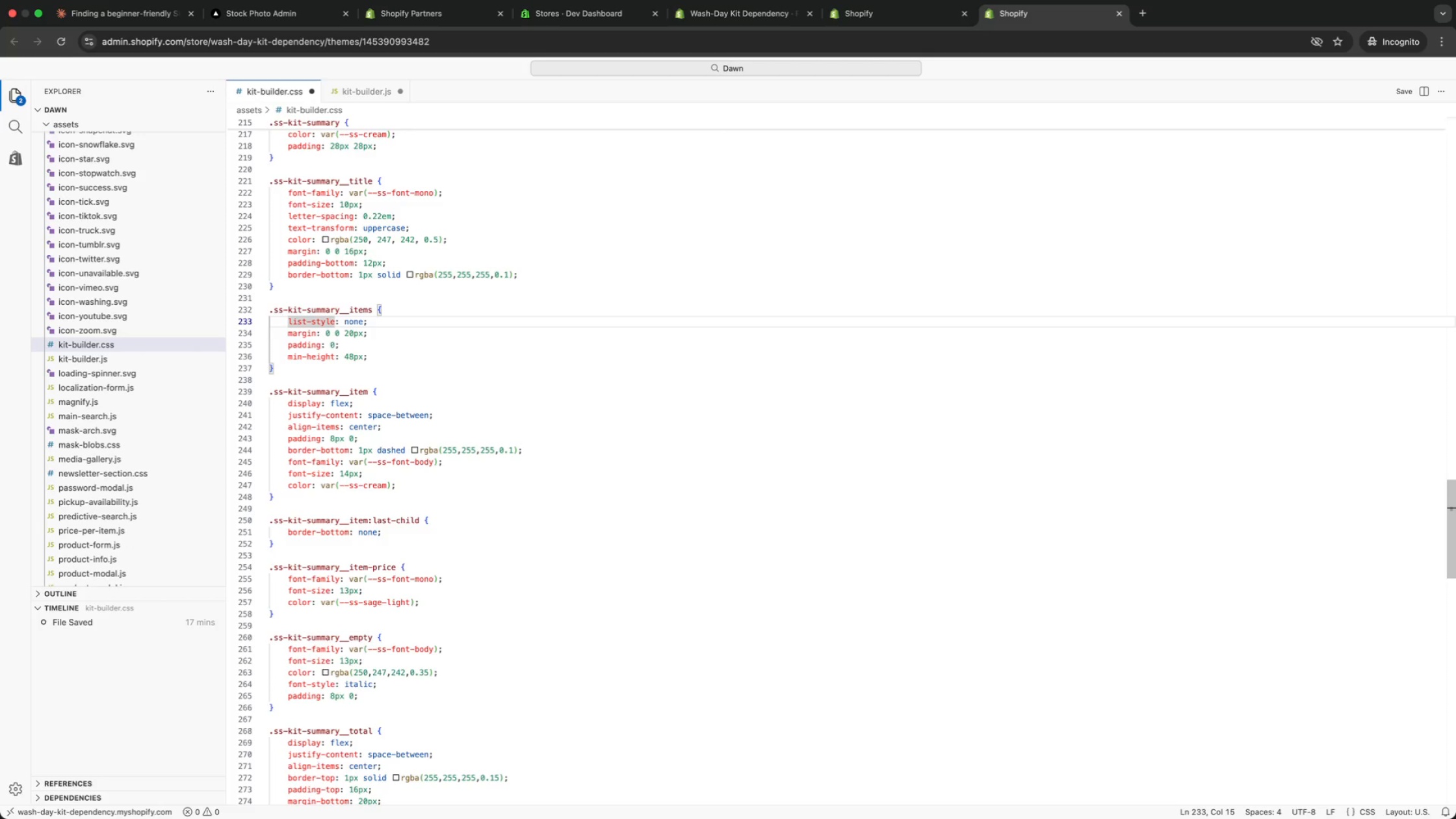 
key(ArrowRight)
 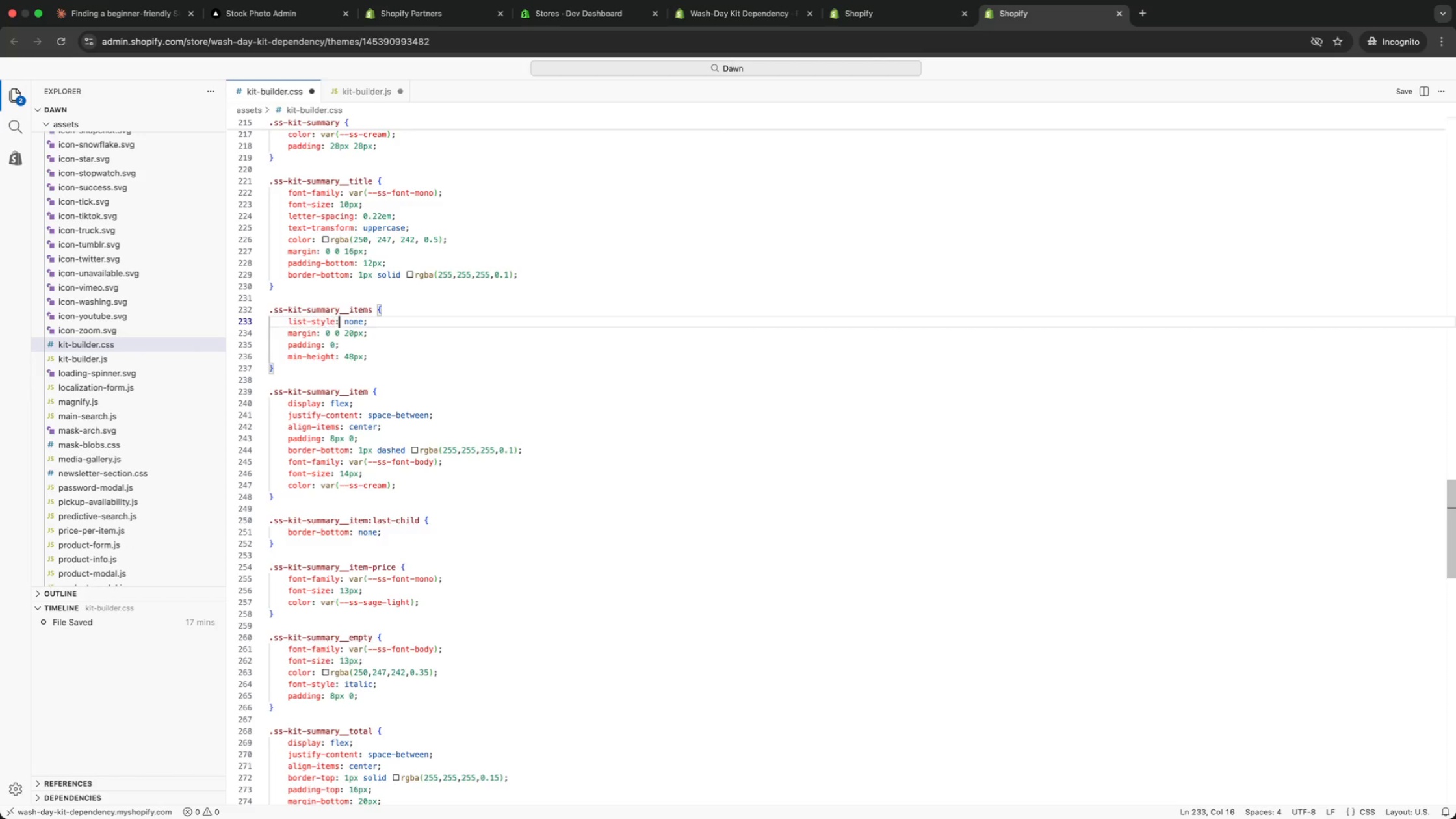 
key(ArrowRight)
 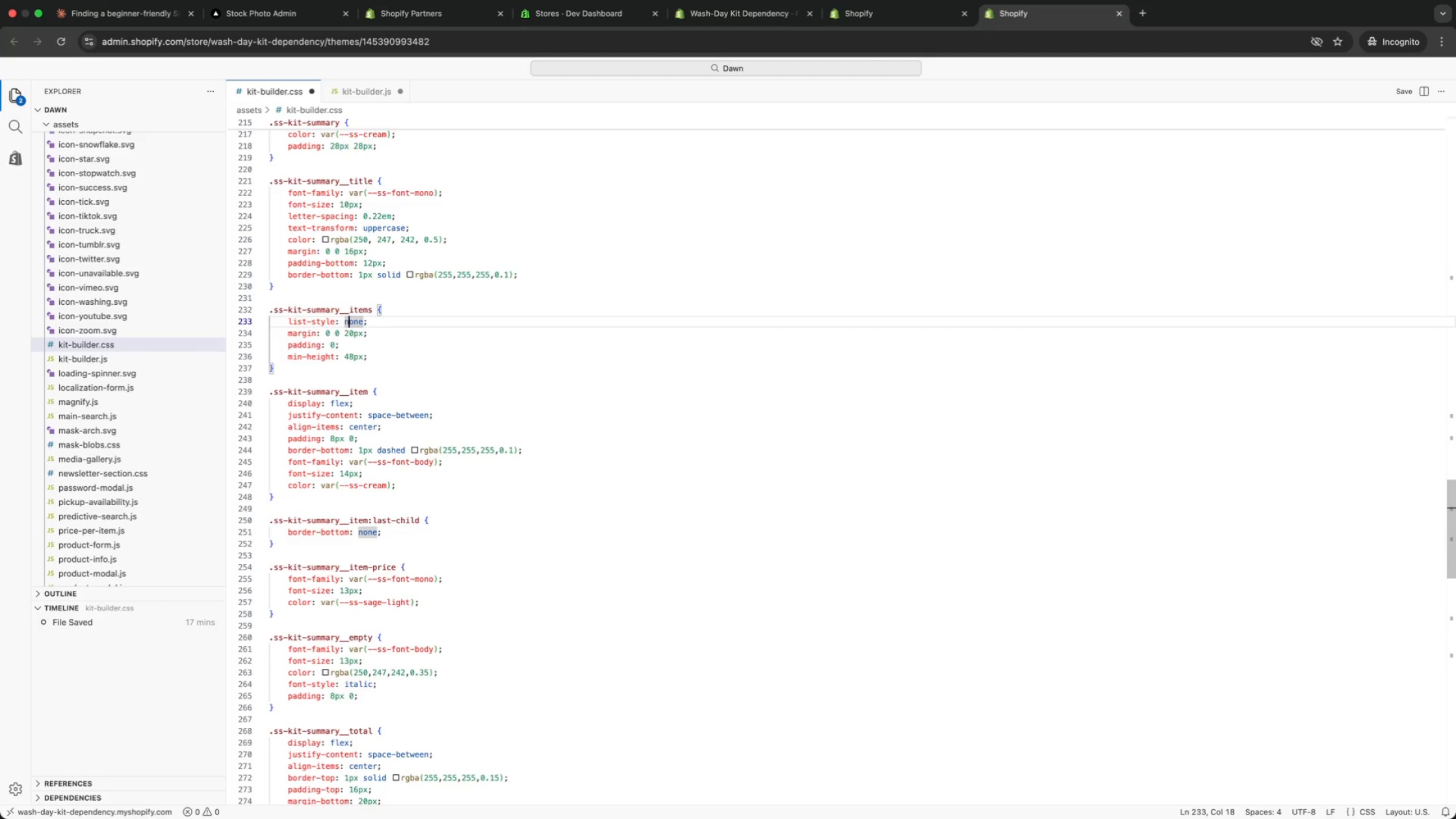 
key(ArrowRight)
 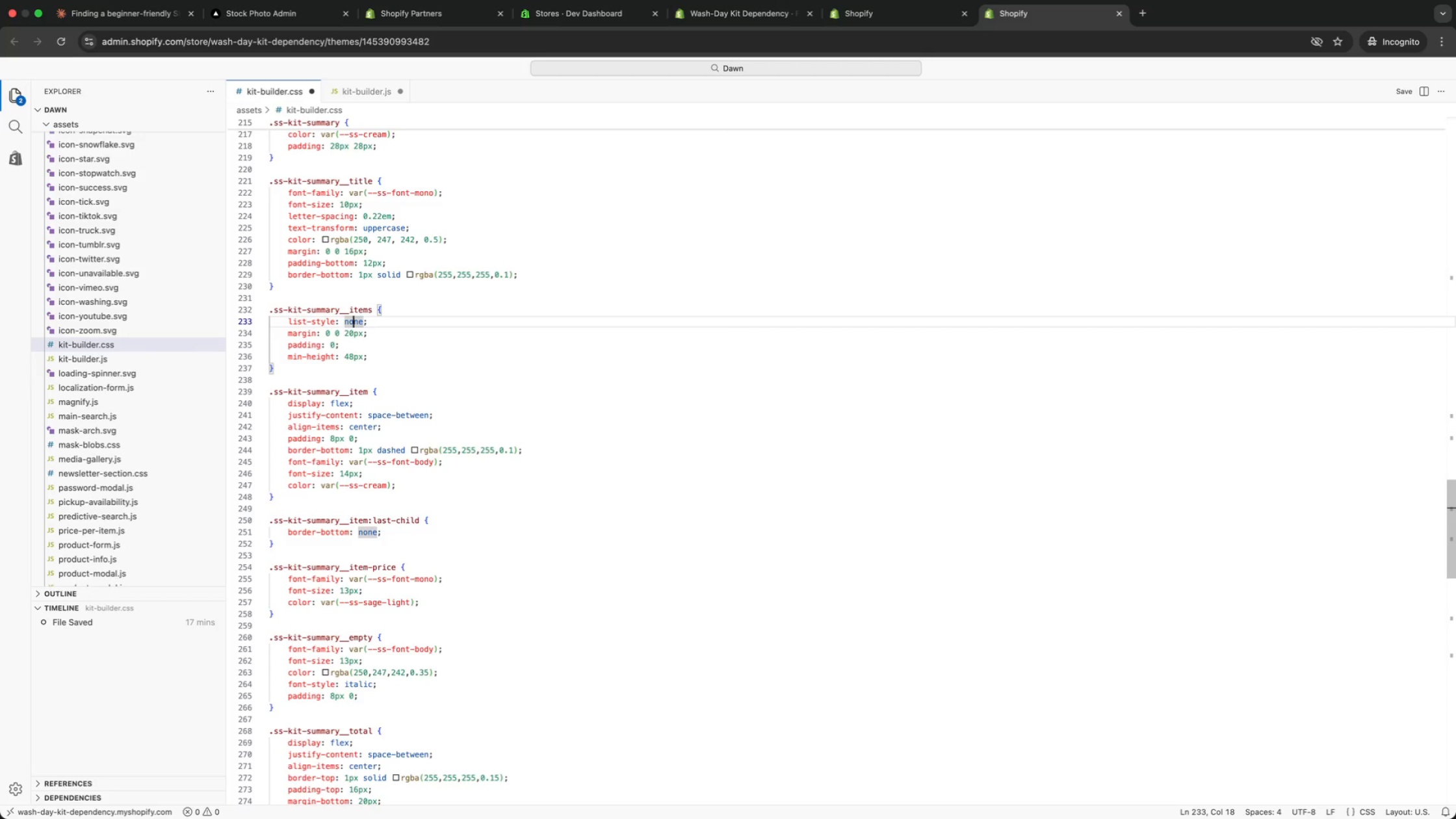 
key(ArrowRight)
 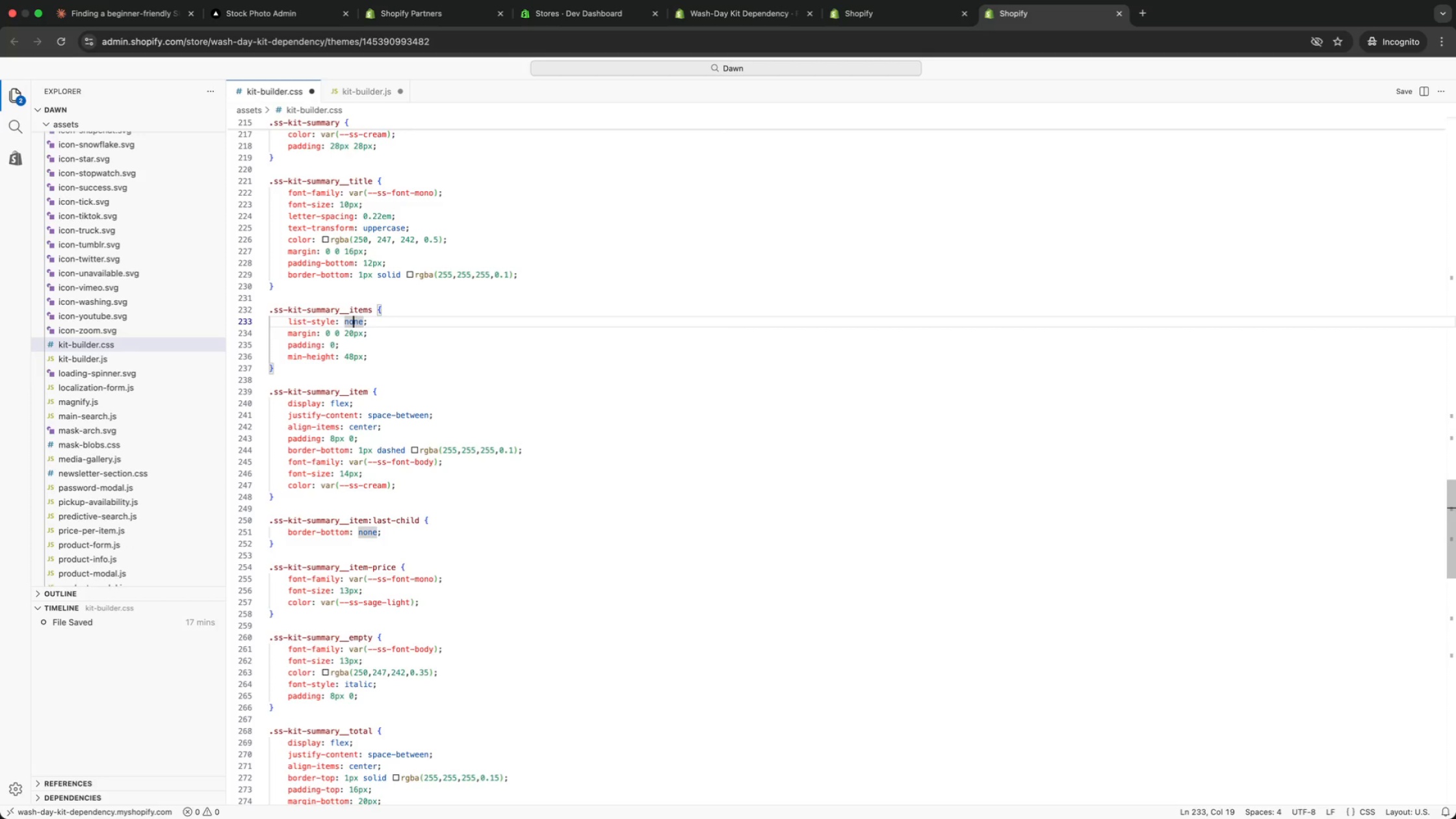 
wait(7.08)
 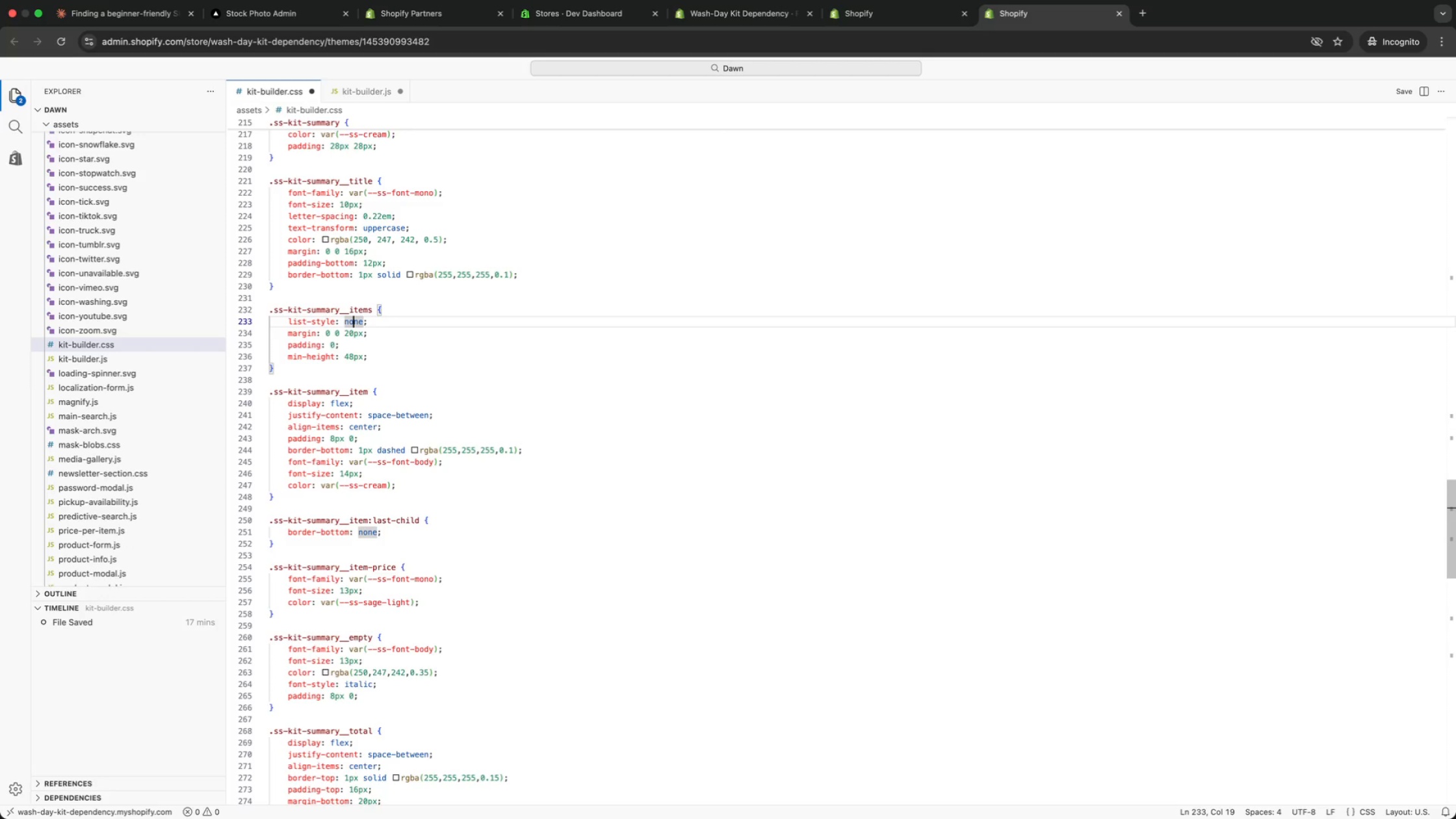 
key(ArrowDown)
 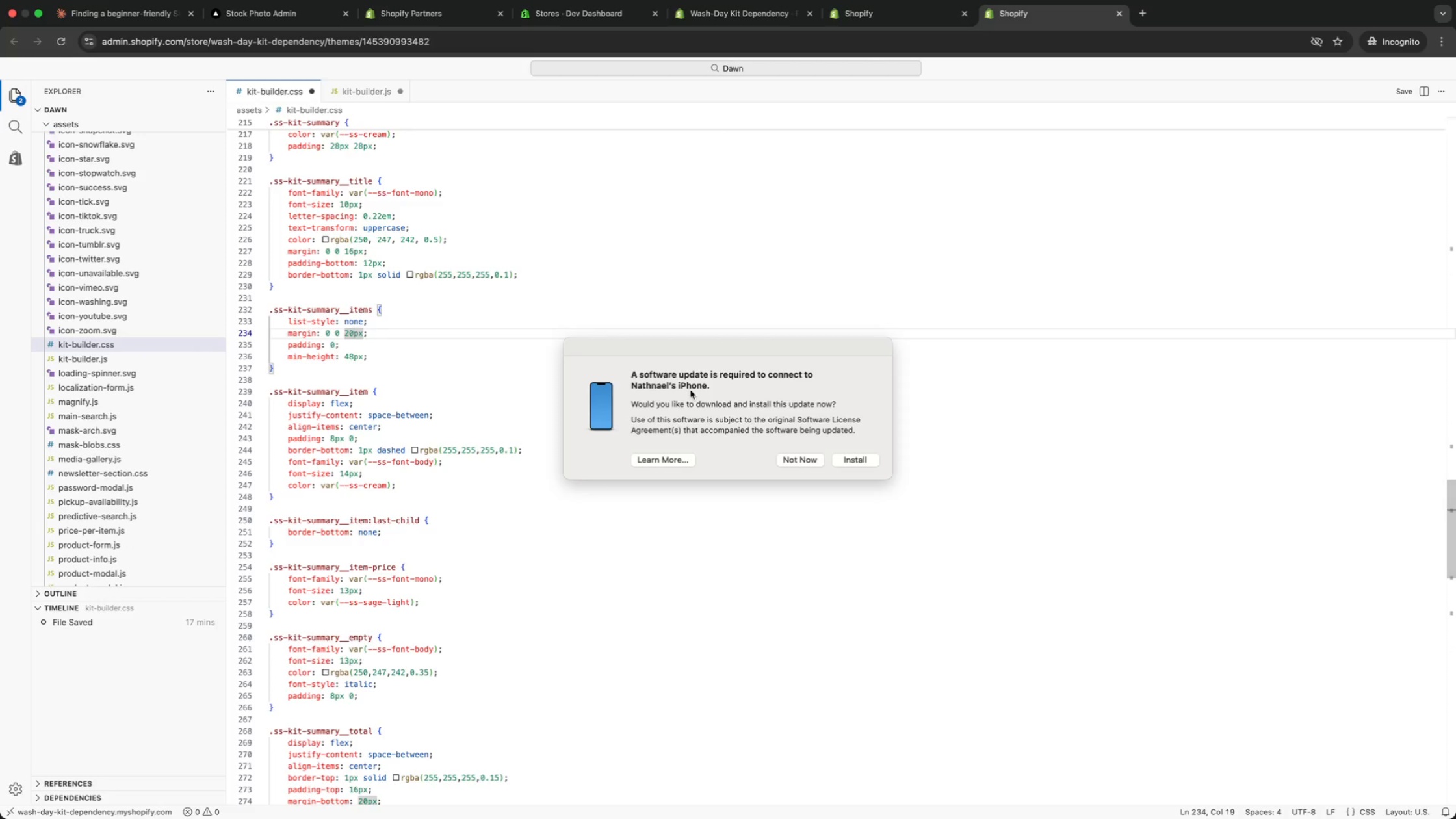 
left_click([794, 460])
 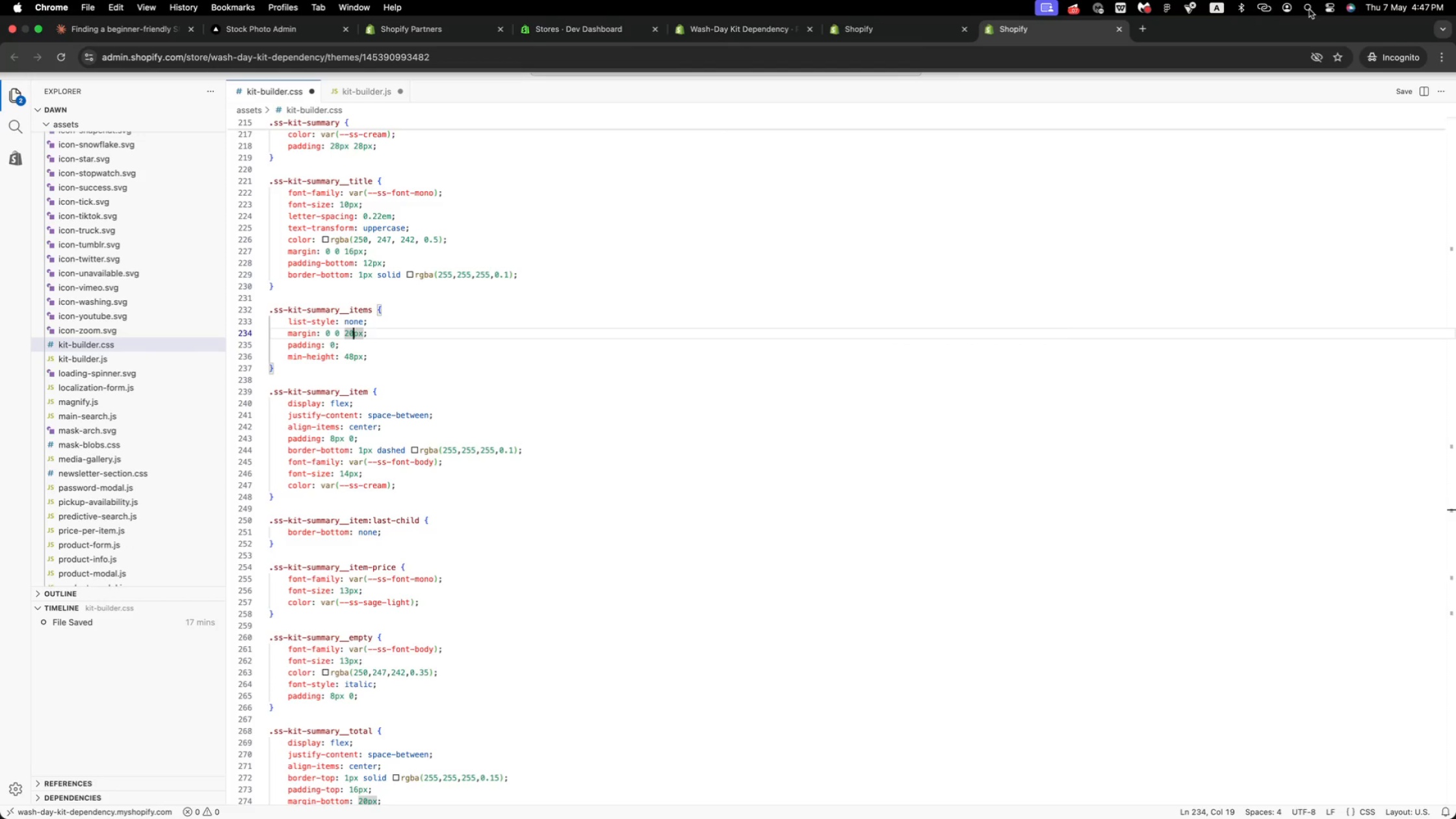 
left_click([1256, 9])
 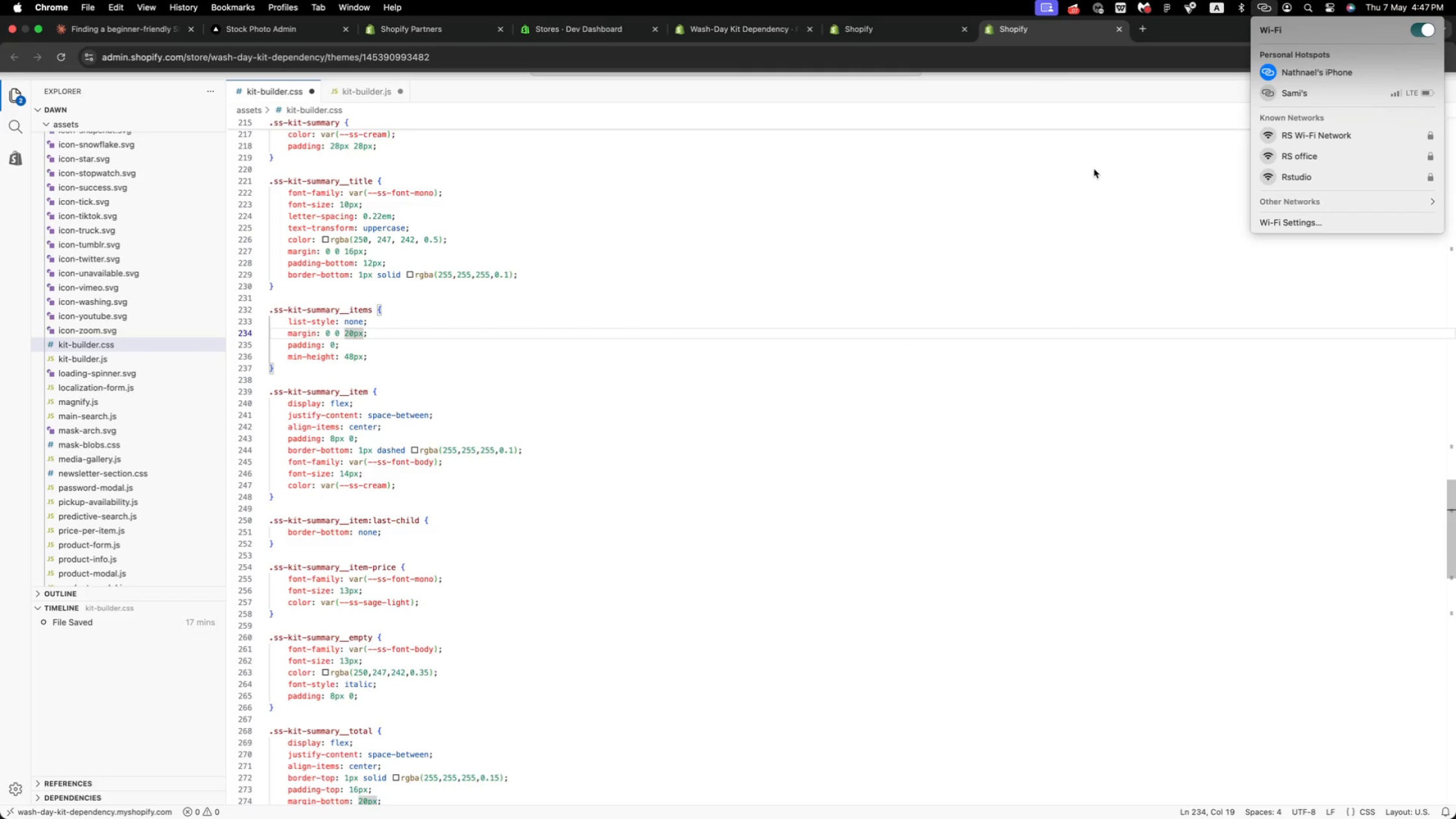 
left_click([1094, 168])
 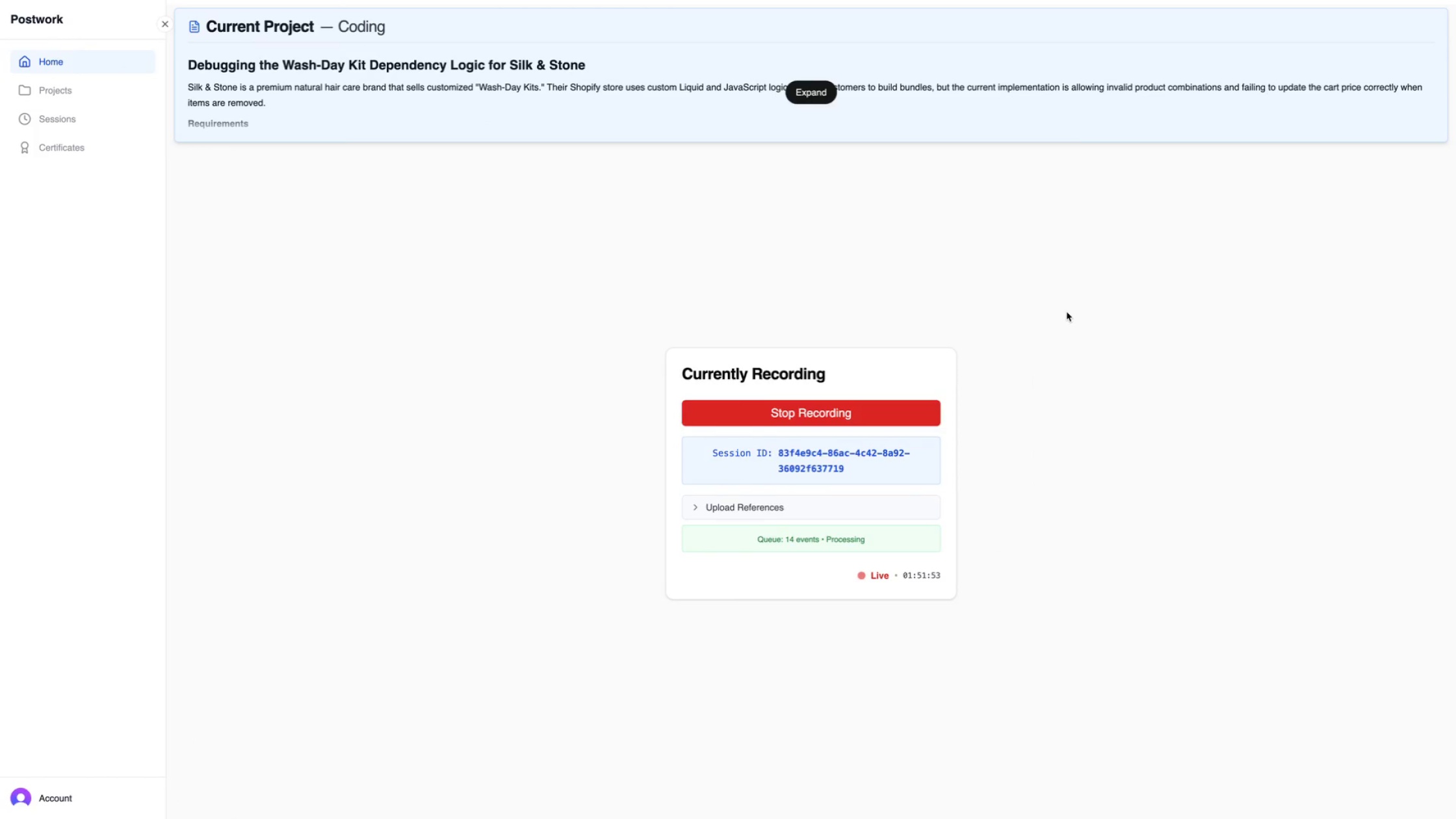 
mouse_move([505, 281])
 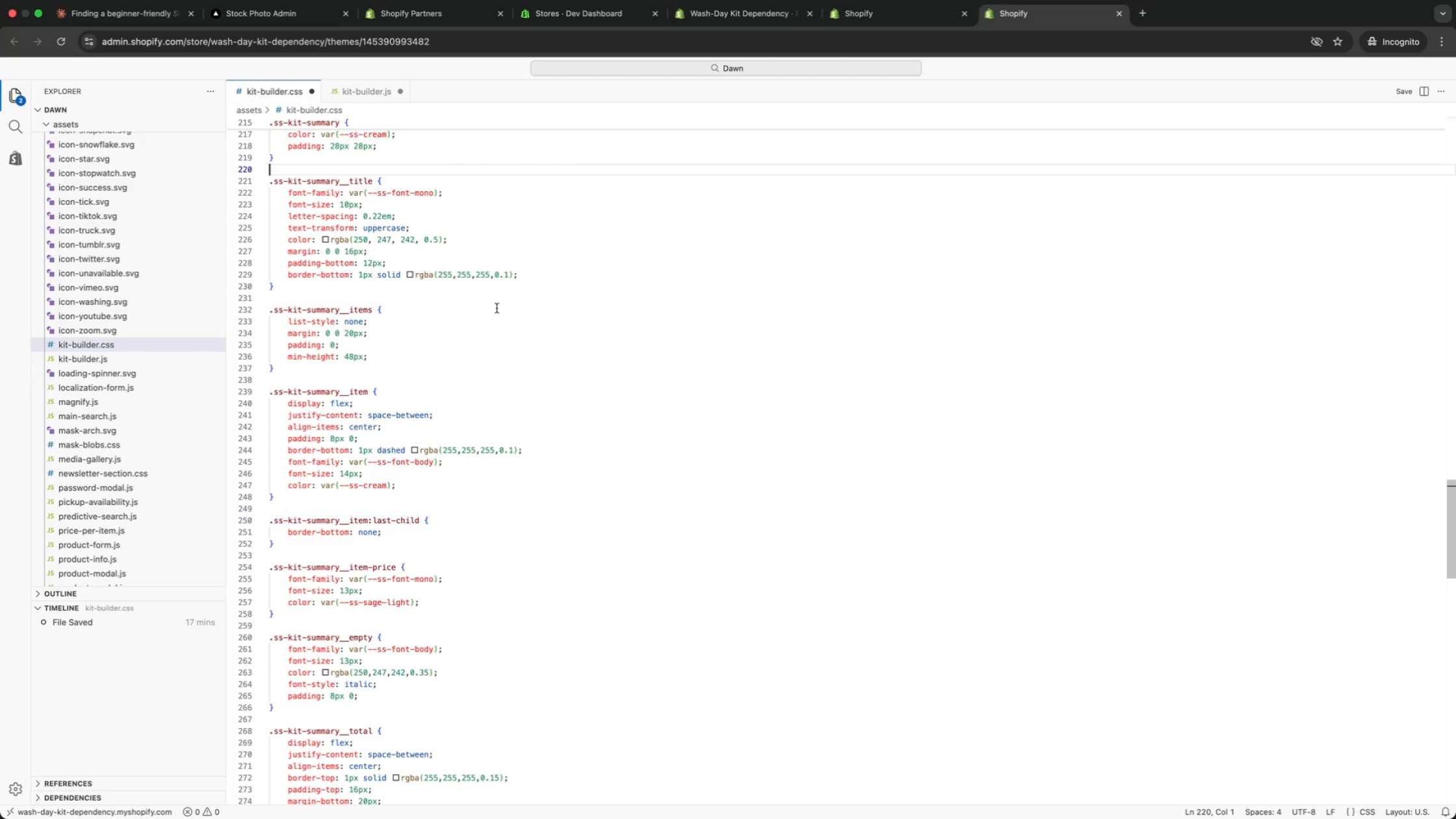 
left_click([495, 309])
 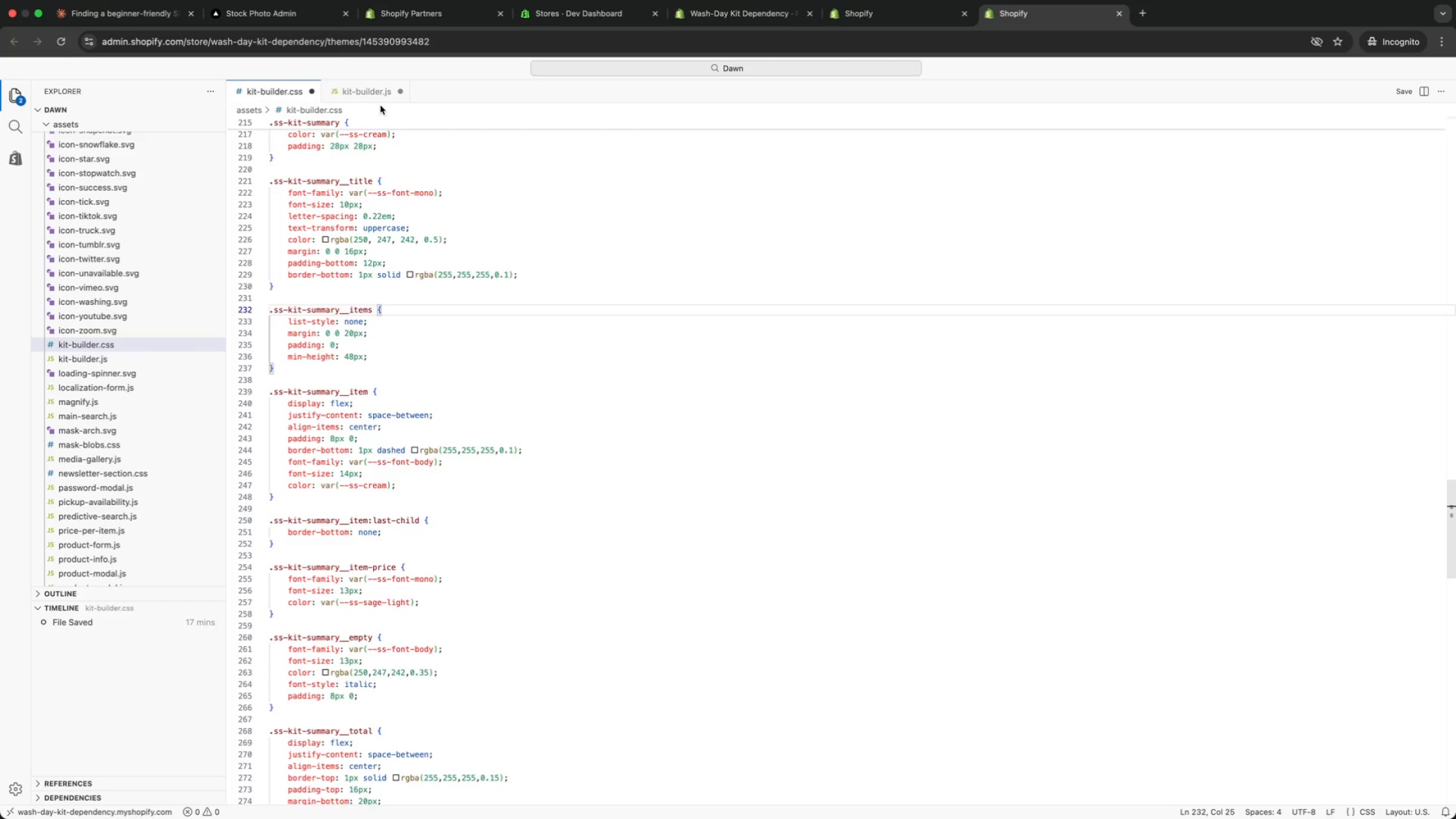 
left_click([348, 96])
 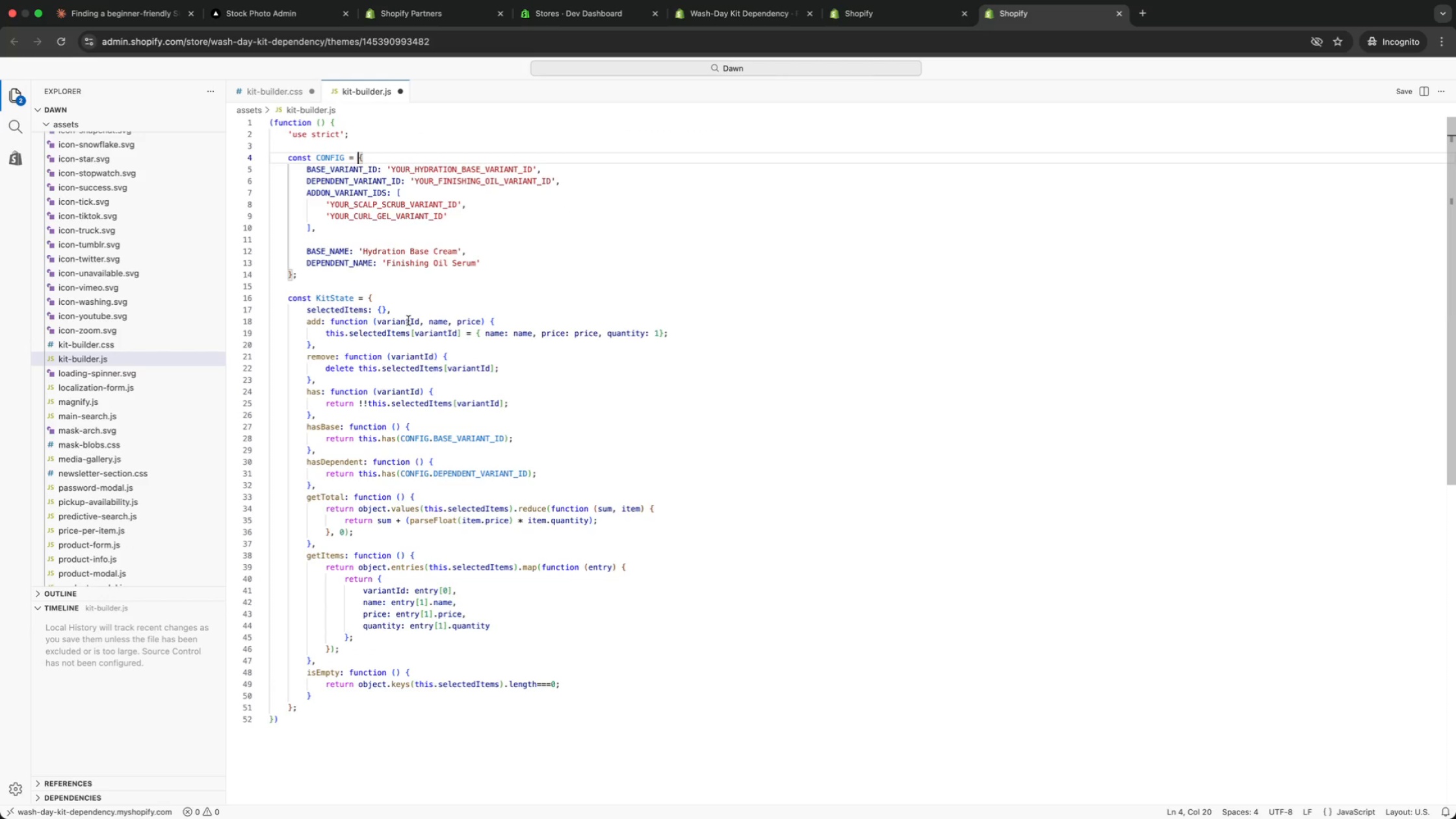 
left_click([408, 320])
 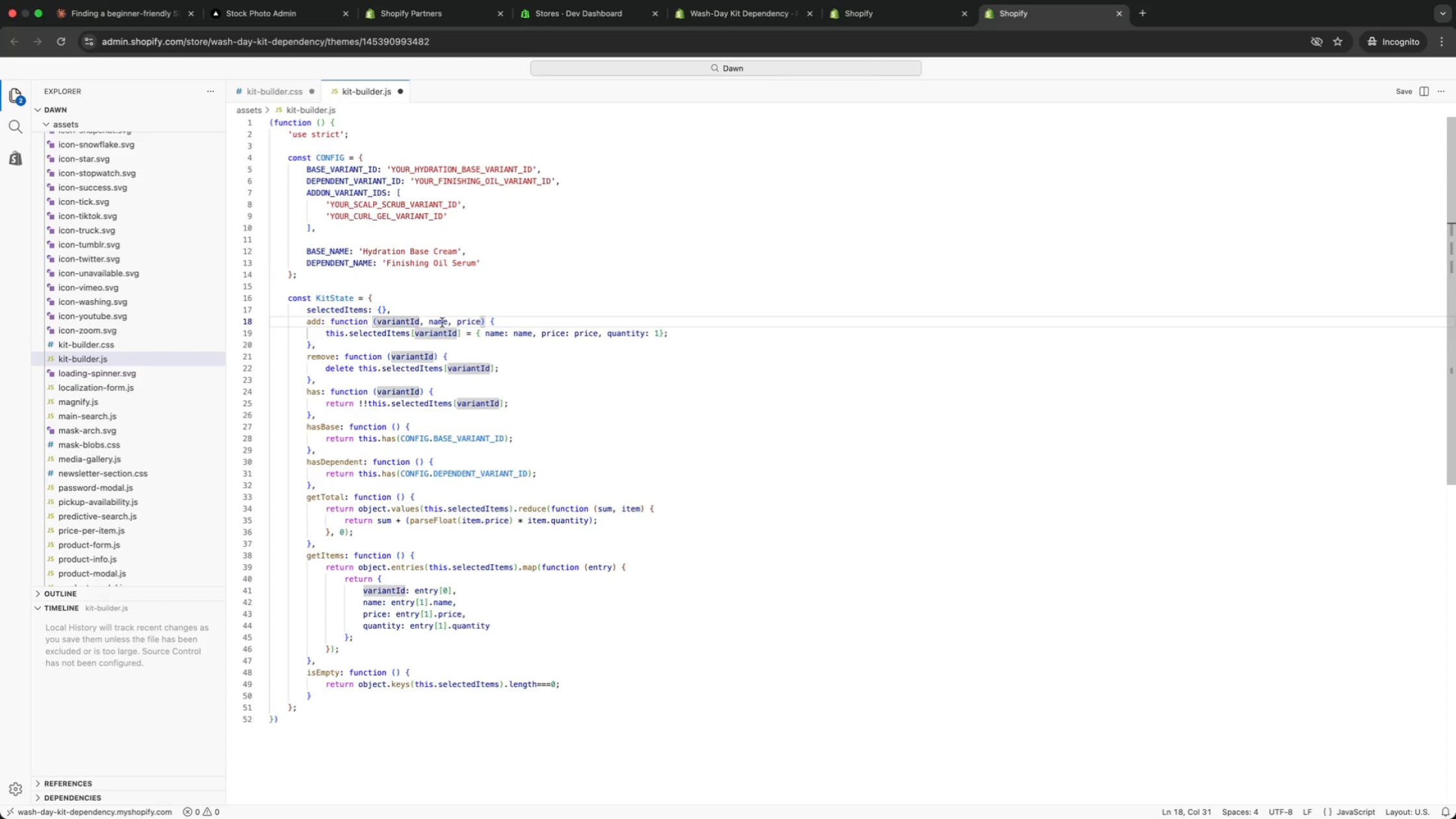 
left_click([442, 322])
 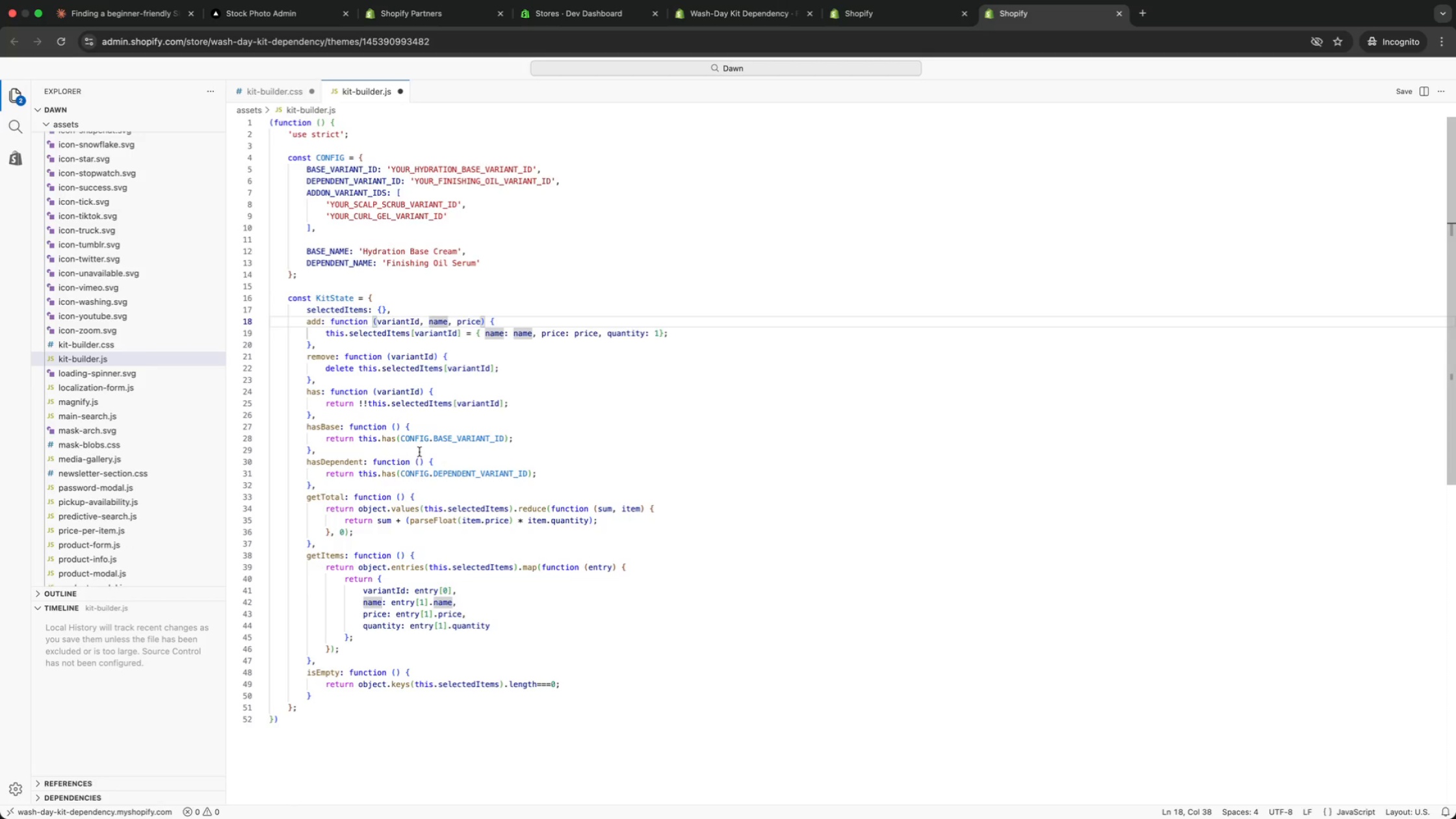 
scroll: coordinate [417, 448], scroll_direction: up, amount: 30.0
 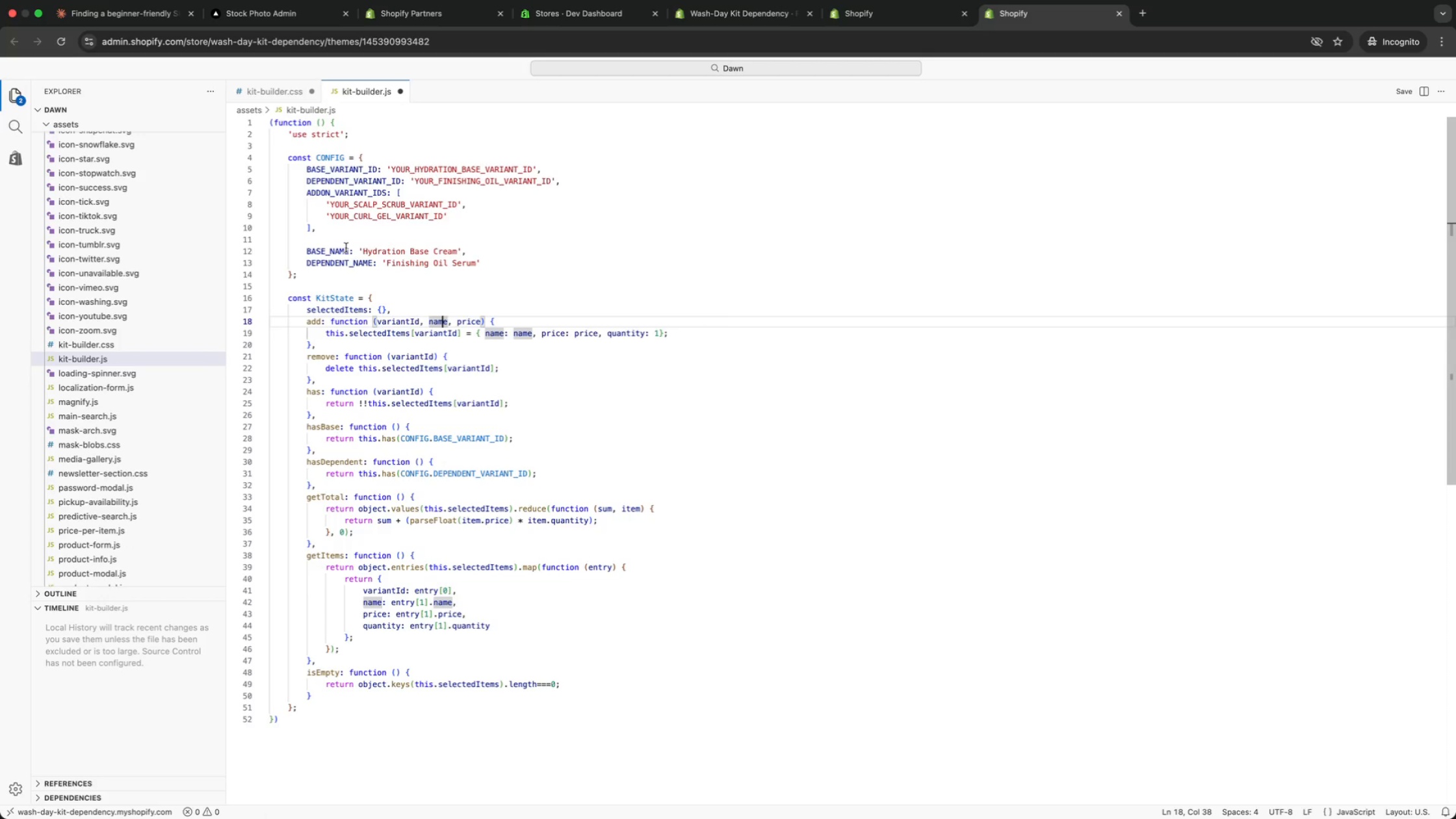 
left_click([346, 248])
 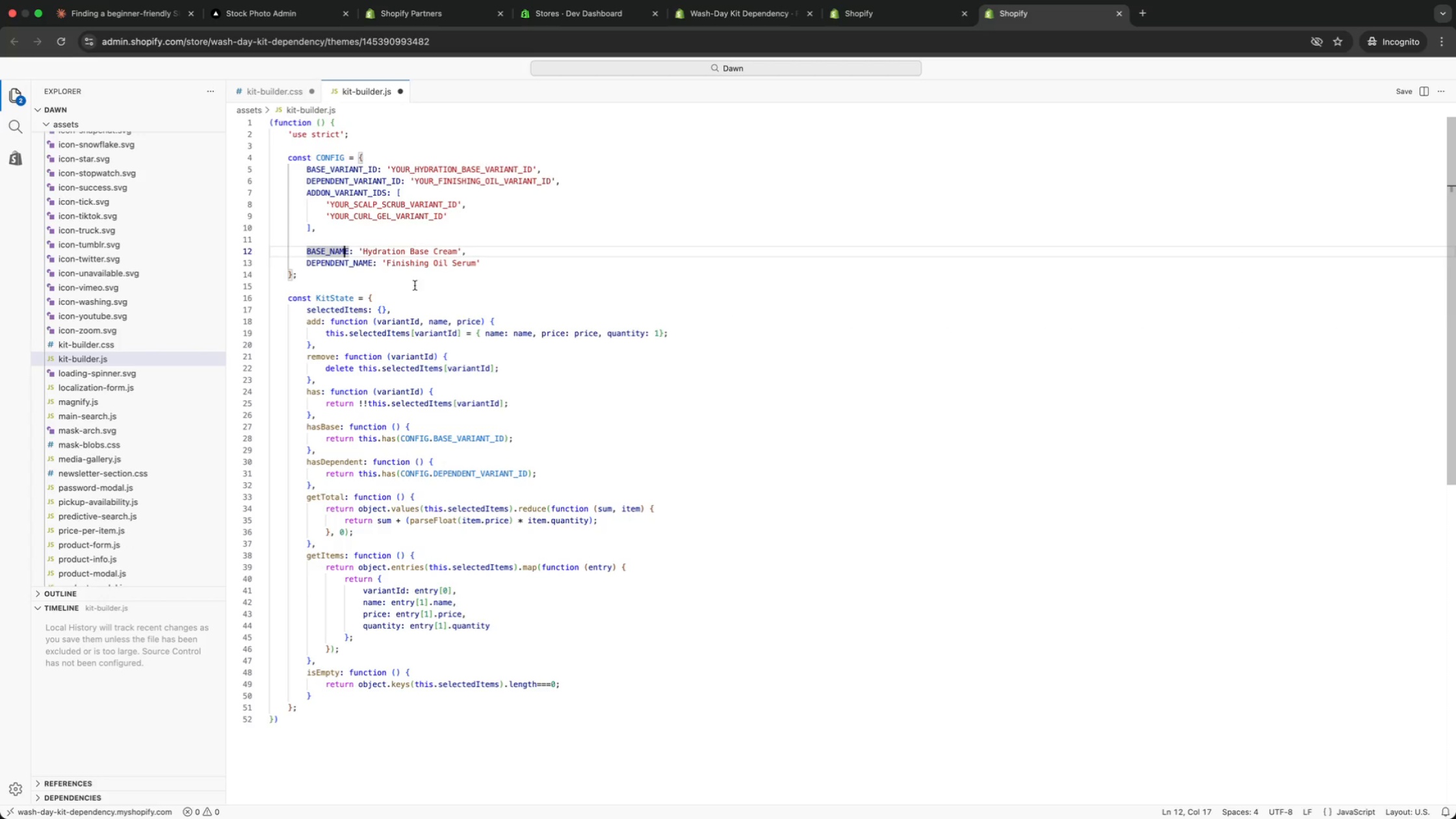 
wait(5.72)
 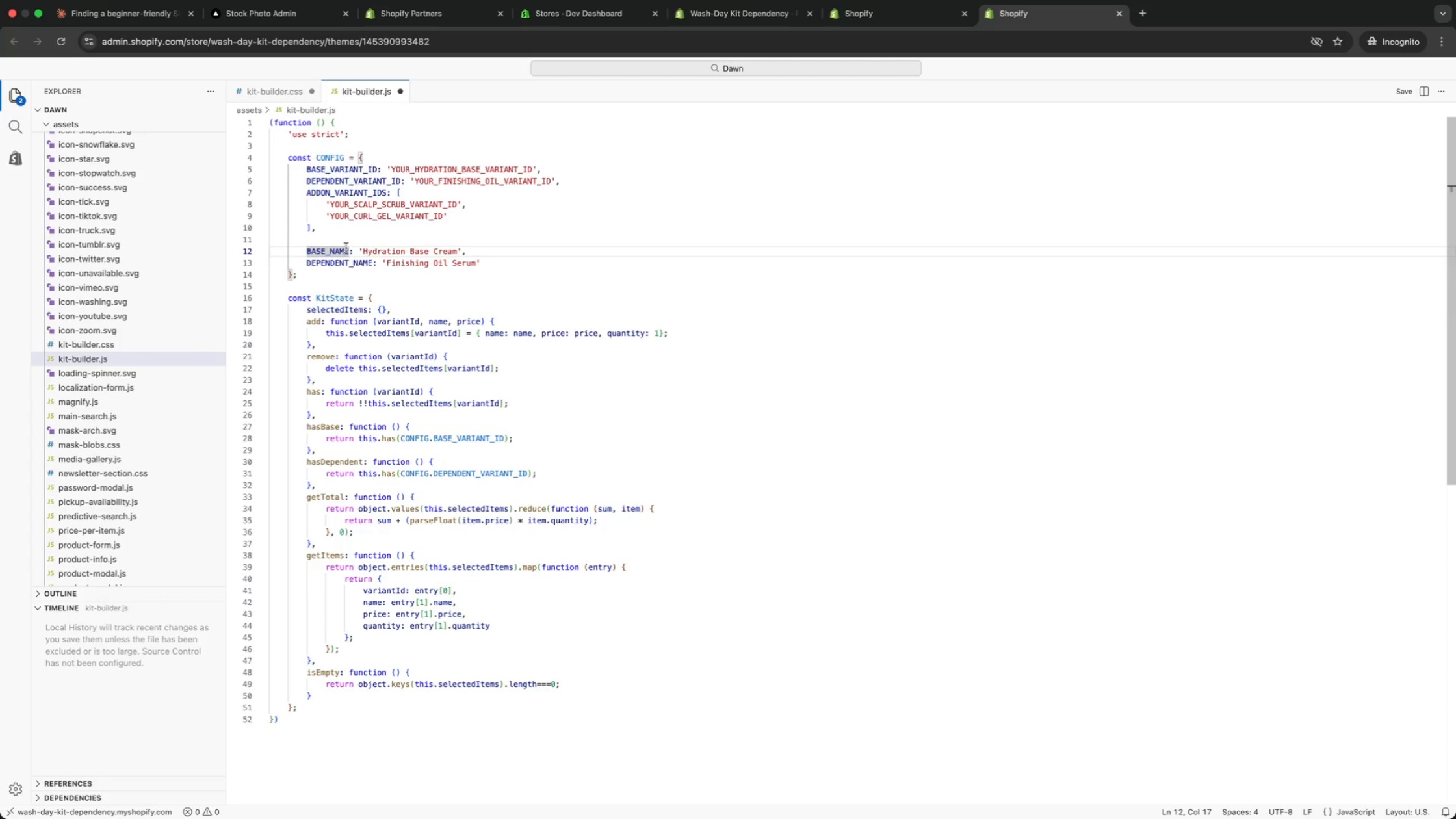 
scroll: coordinate [425, 287], scroll_direction: down, amount: 19.0
 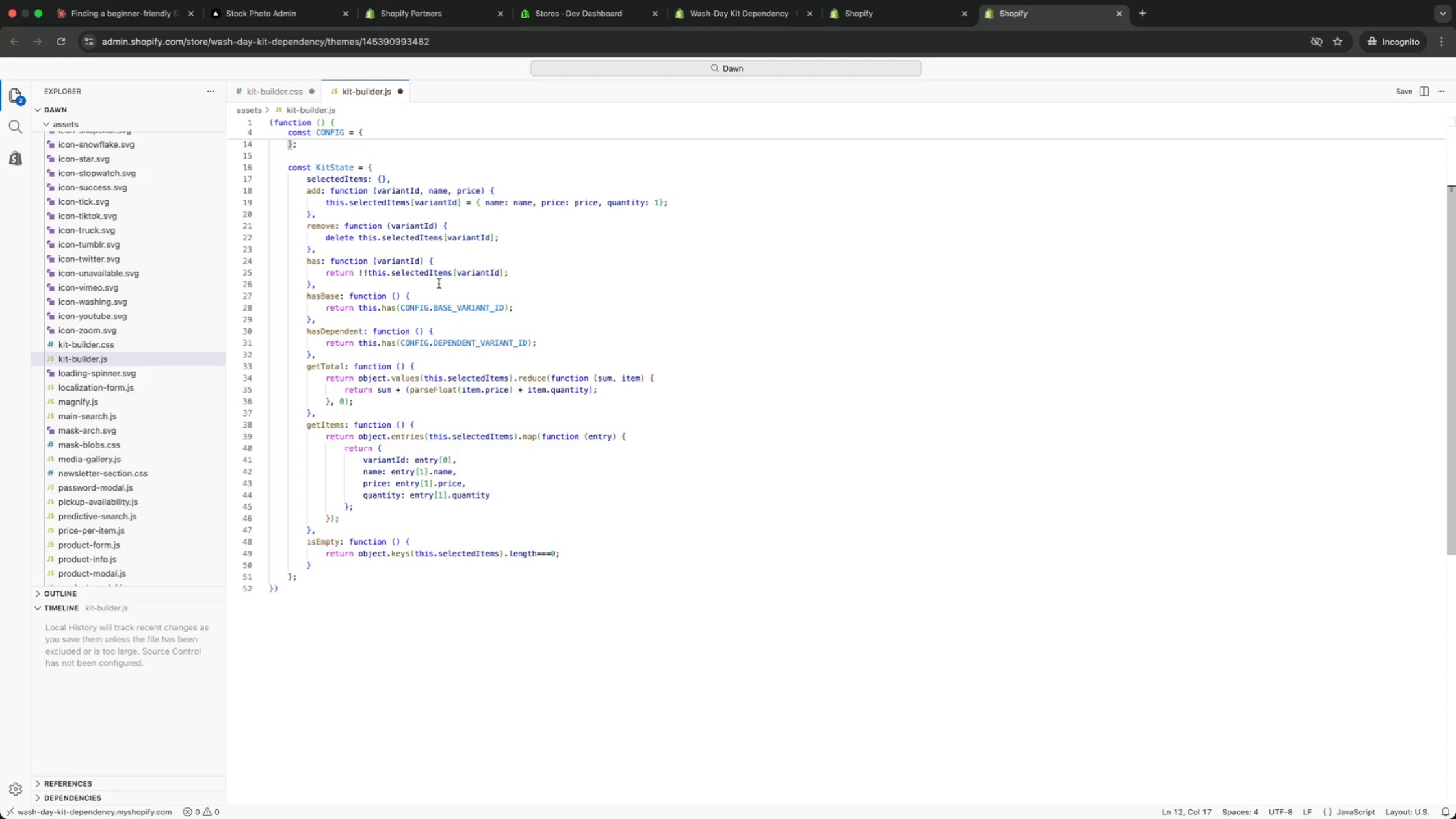 
wait(7.46)
 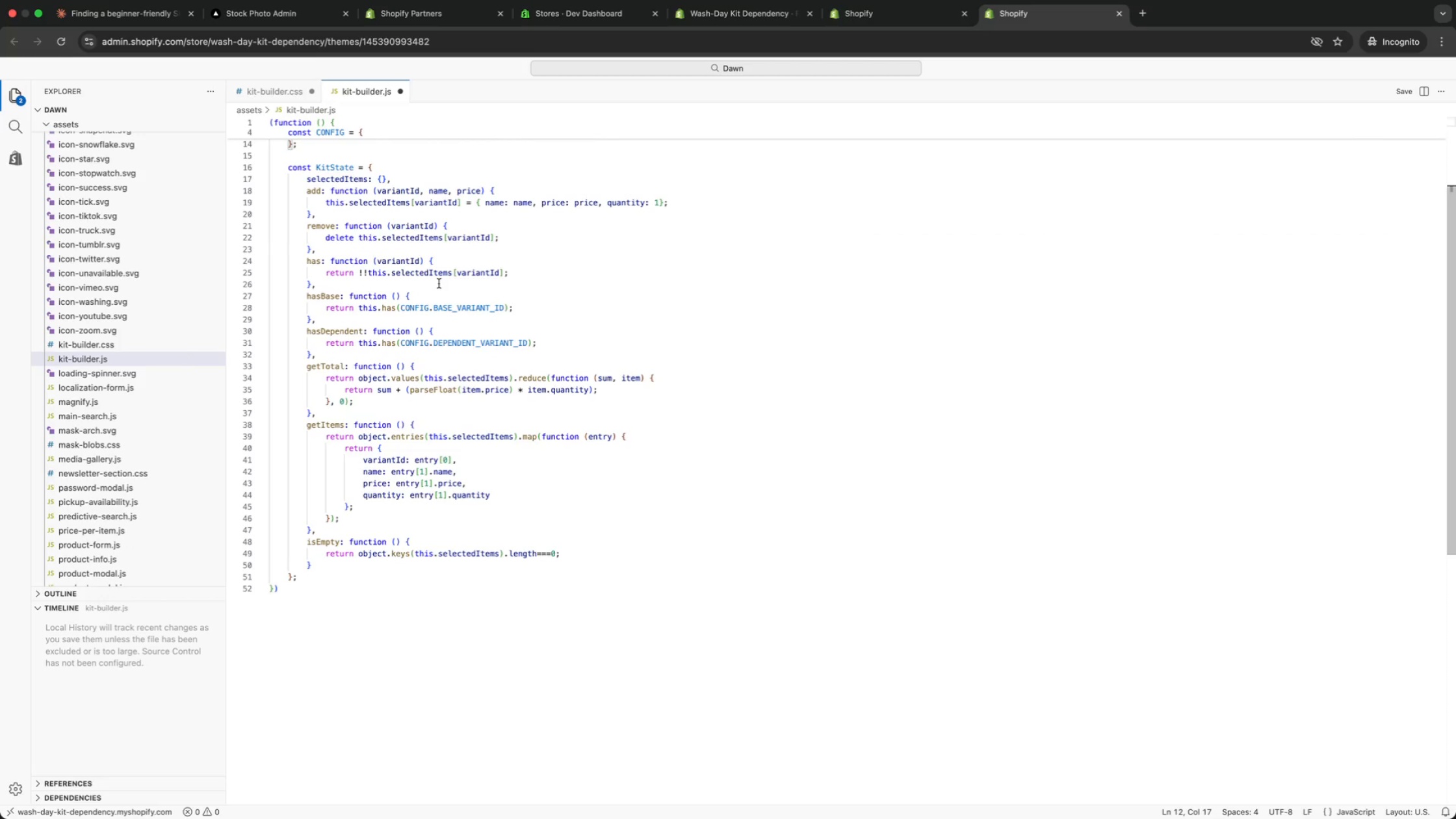 
left_click([268, 86])
 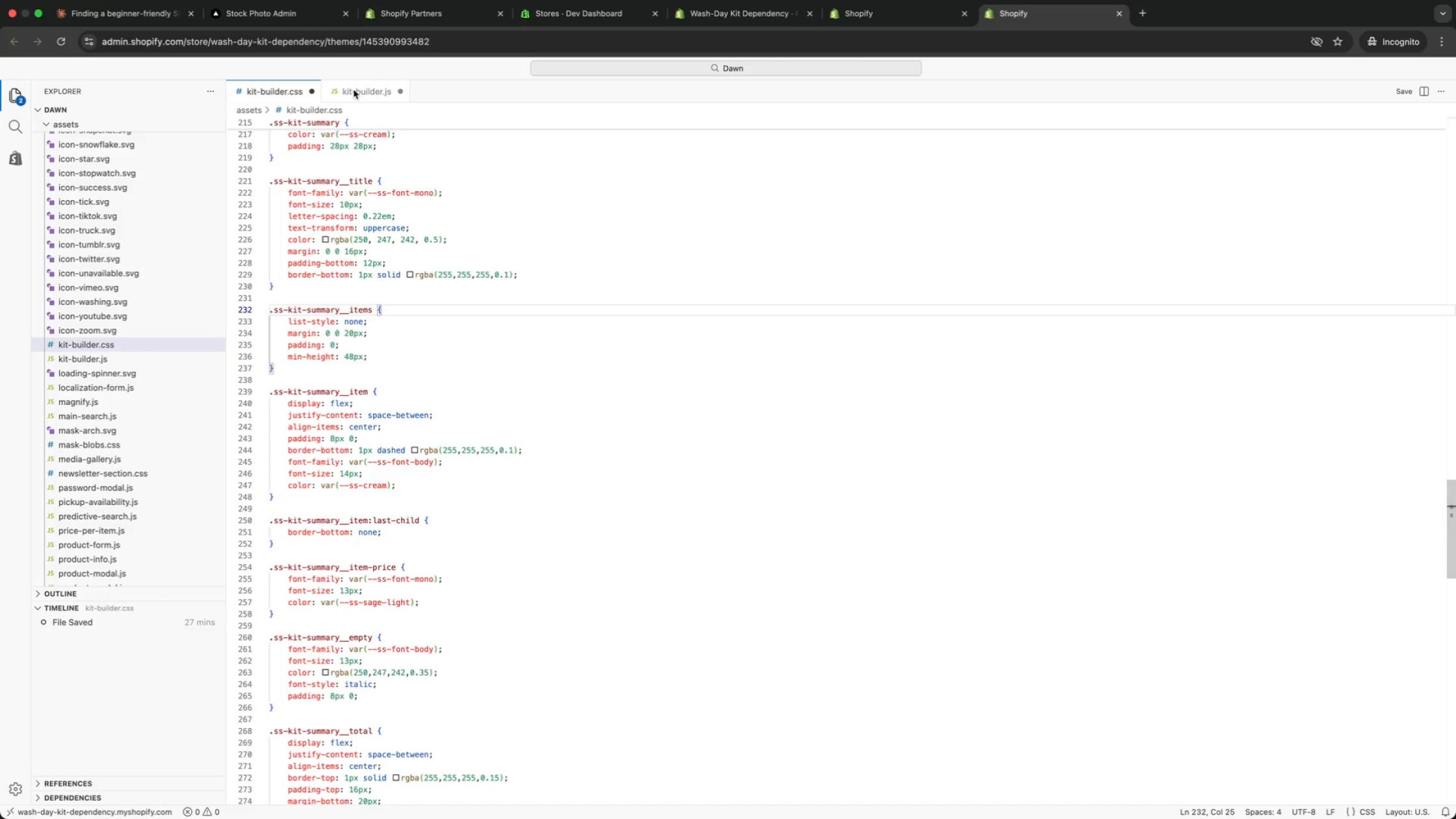 
left_click([354, 90])
 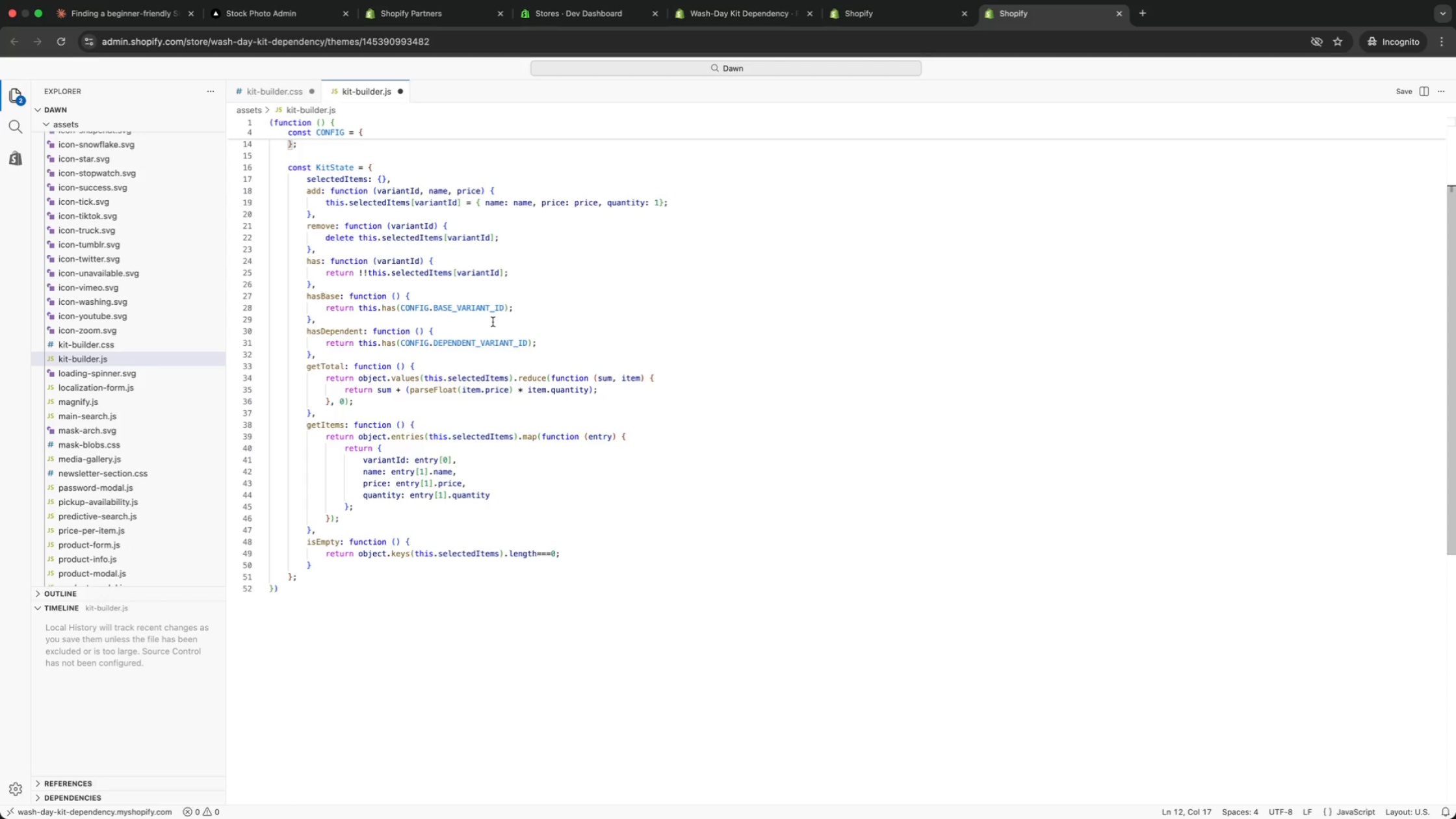 
wait(8.38)
 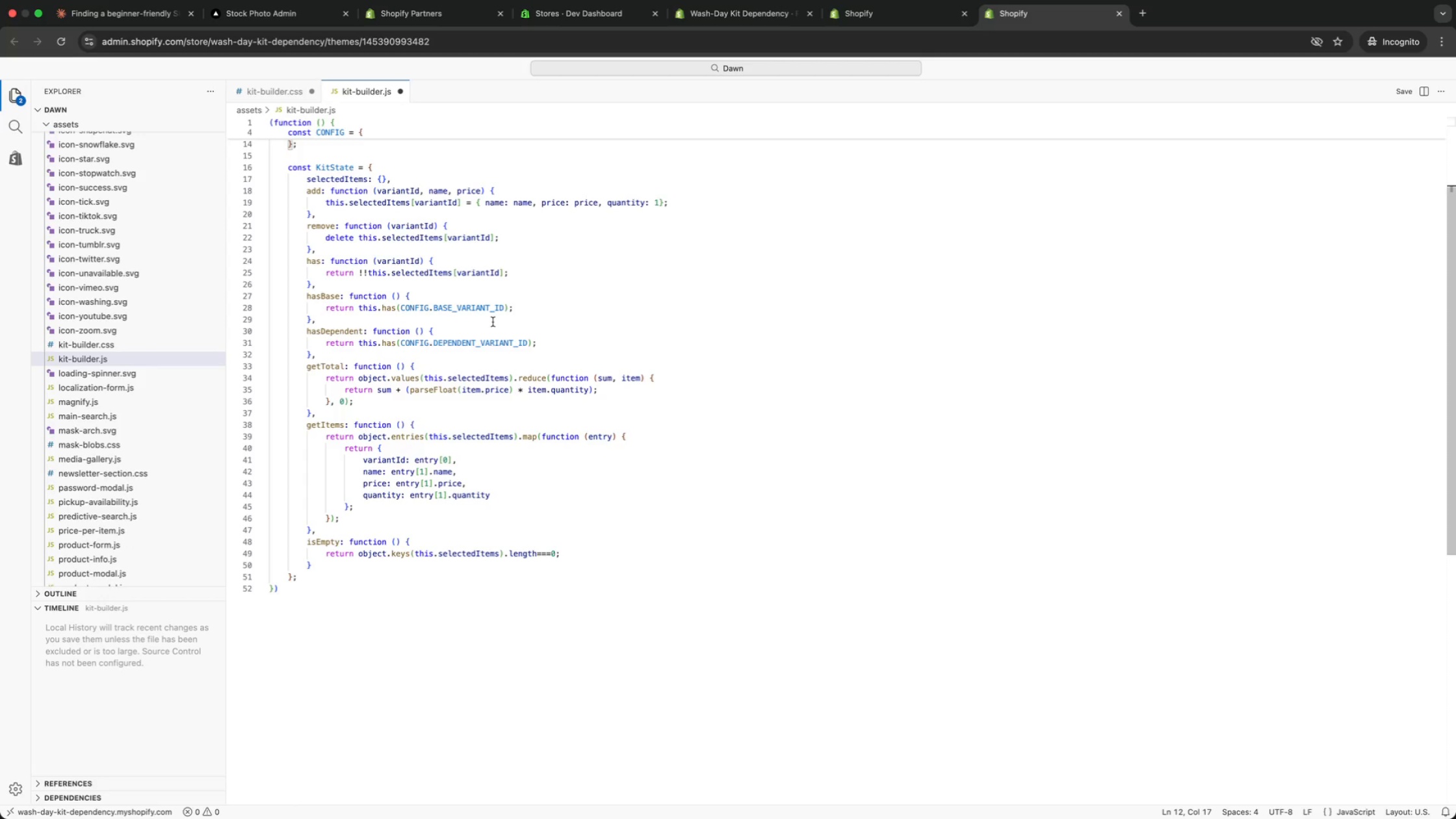 
left_click([268, 93])
 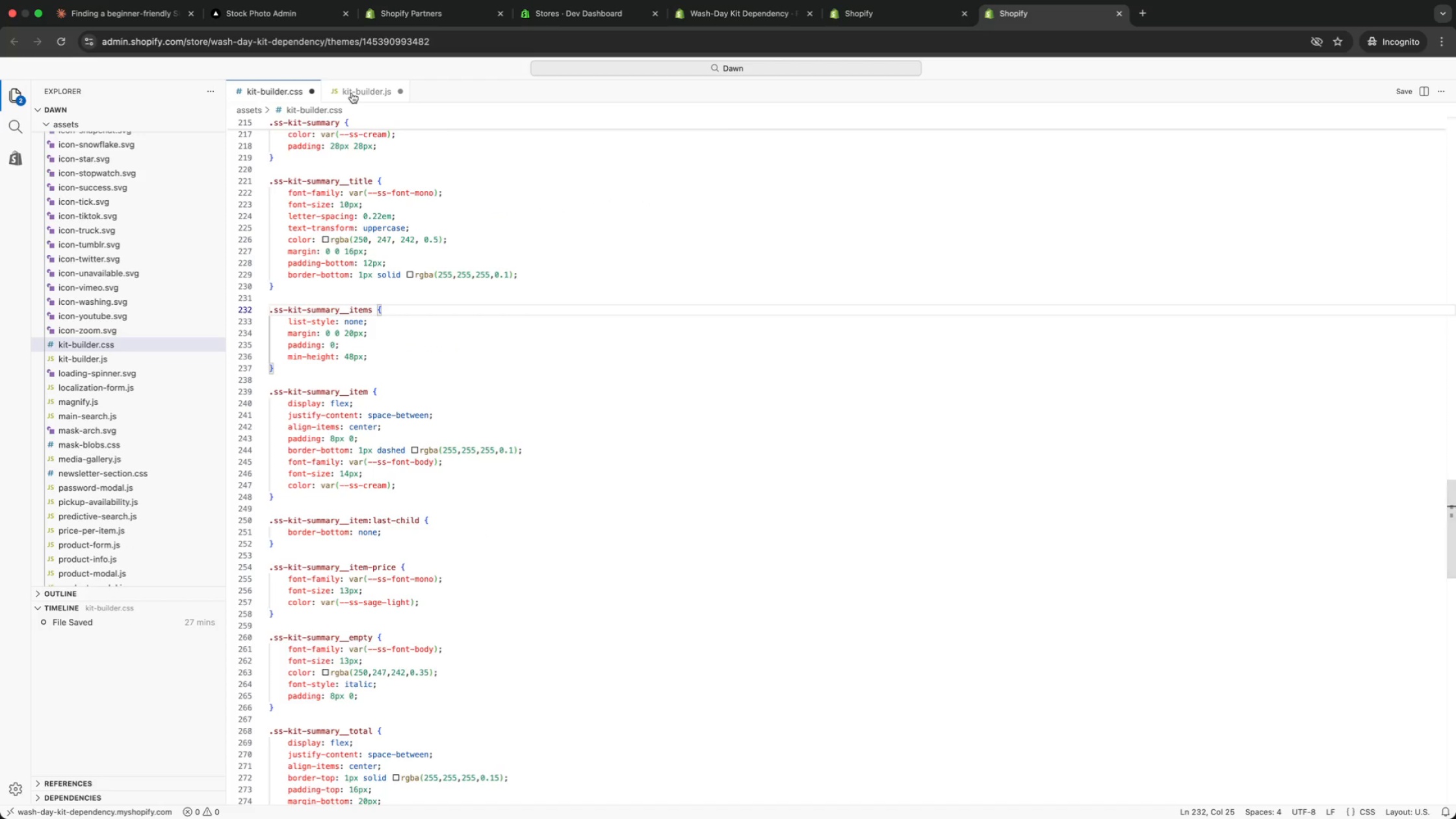 
left_click([352, 93])
 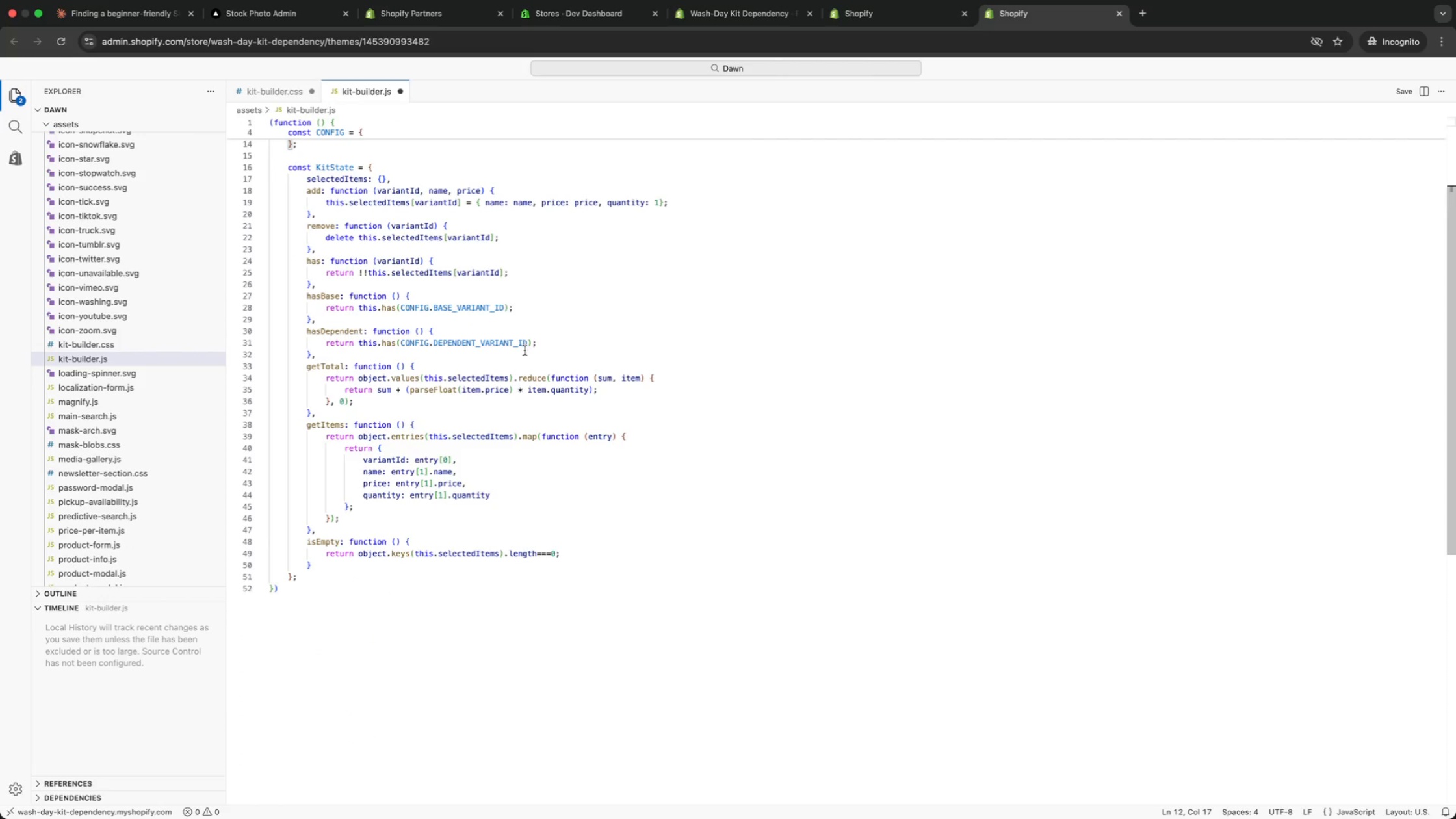 
left_click([539, 346])
 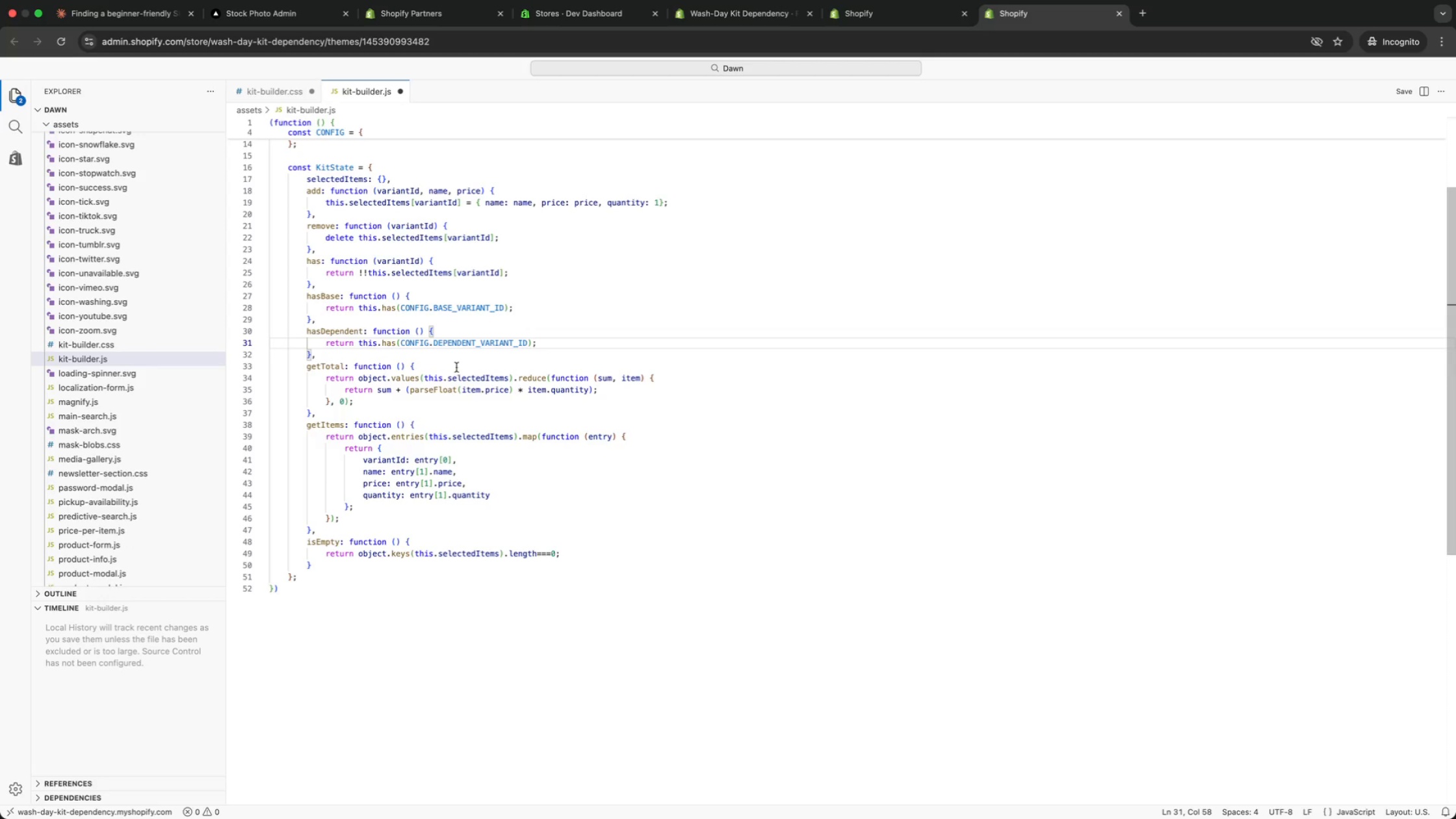 
left_click([438, 367])
 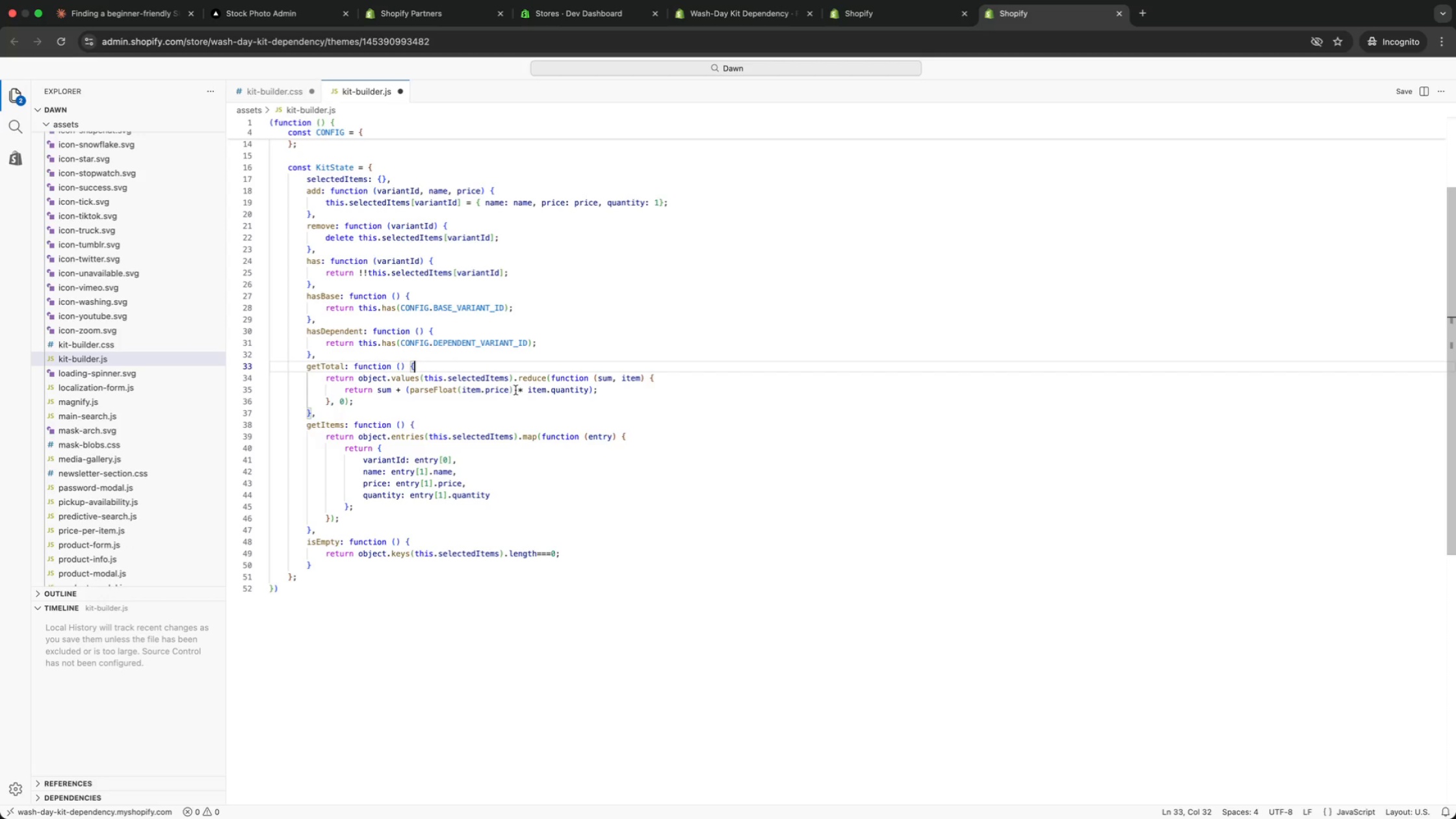 
left_click([515, 390])
 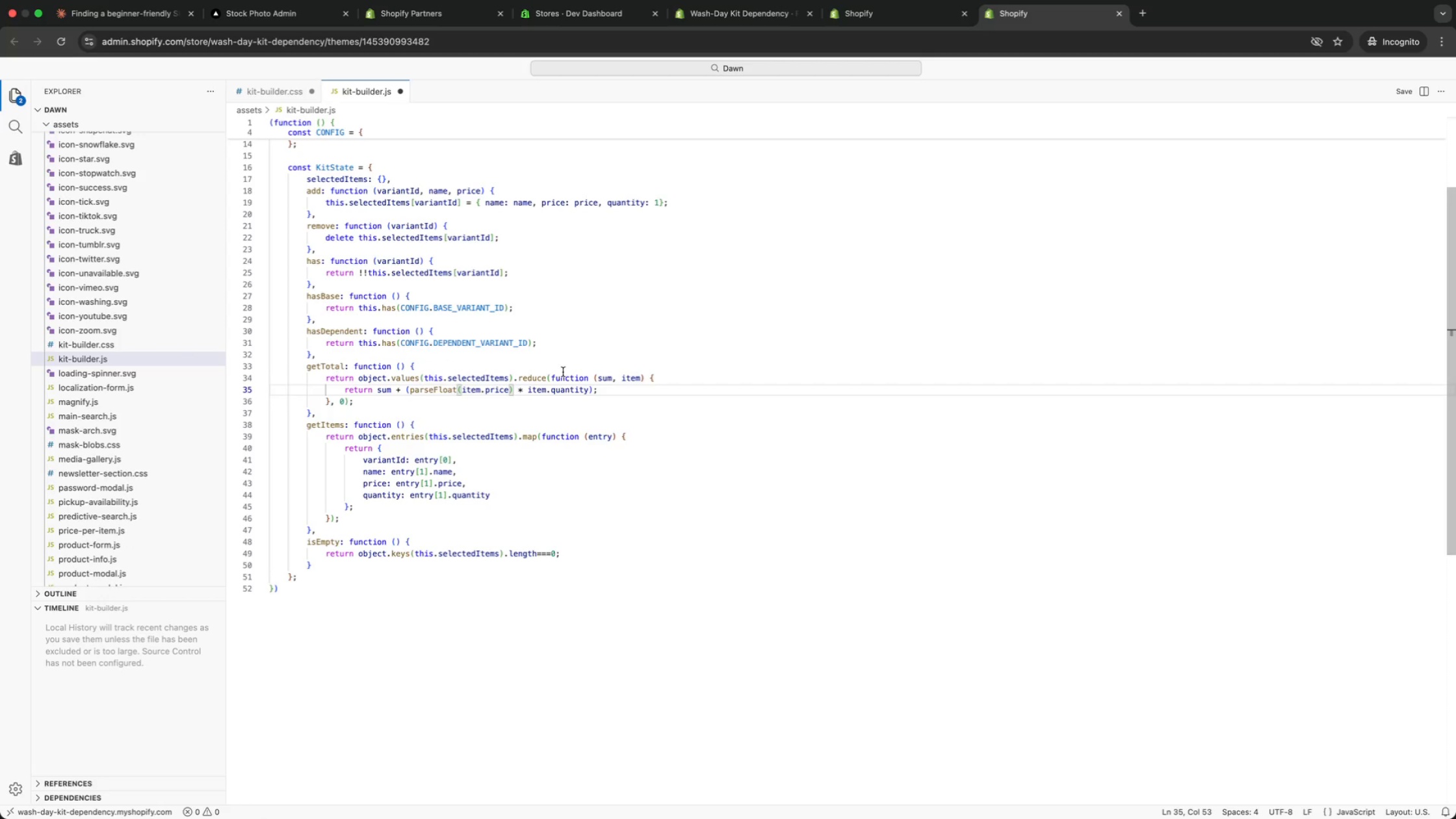 
key(ArrowUp)
 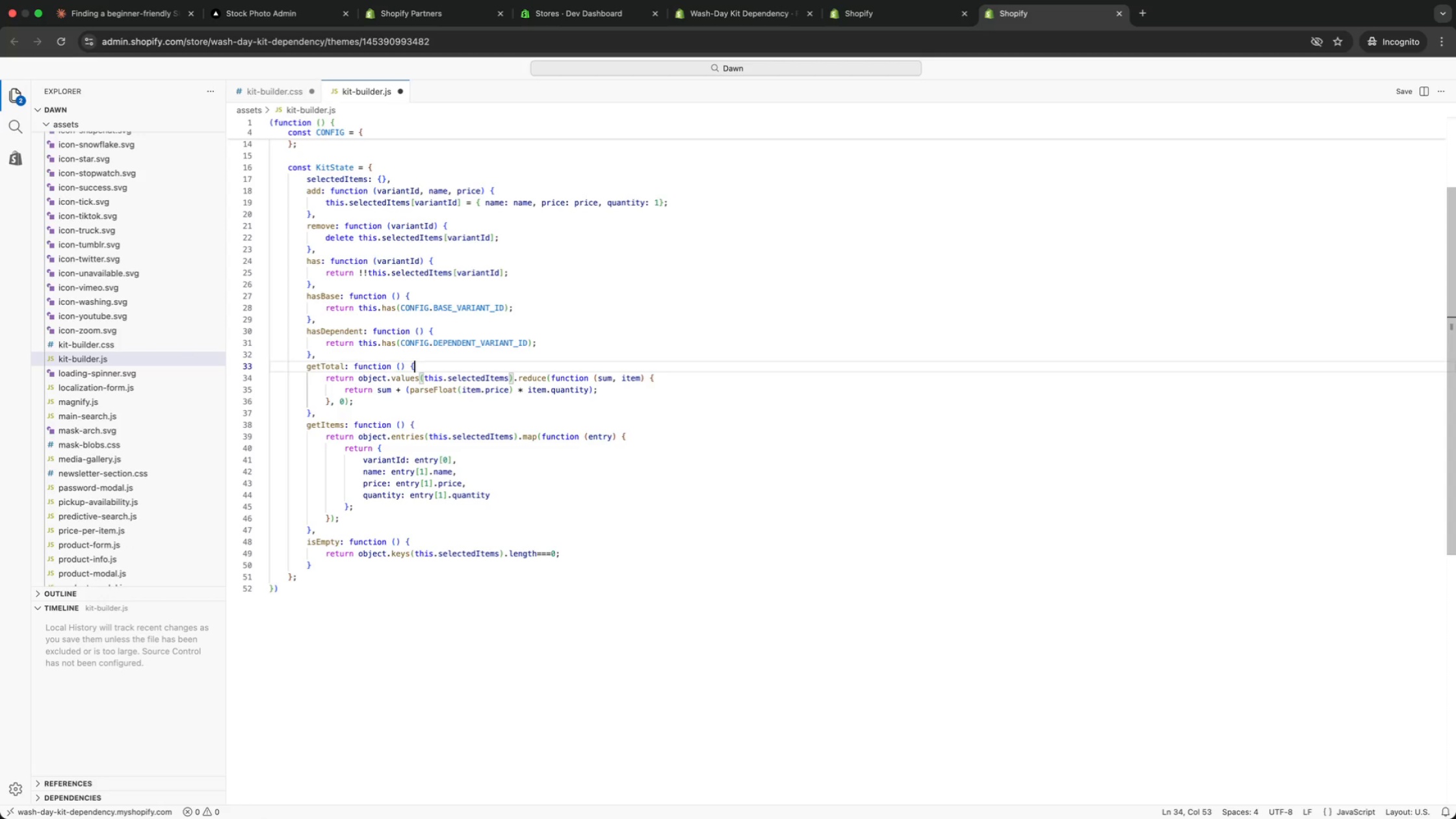 
key(ArrowUp)
 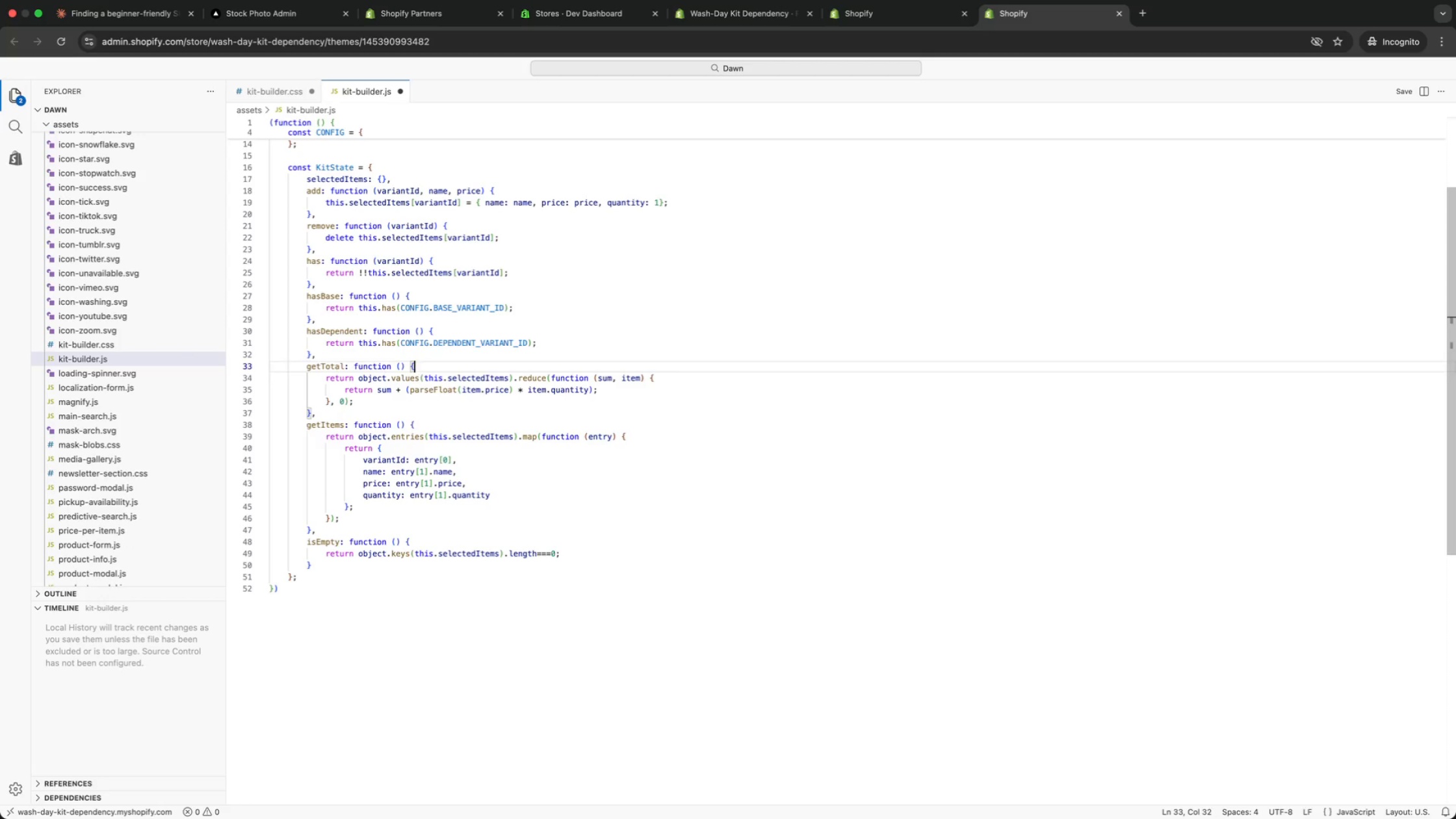 
key(ArrowUp)
 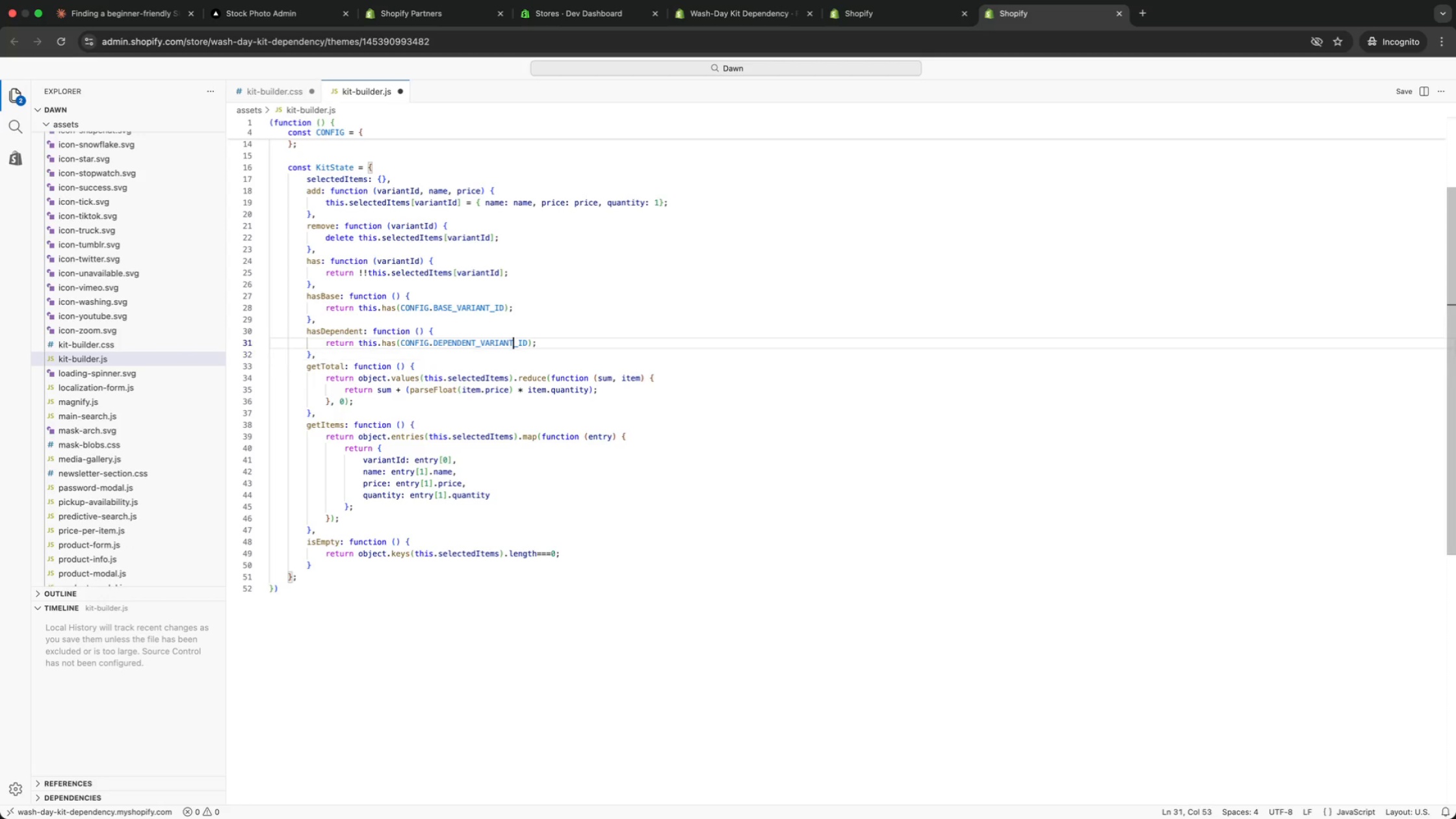 
key(ArrowUp)
 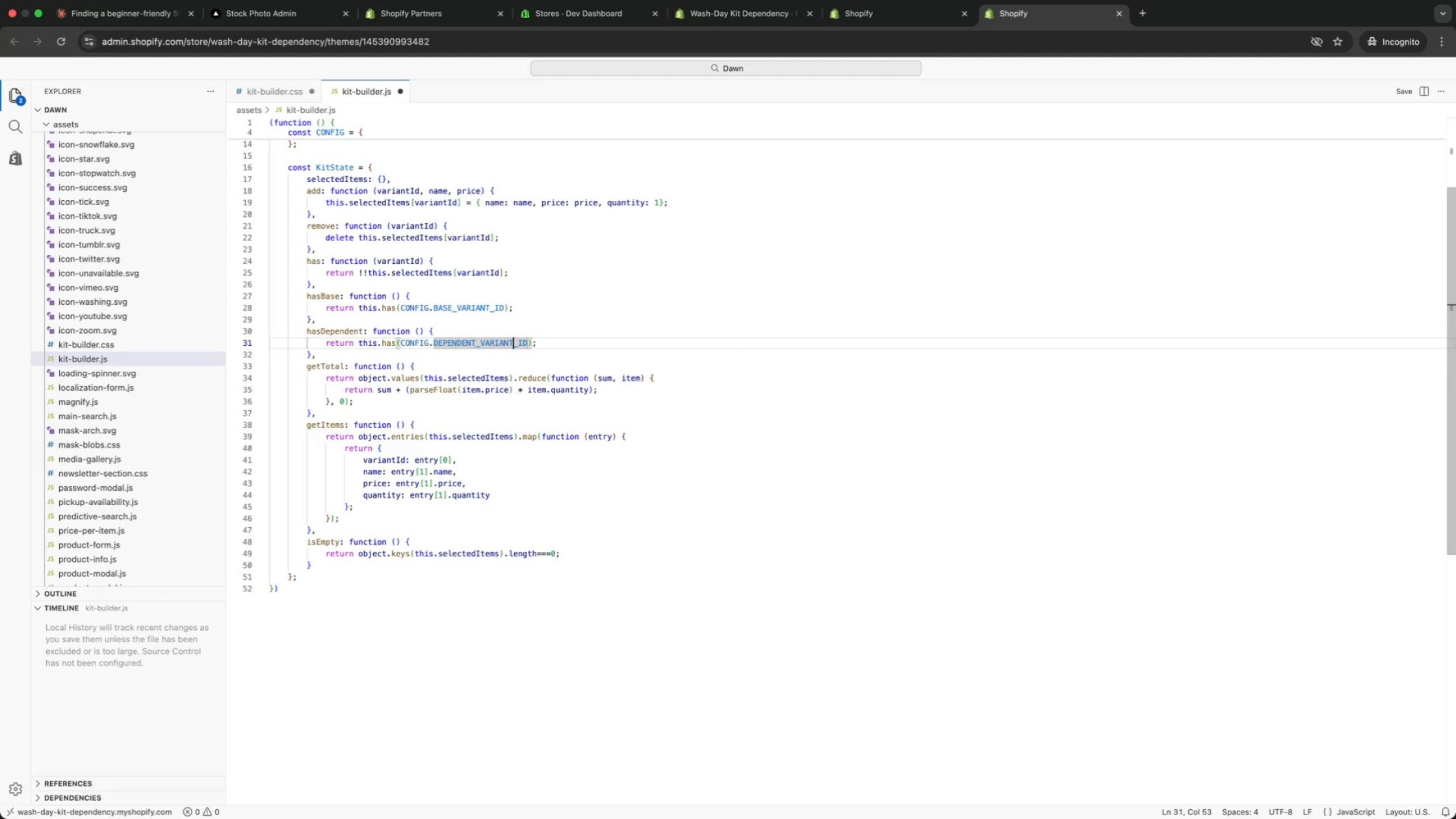 
key(ArrowUp)
 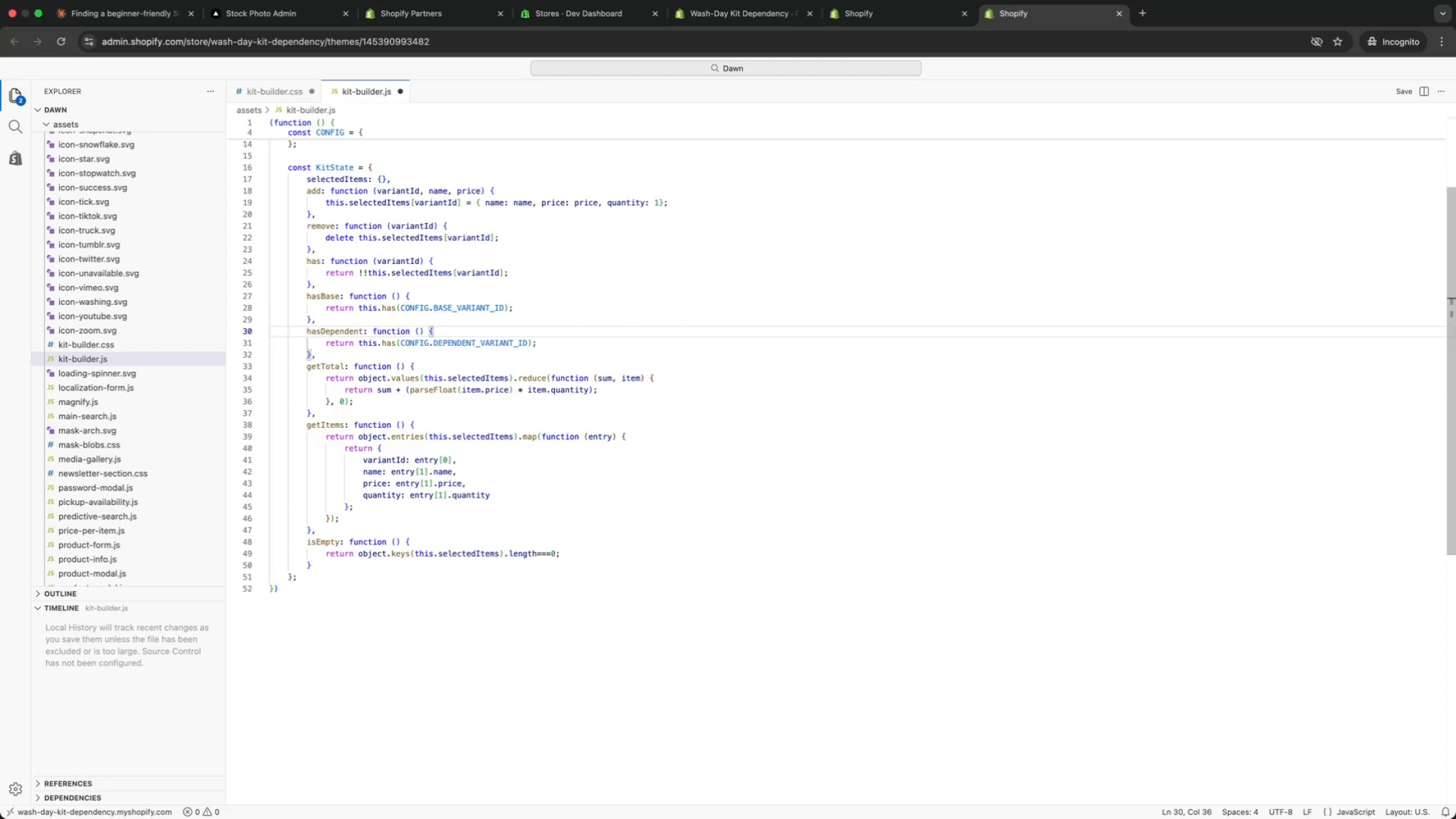 
key(ArrowUp)
 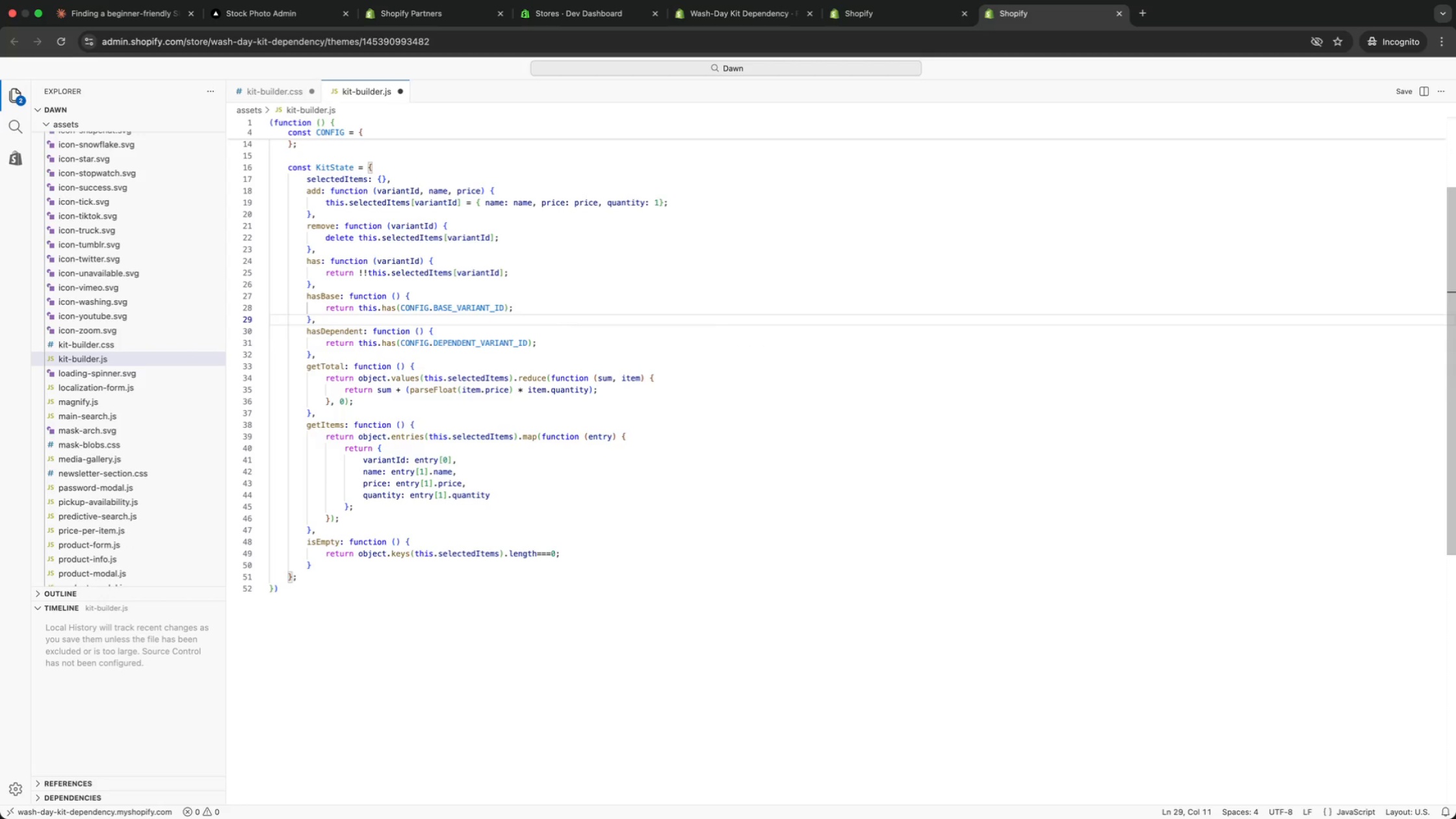 
key(ArrowDown)
 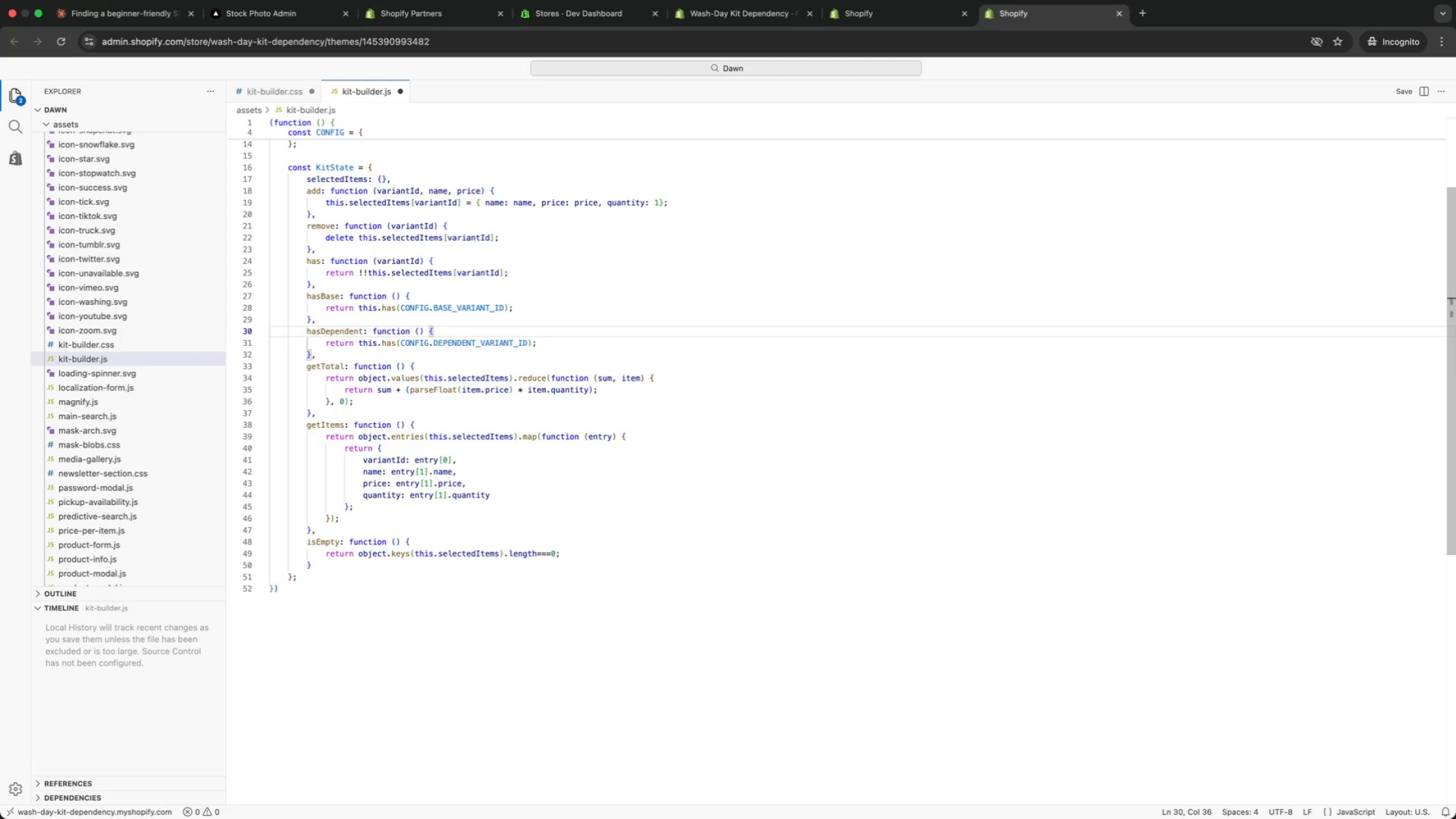 
key(ArrowDown)
 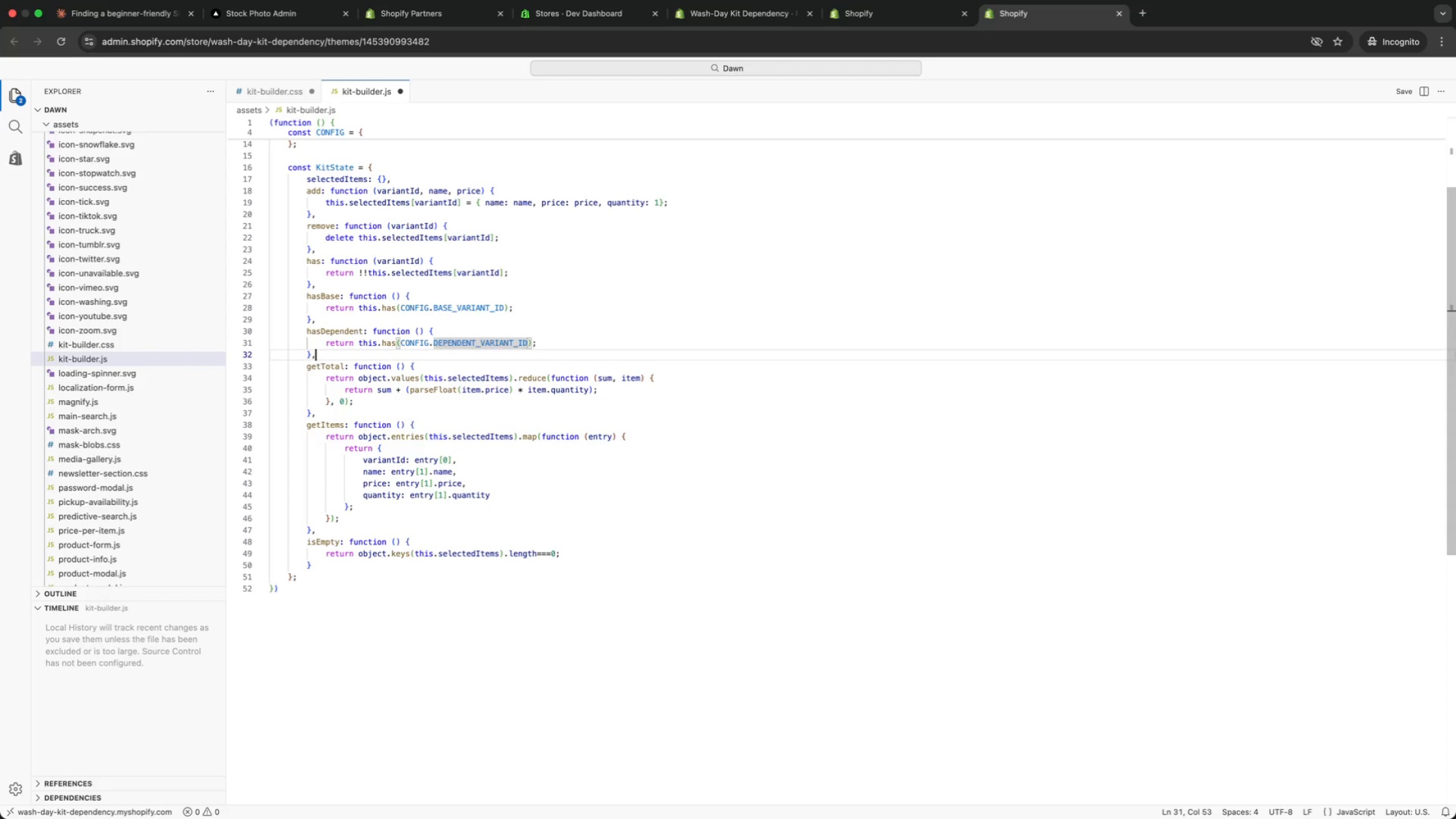 
key(ArrowDown)
 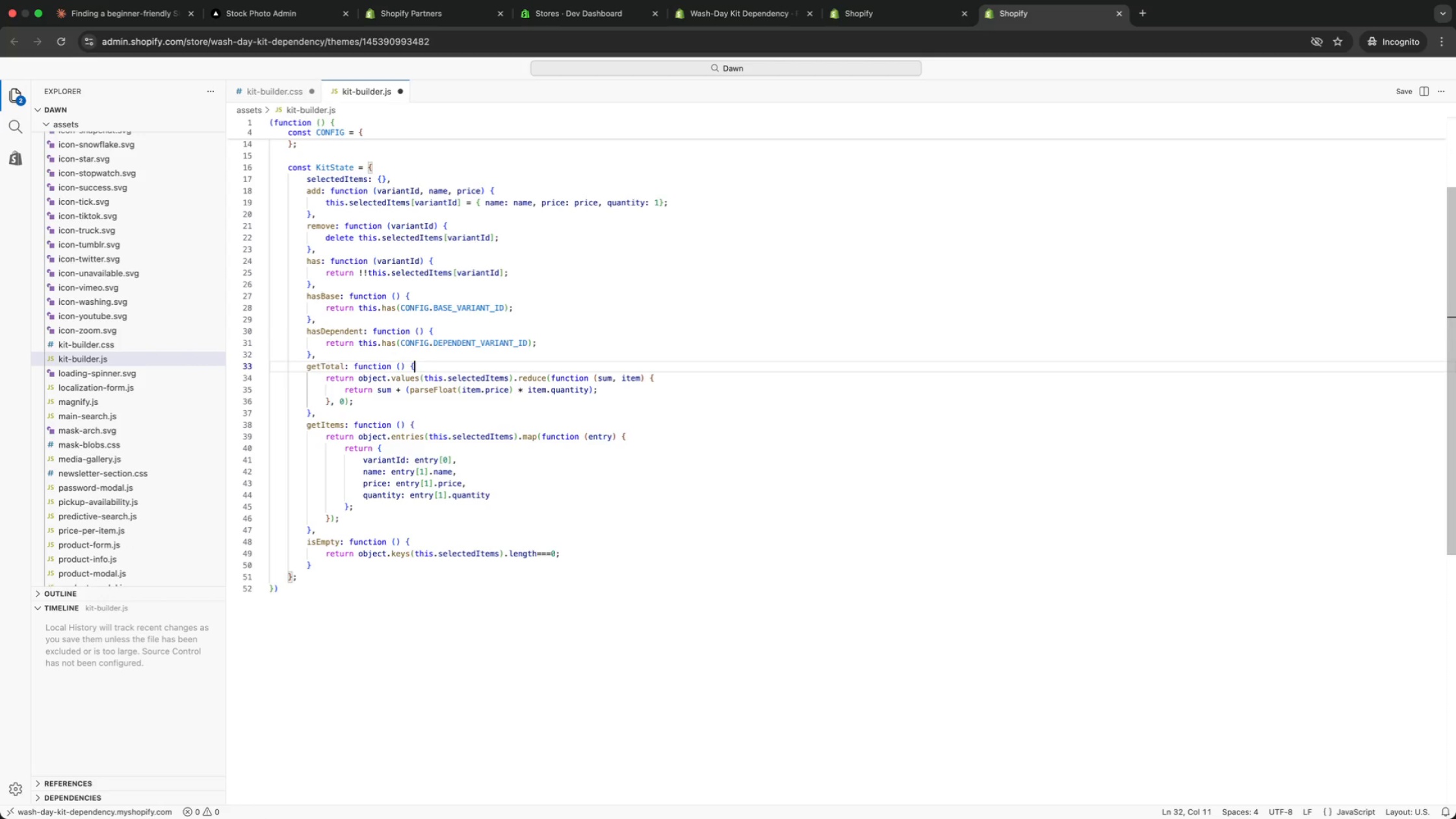 
key(ArrowDown)
 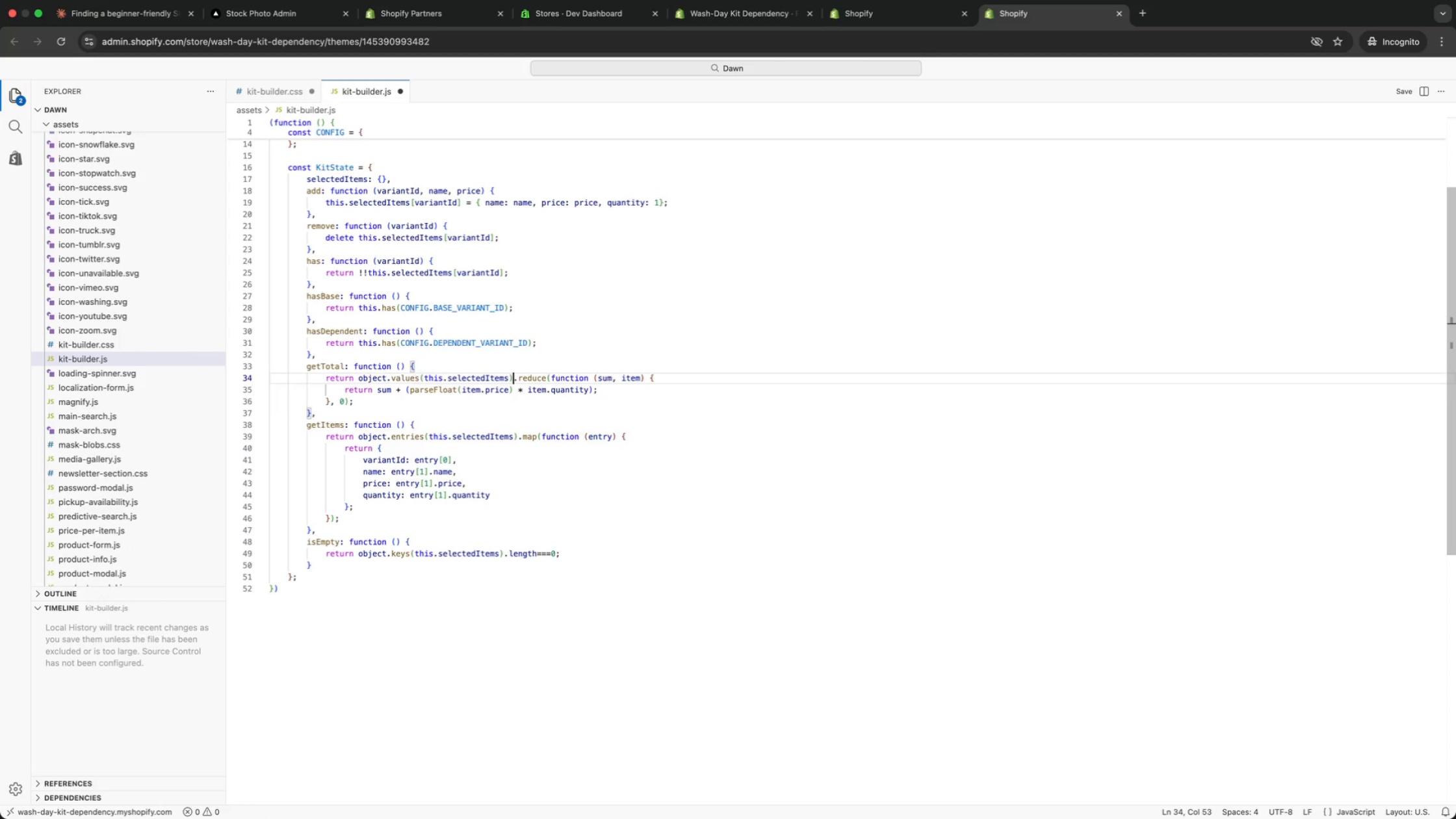 
key(ArrowDown)
 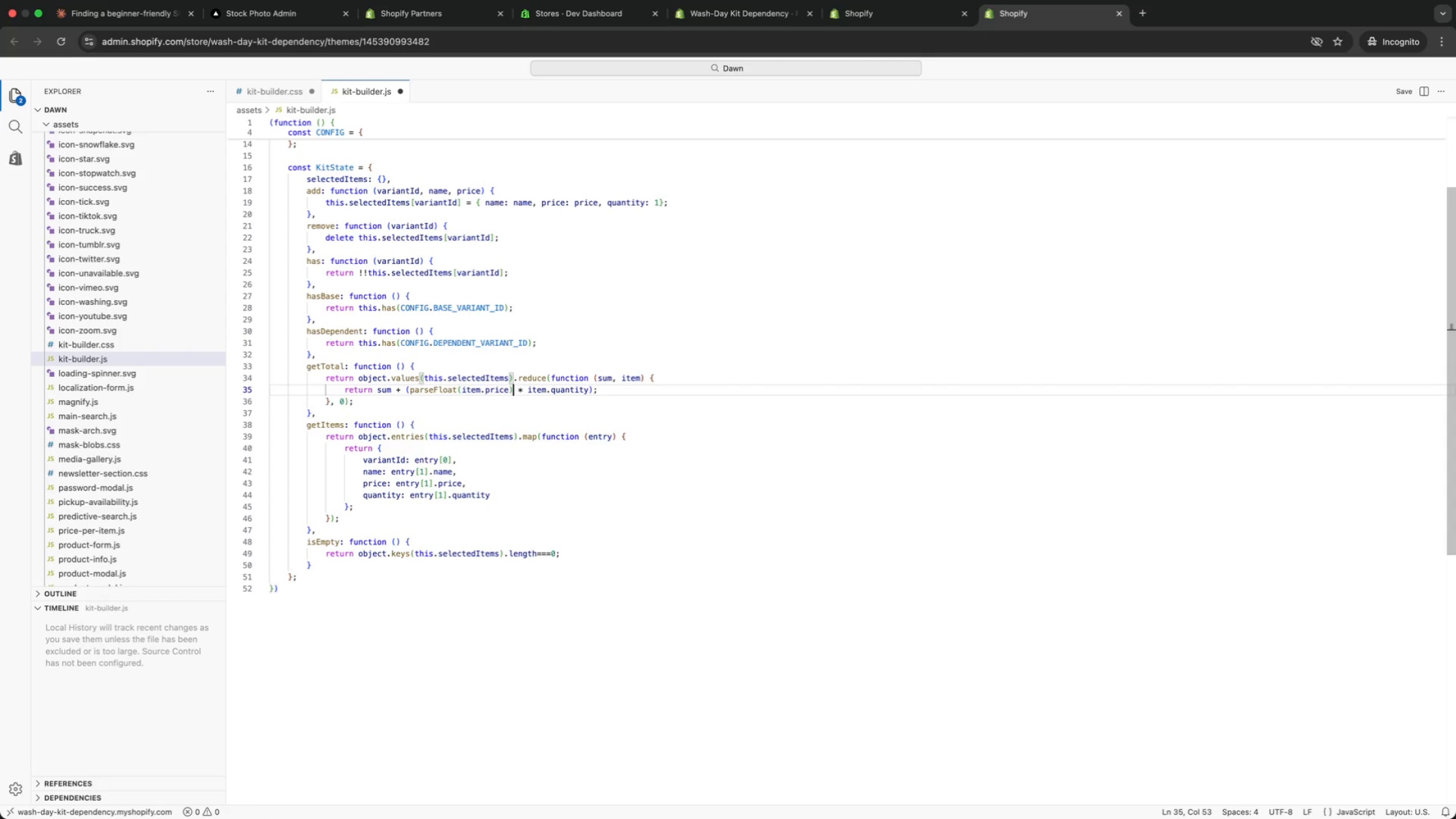 
key(ArrowDown)
 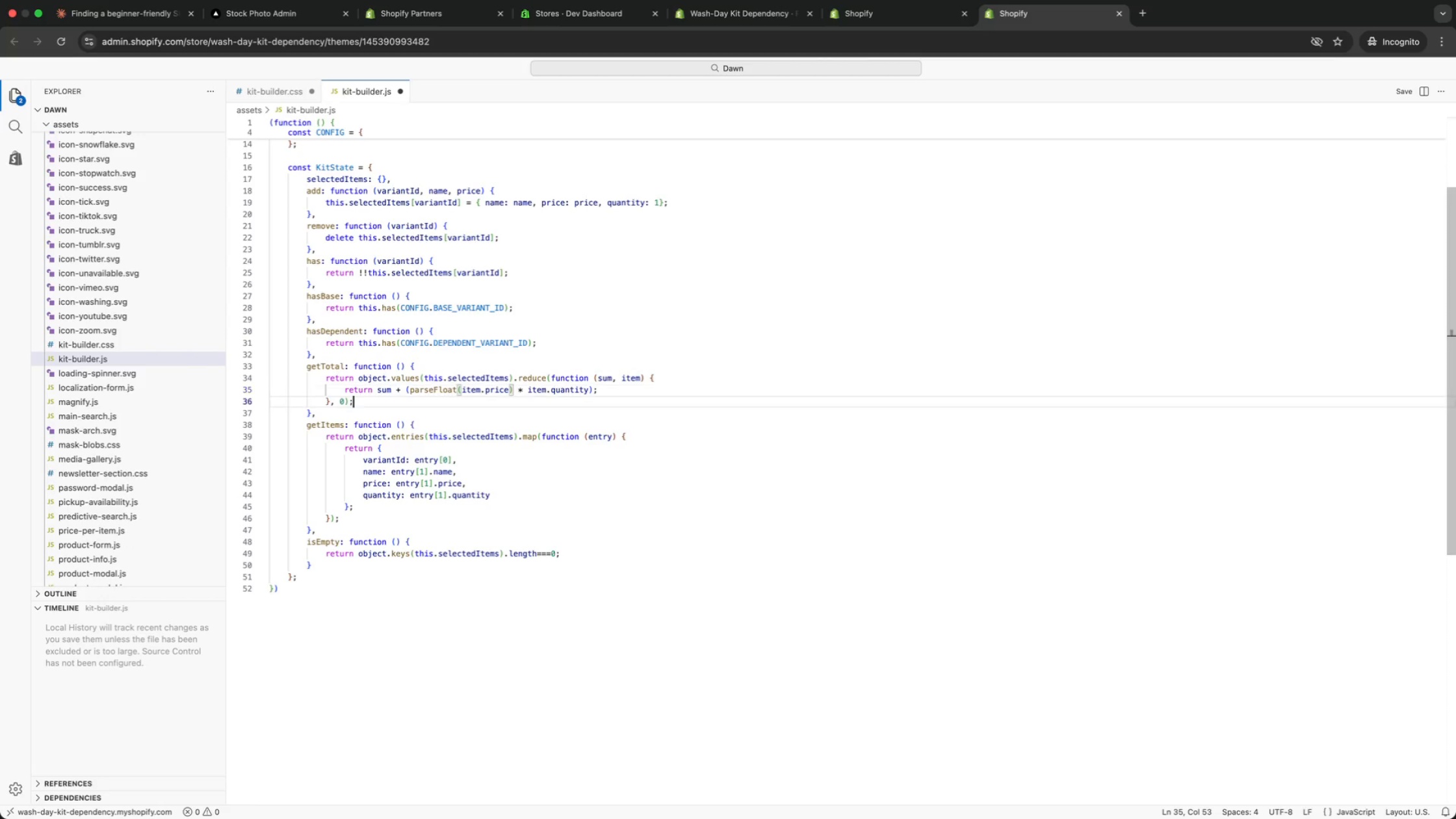 
key(ArrowDown)
 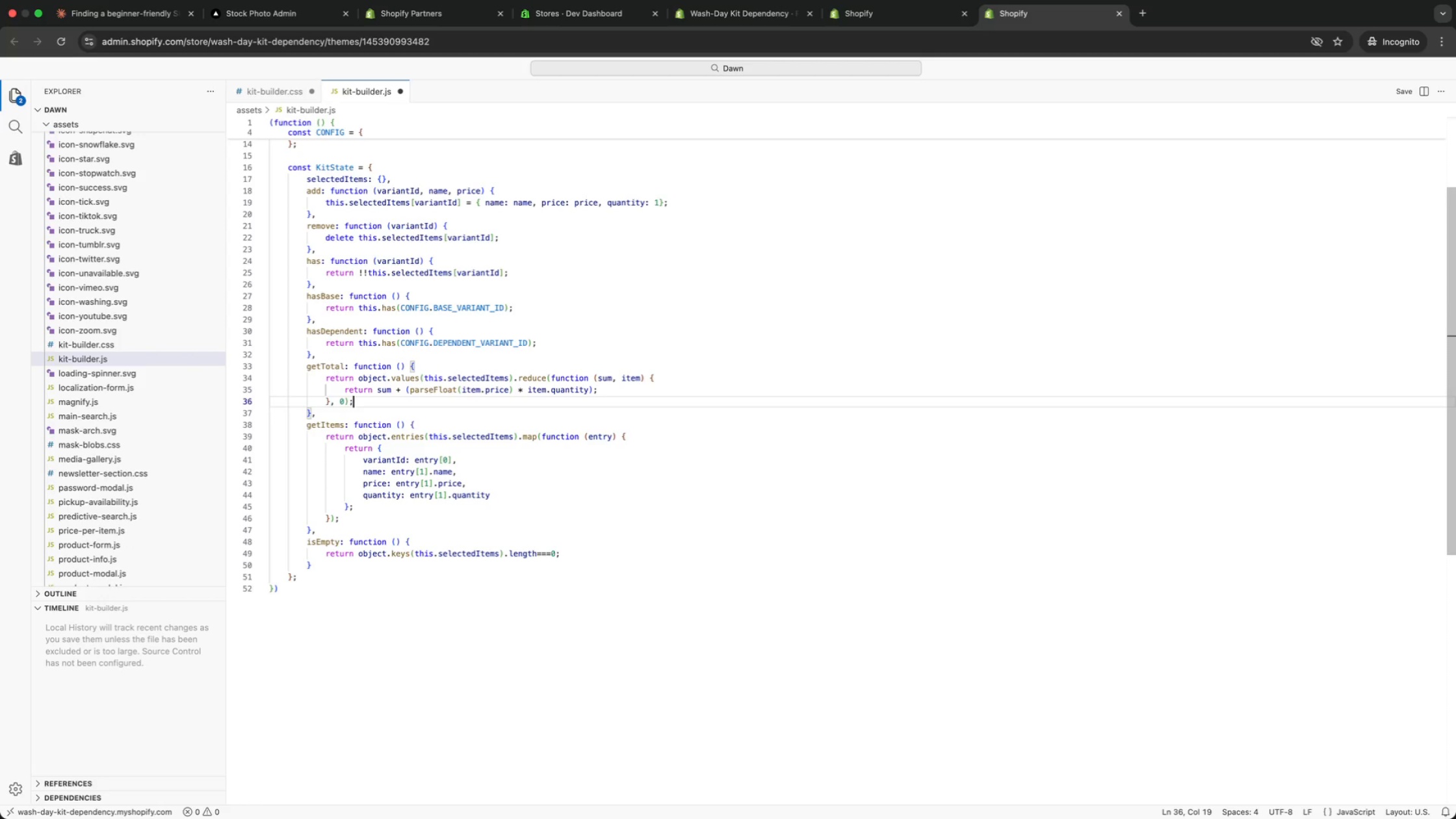 
key(ArrowDown)
 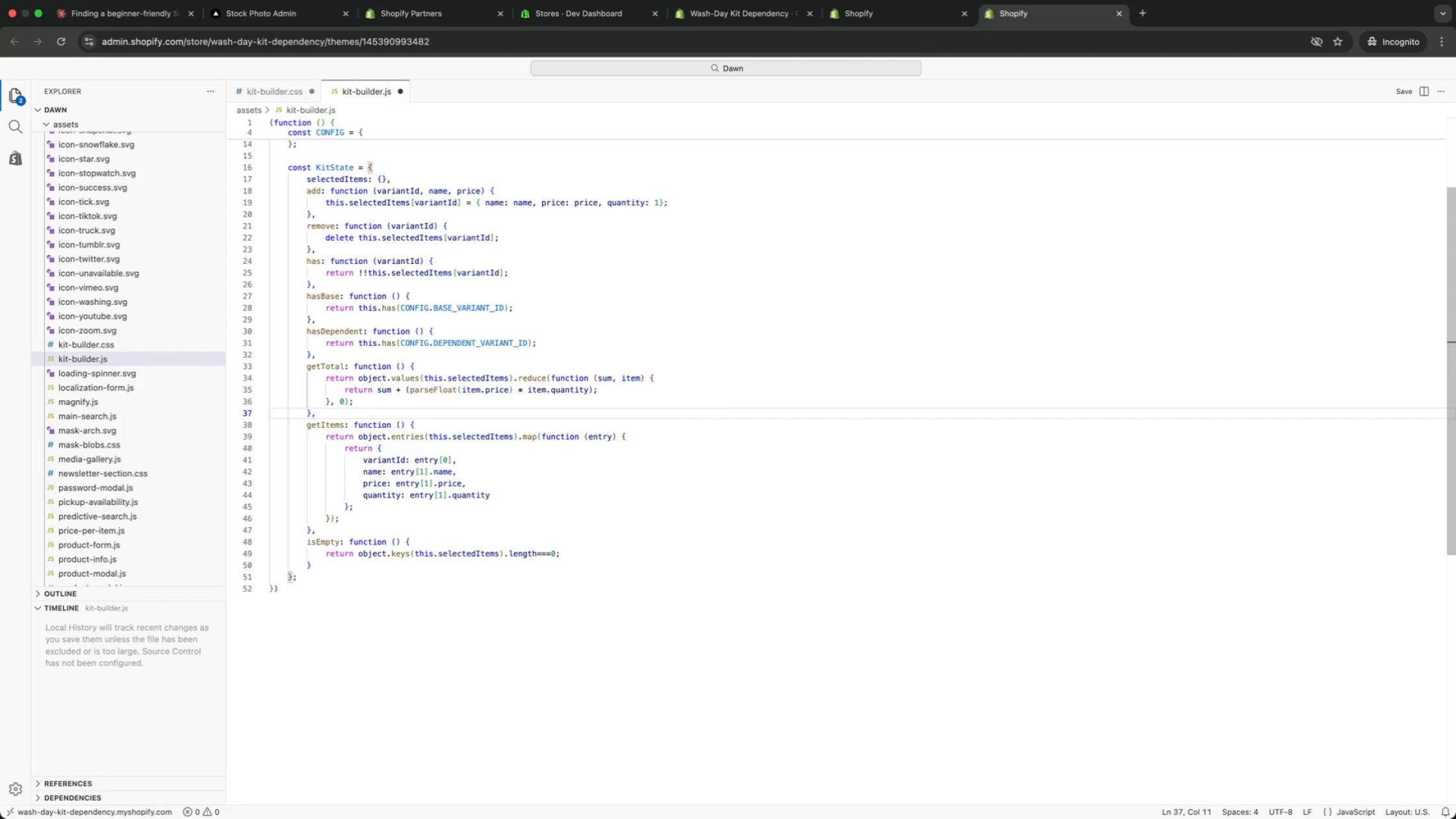 
key(ArrowDown)
 